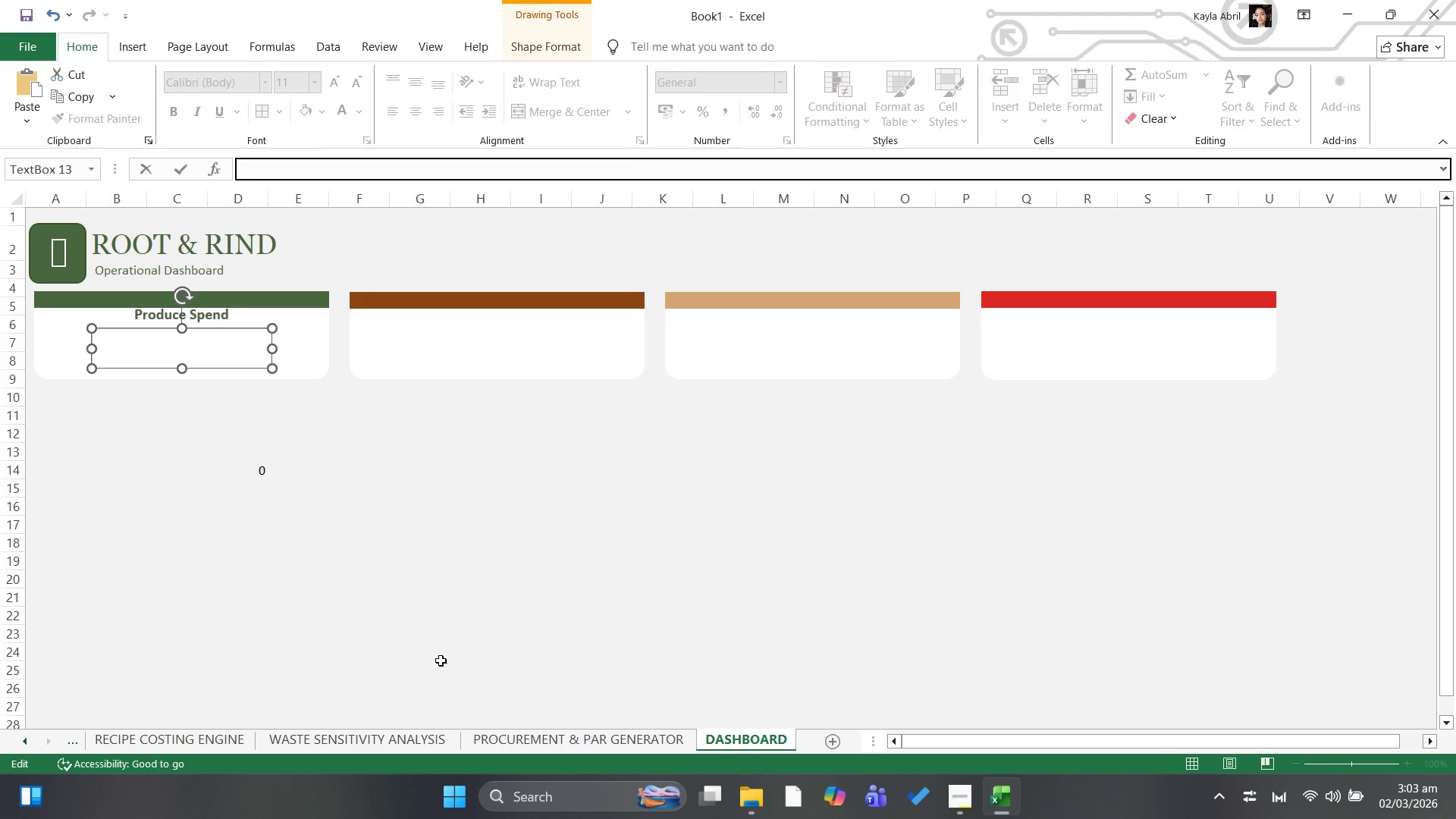 
left_click_drag(start_coordinate=[419, 652], to_coordinate=[424, 651])
 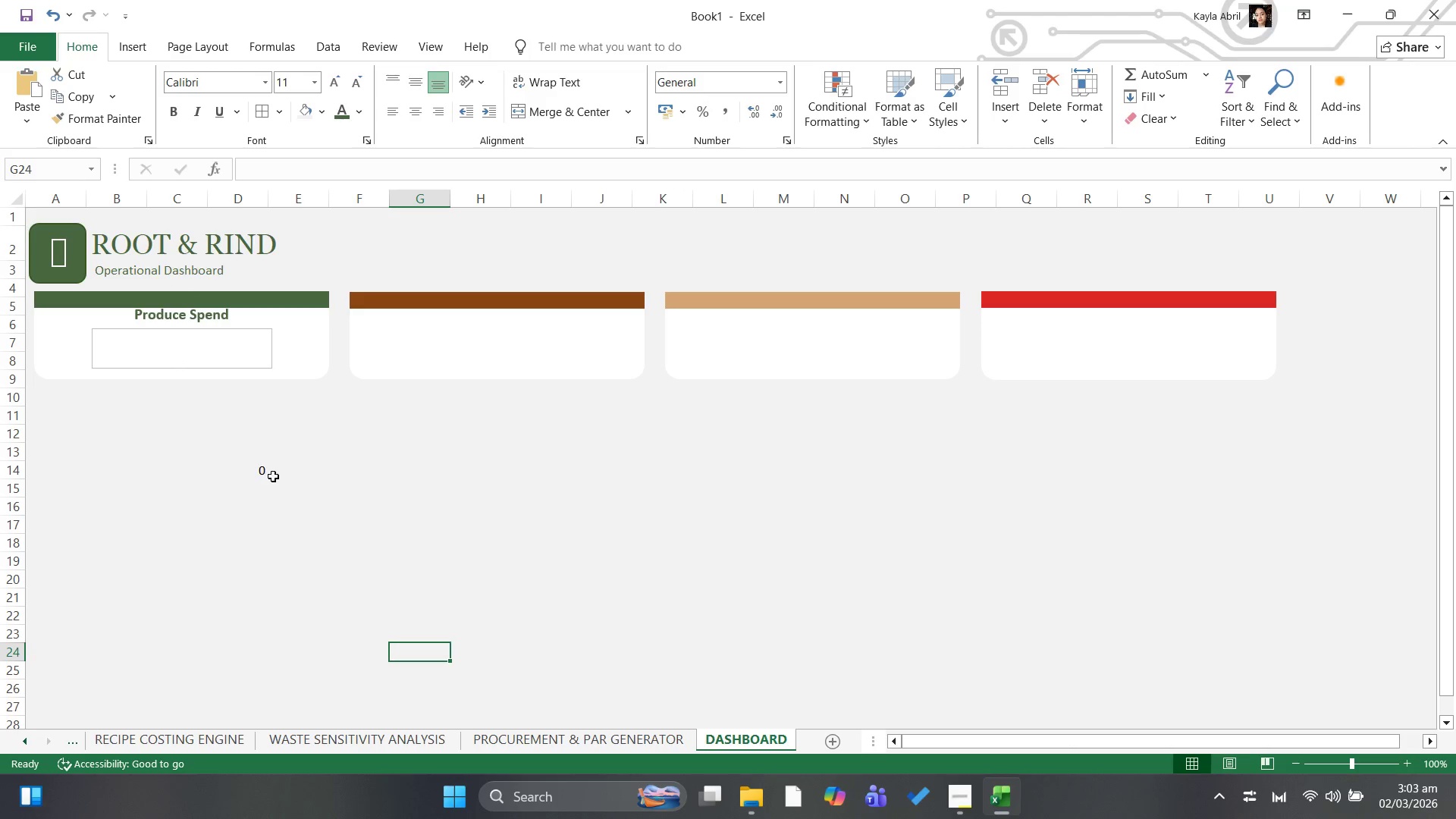 
left_click([268, 475])
 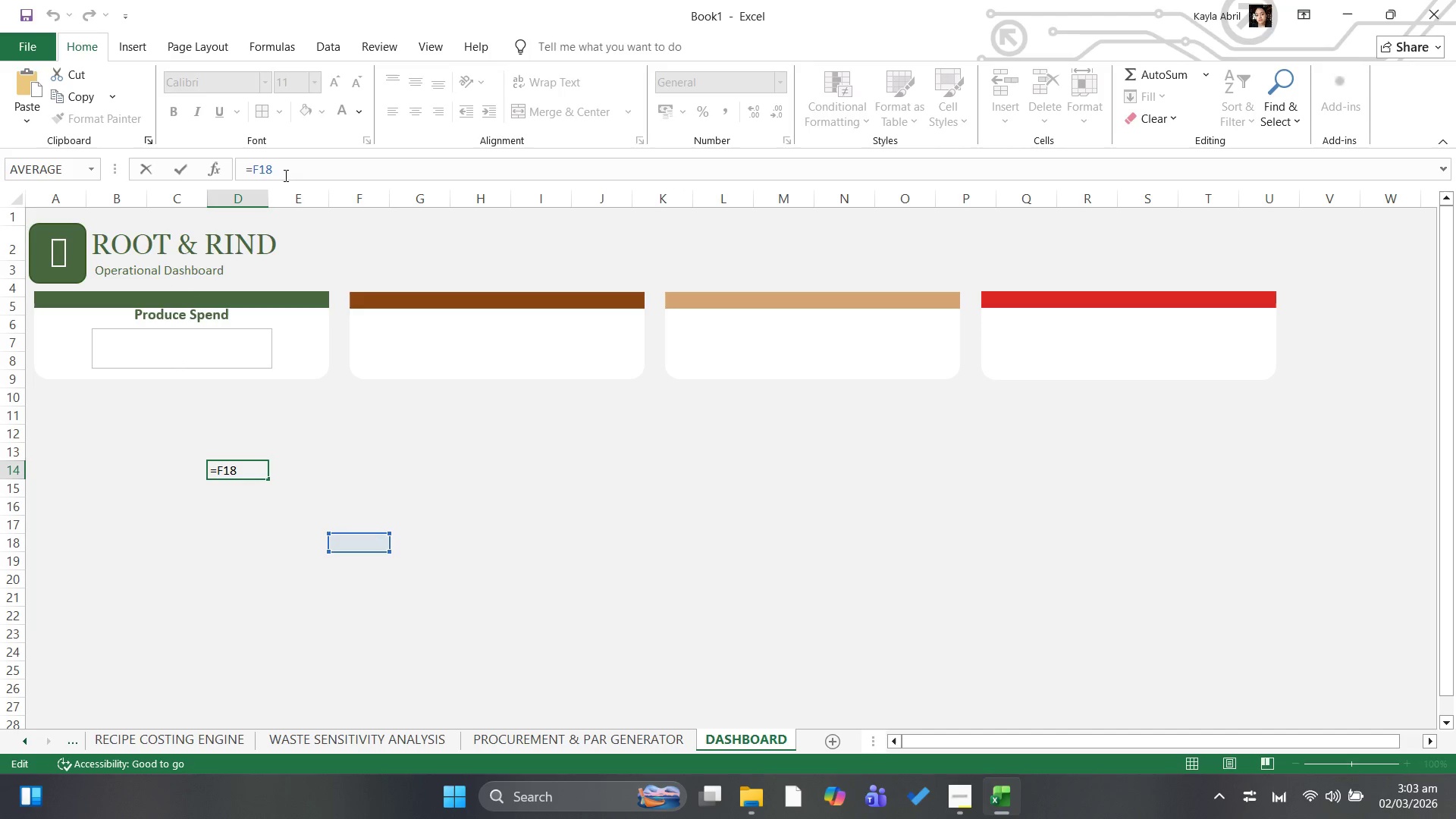 
key(Backspace)
key(Backspace)
key(Backspace)
type(sumifs=)
key(Backspace)
type(()
 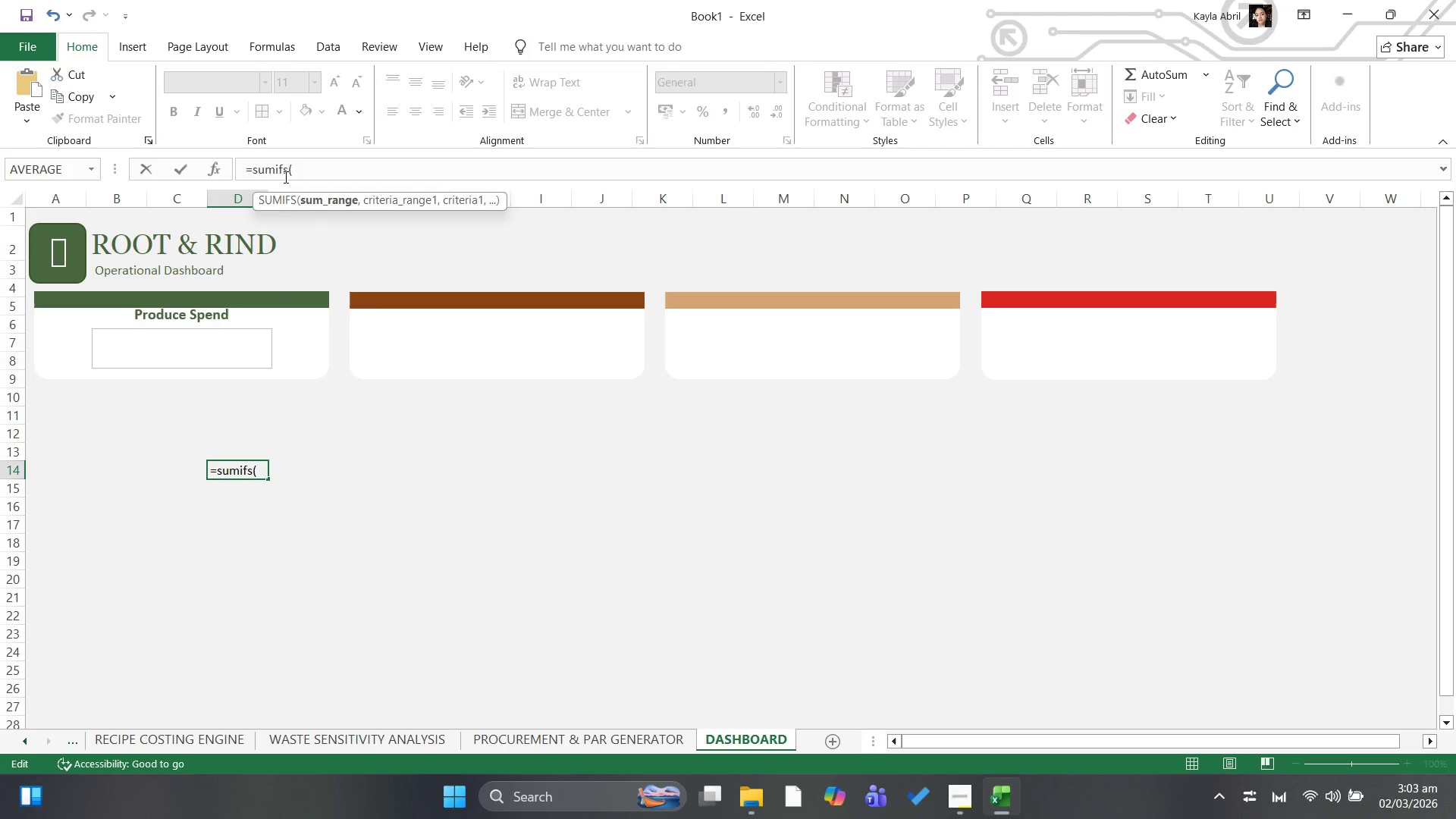 
double_click([26, 738])
 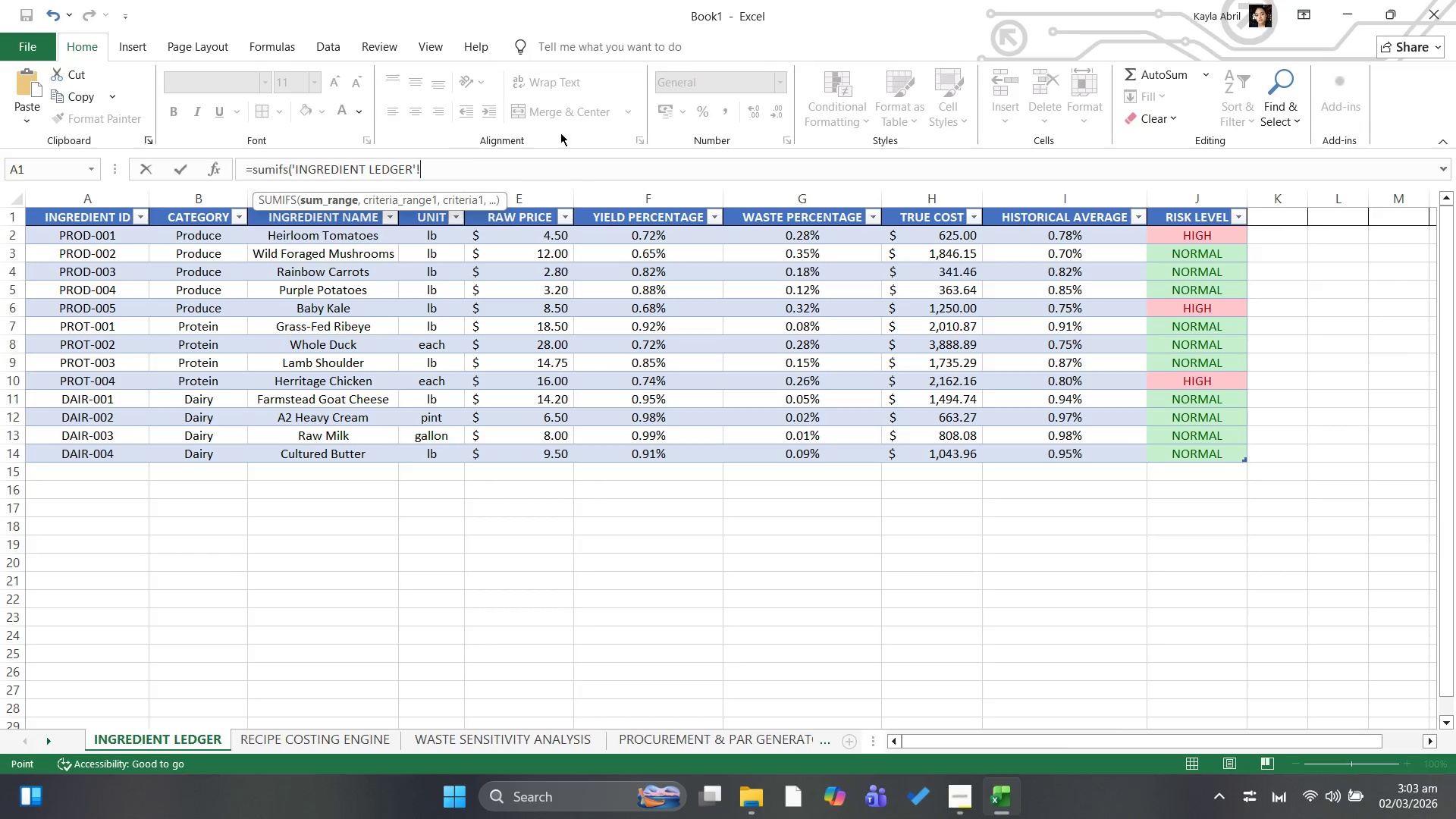 
left_click([534, 199])
 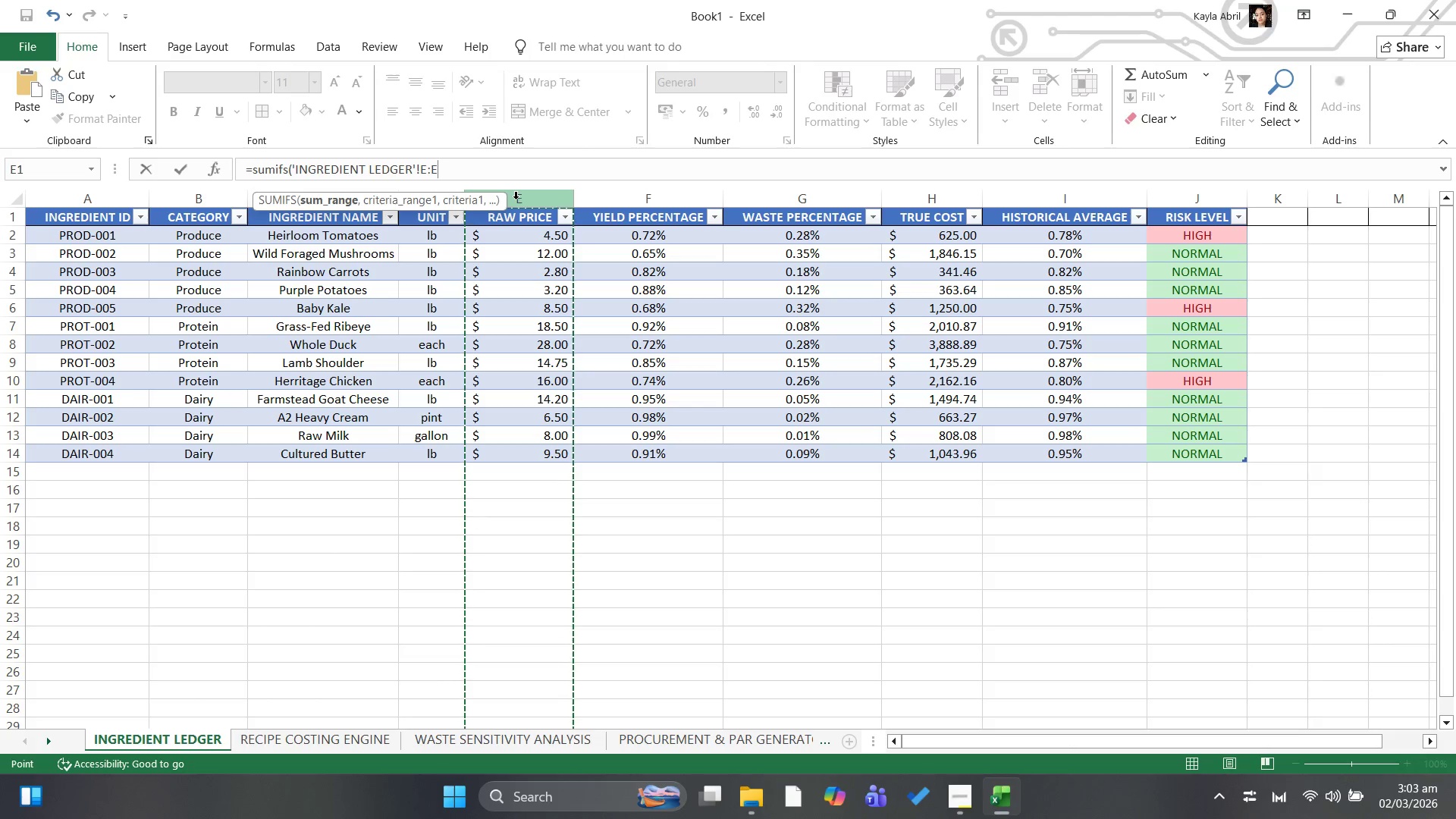 
key(Comma)
 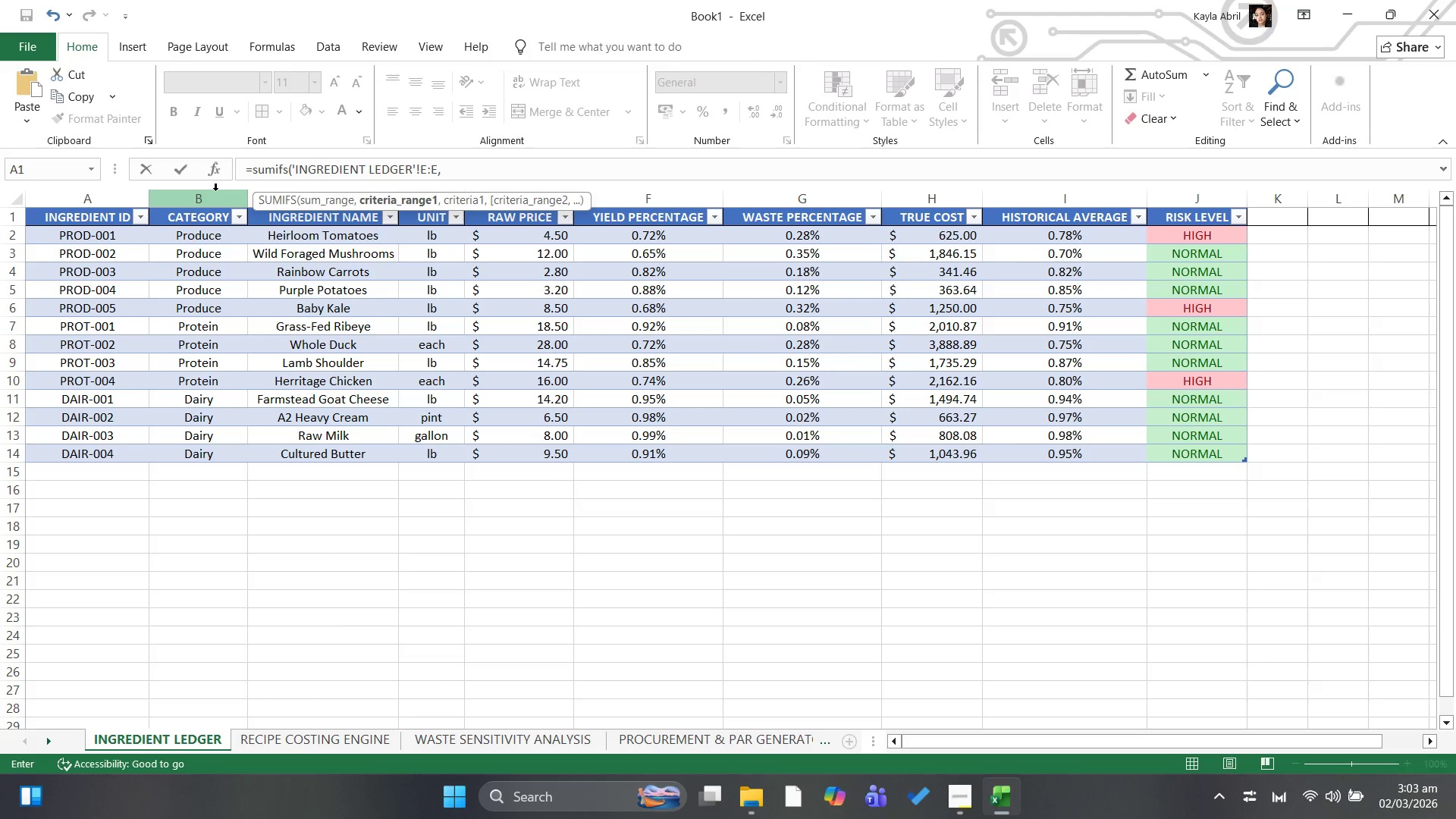 
left_click([217, 194])
 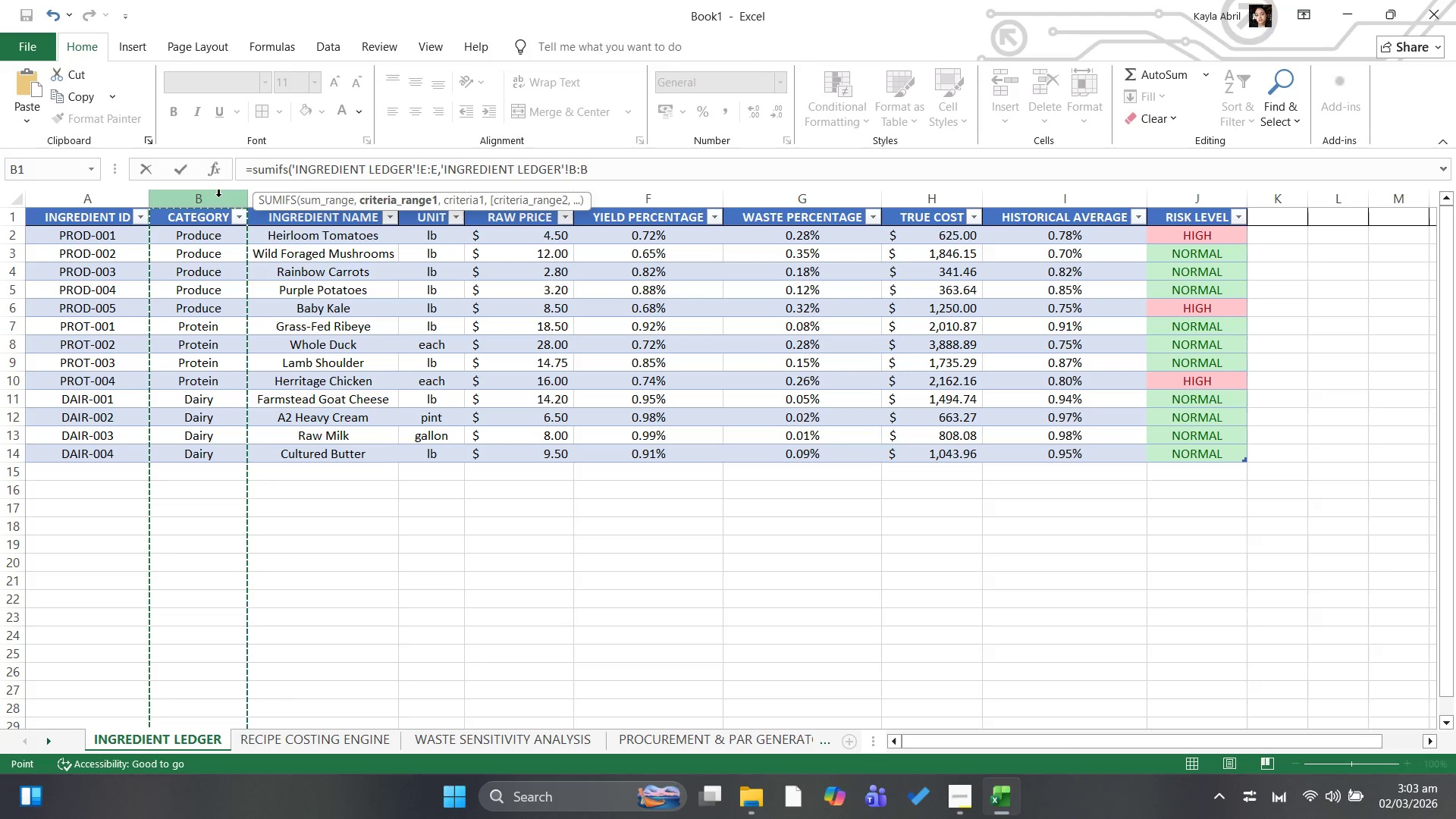 
type(,"Produce"))
 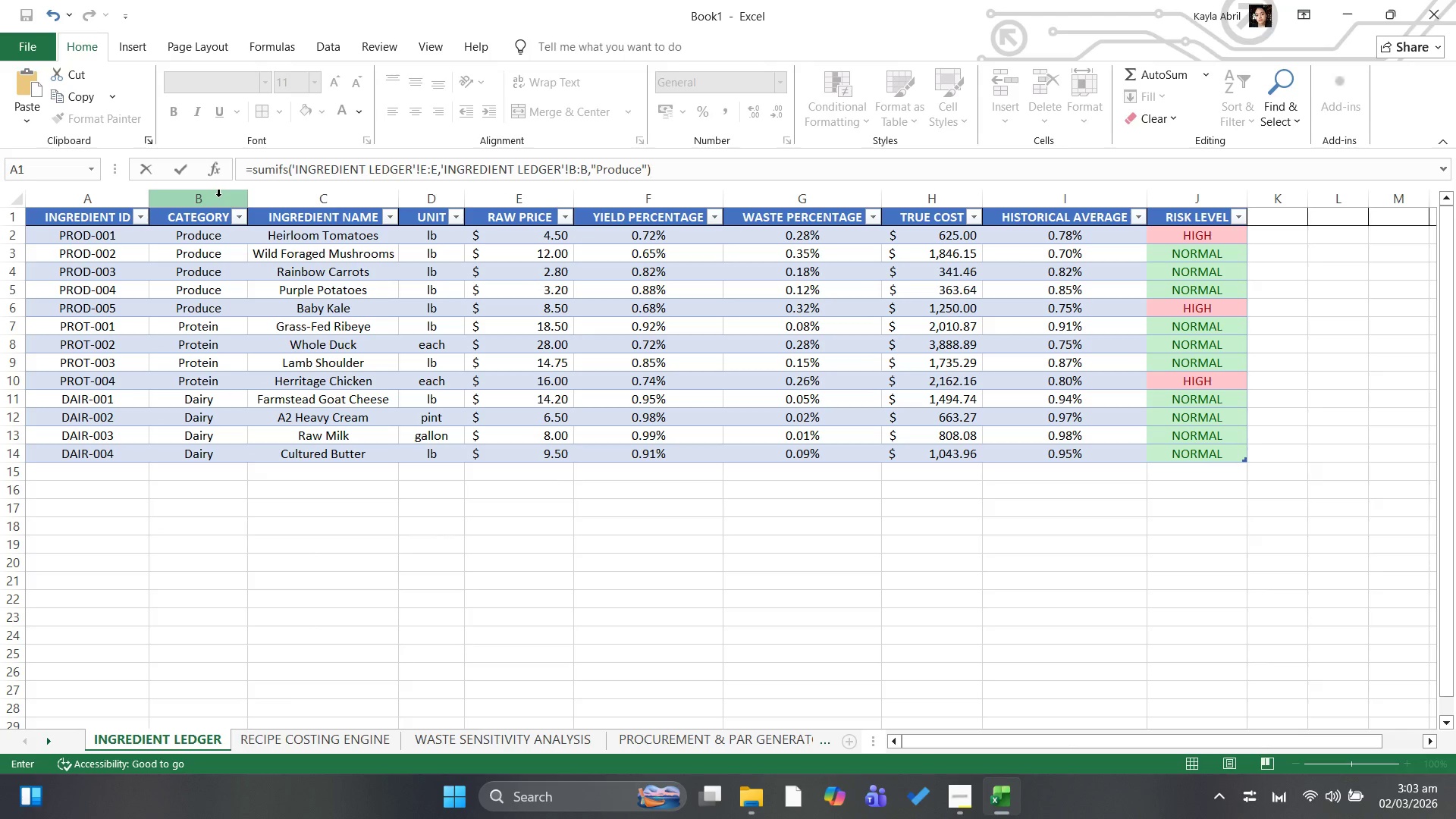 
key(Enter)
 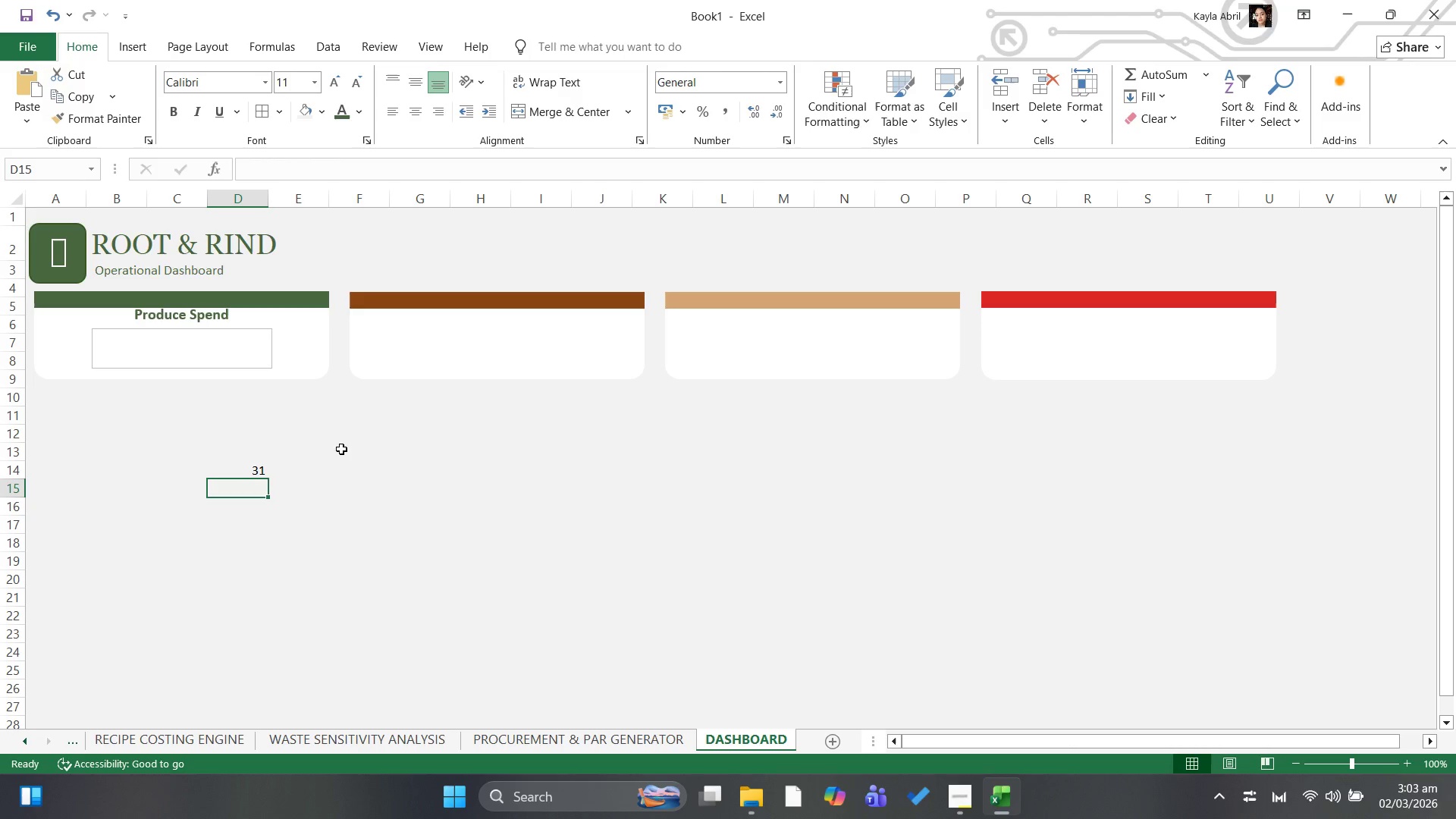 
left_click([259, 466])
 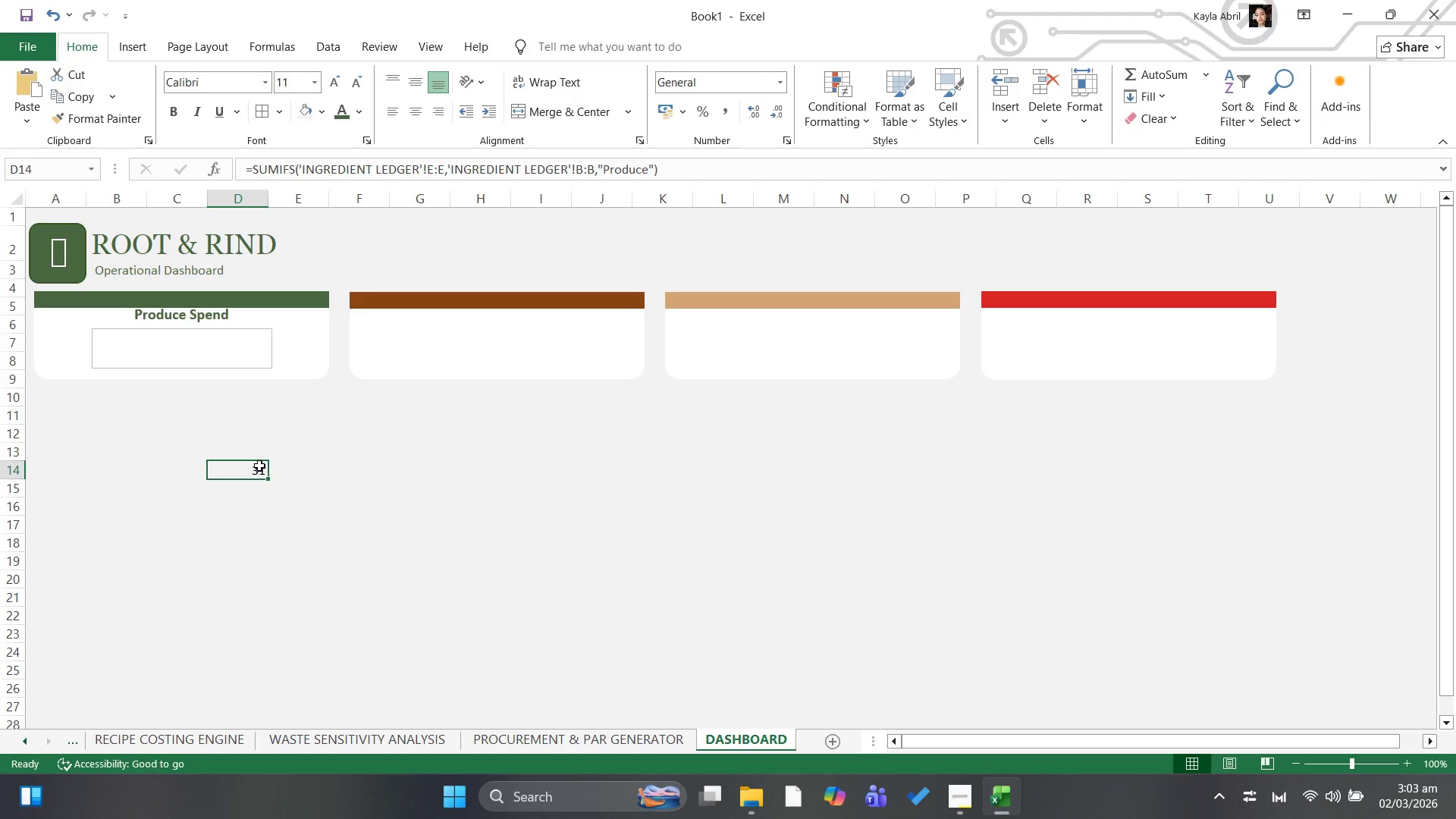 
wait(12.2)
 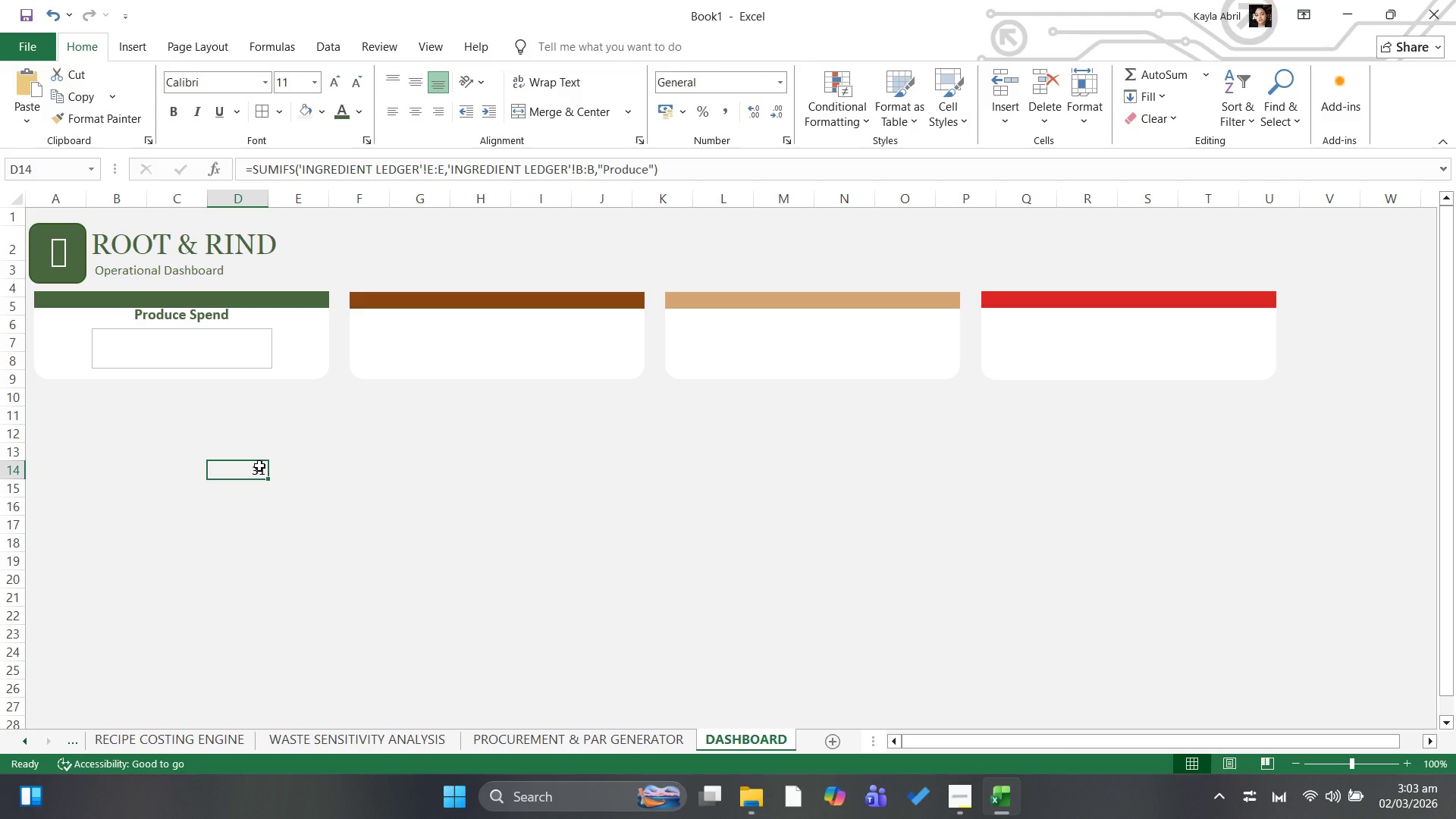 
left_click_drag(start_coordinate=[259, 464], to_coordinate=[237, 431])
 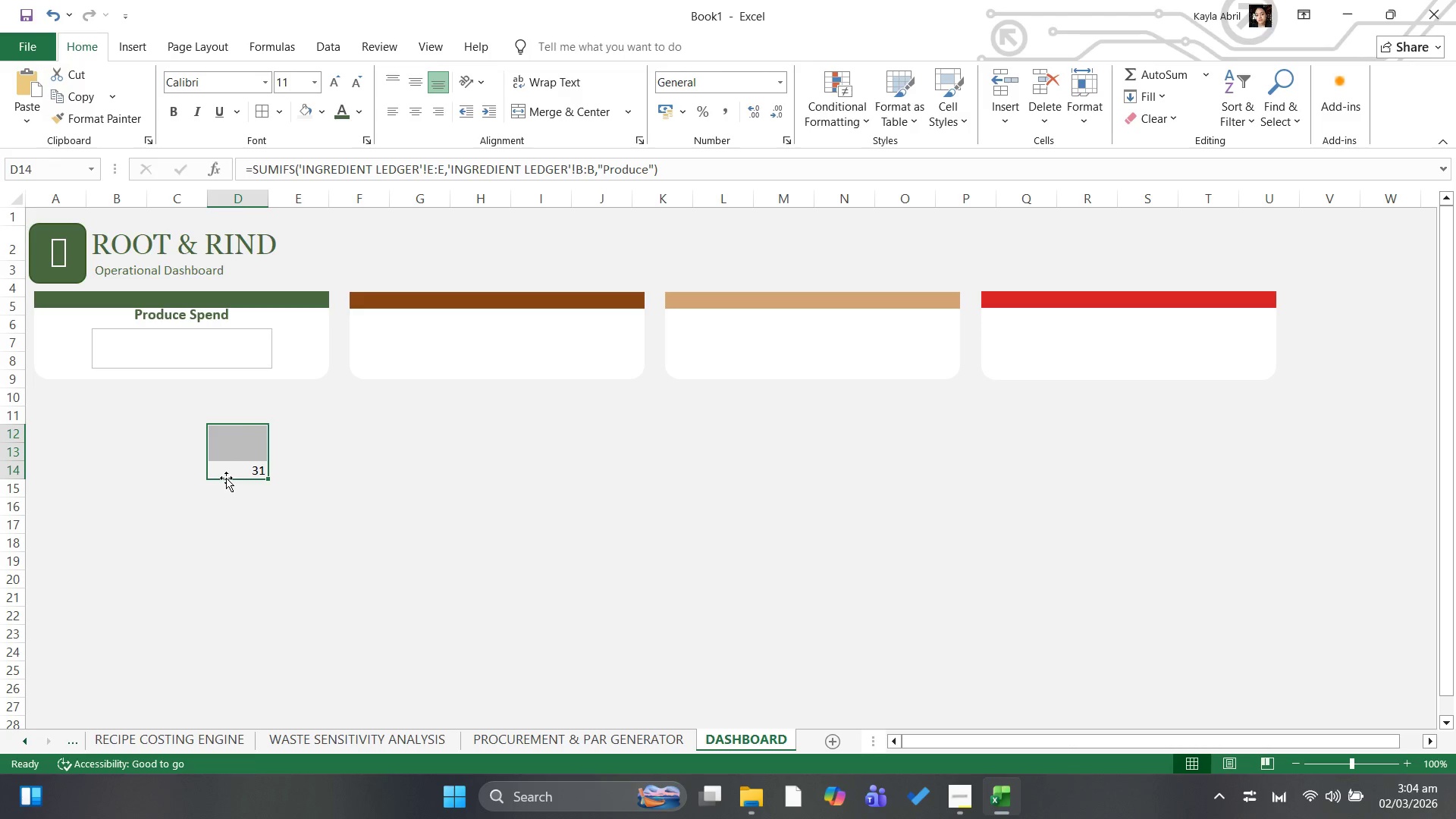 
left_click([226, 478])
 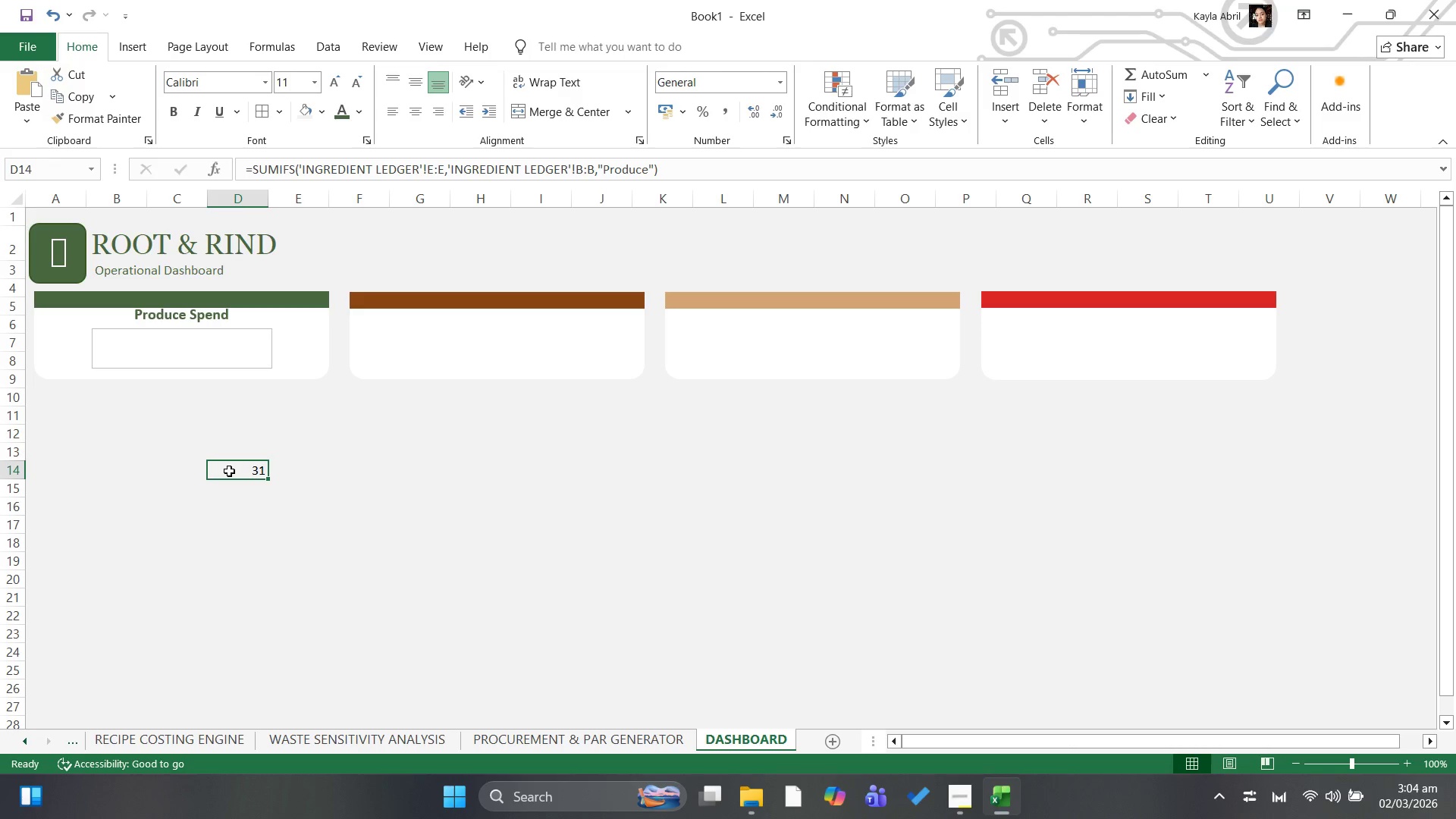 
key(Control+C)
 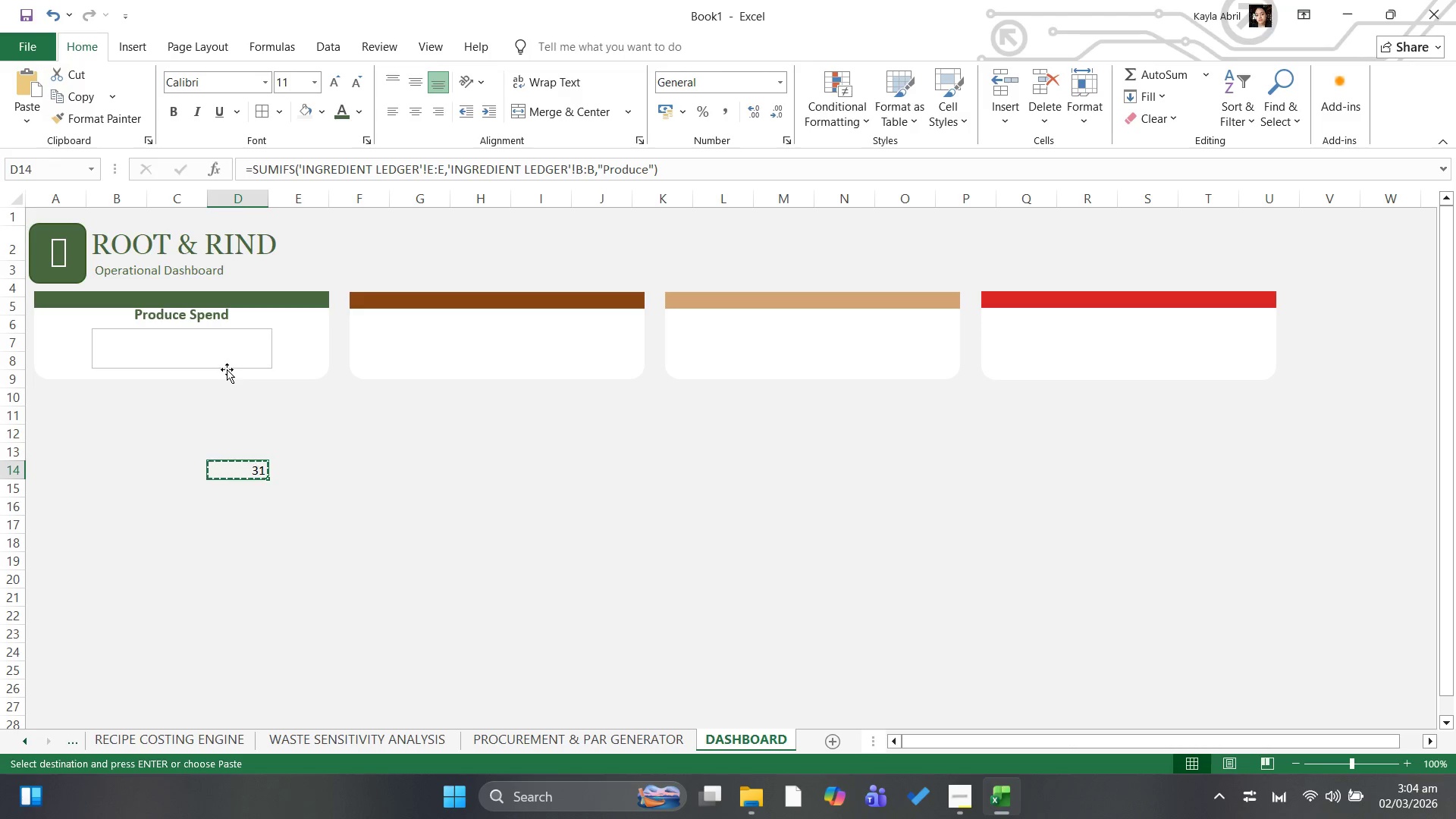 
wait(5.62)
 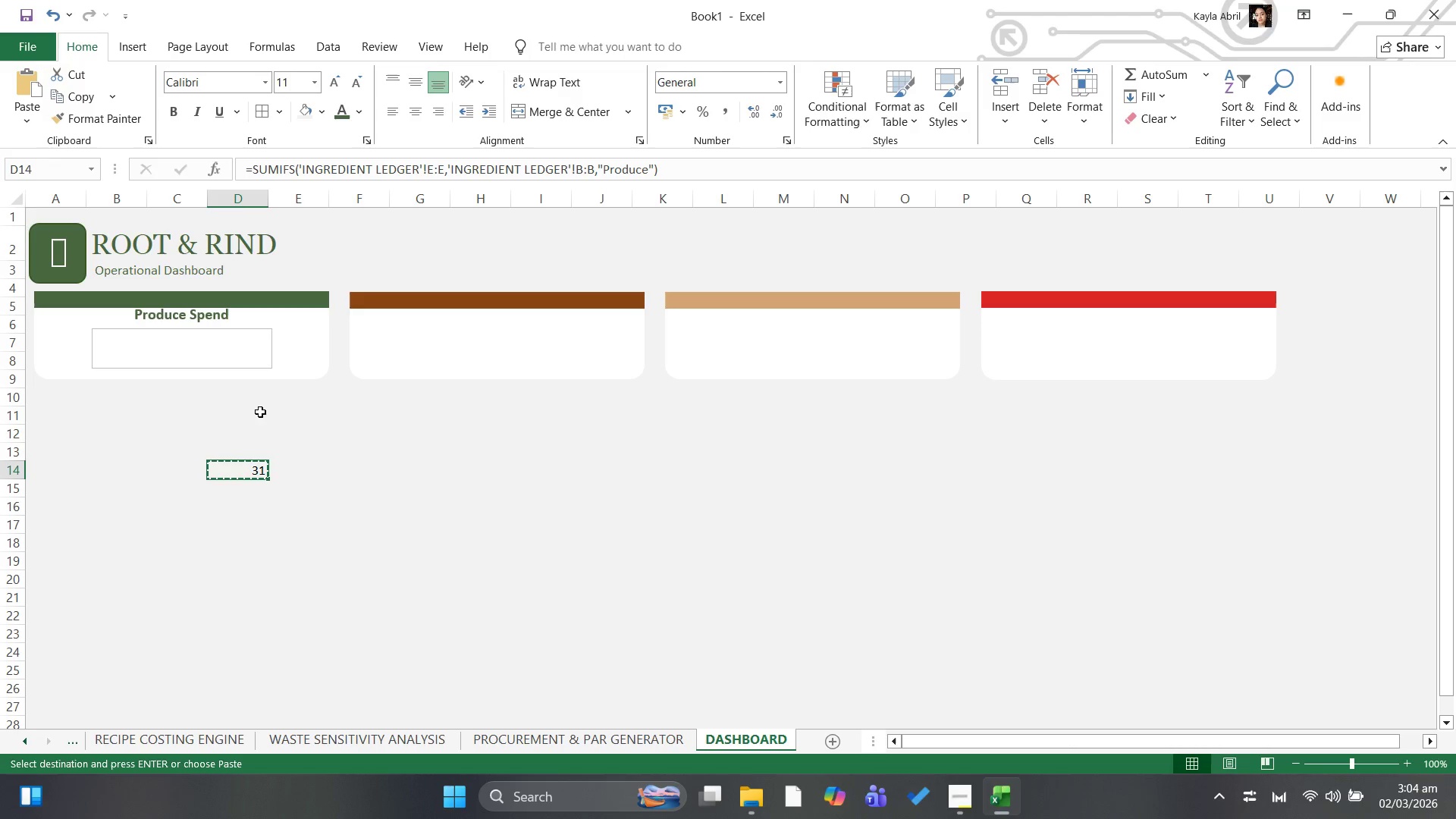 
key(Control+Z)
 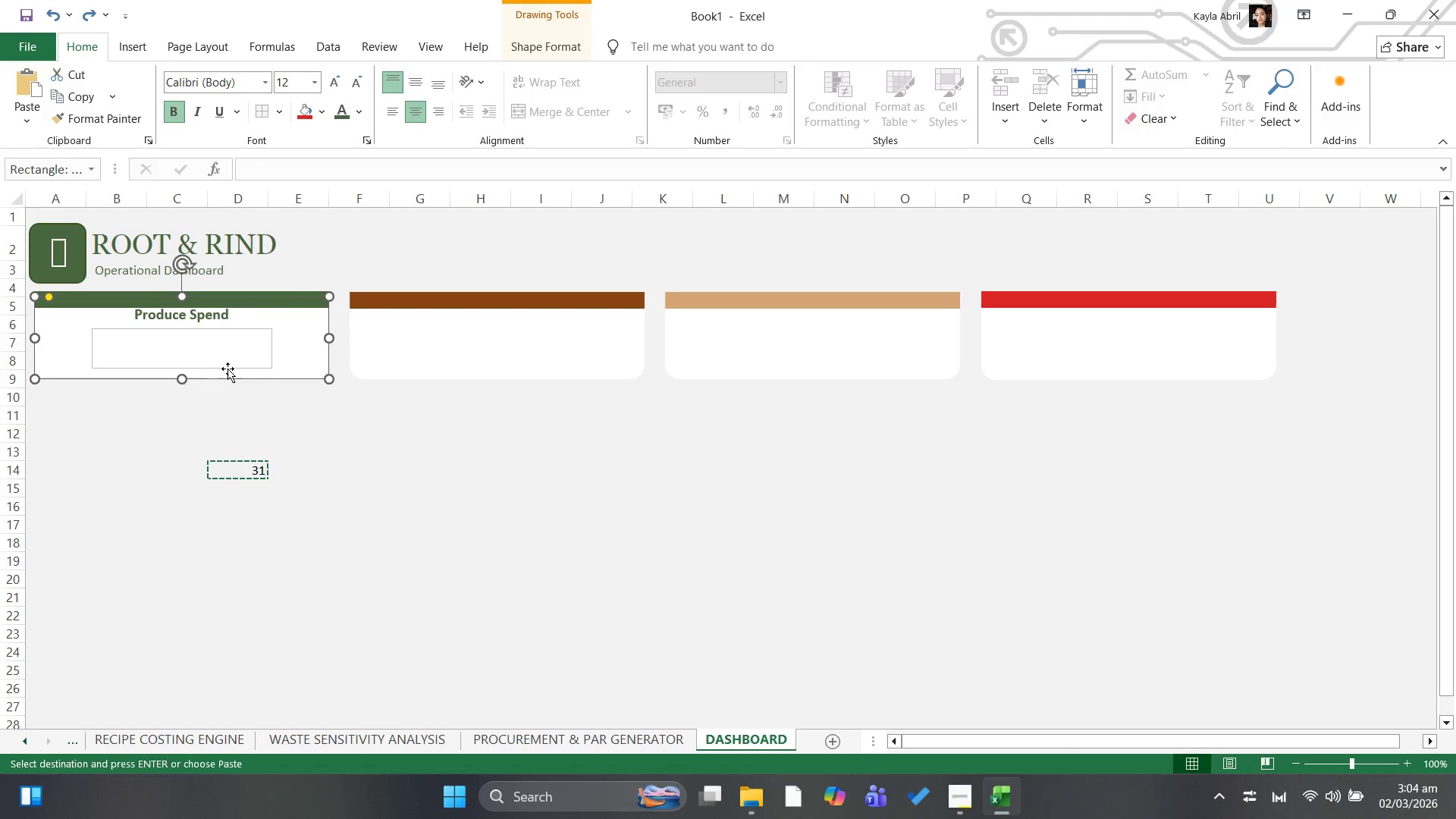 
left_click([228, 366])
 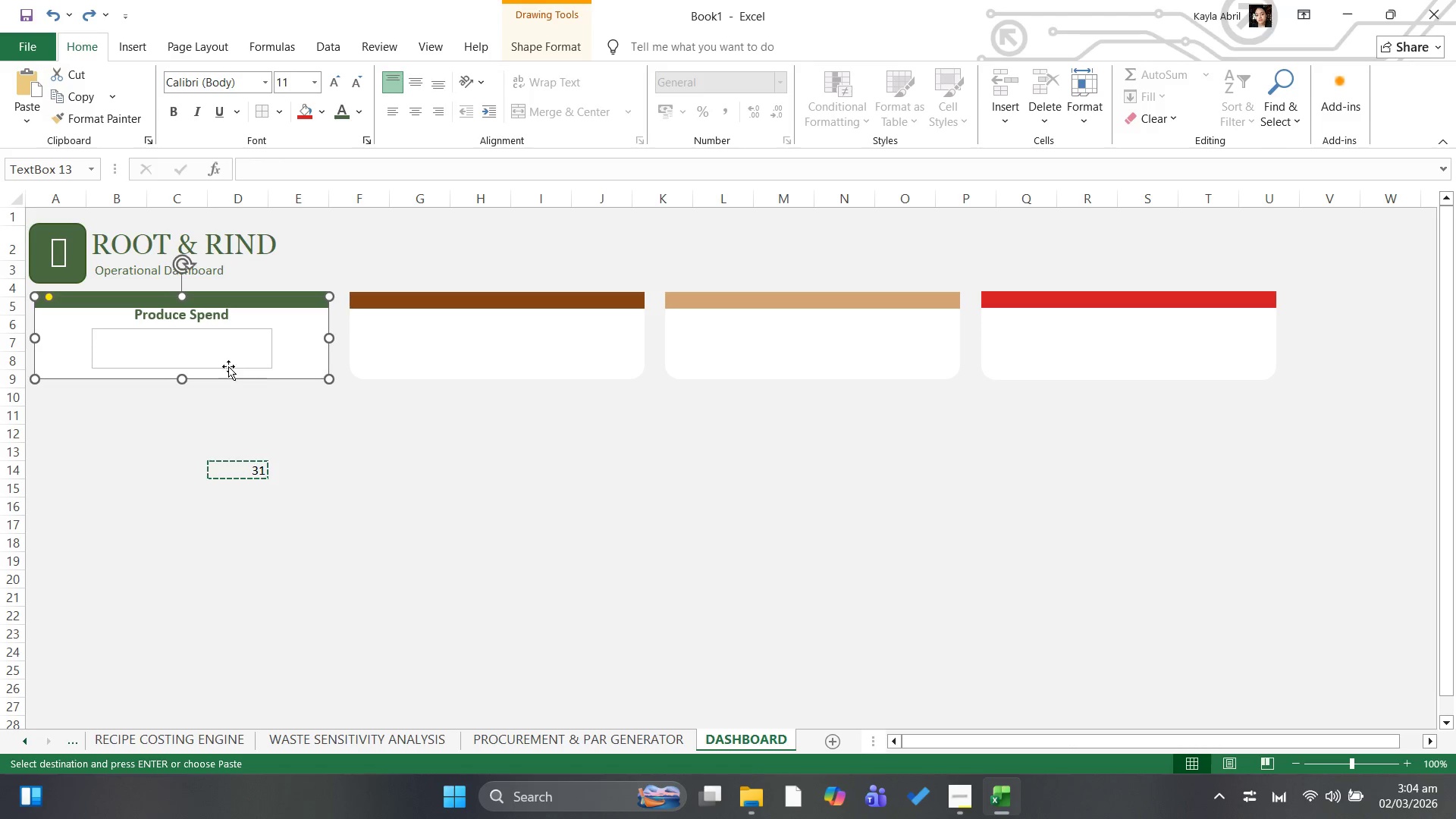 
double_click([228, 366])
 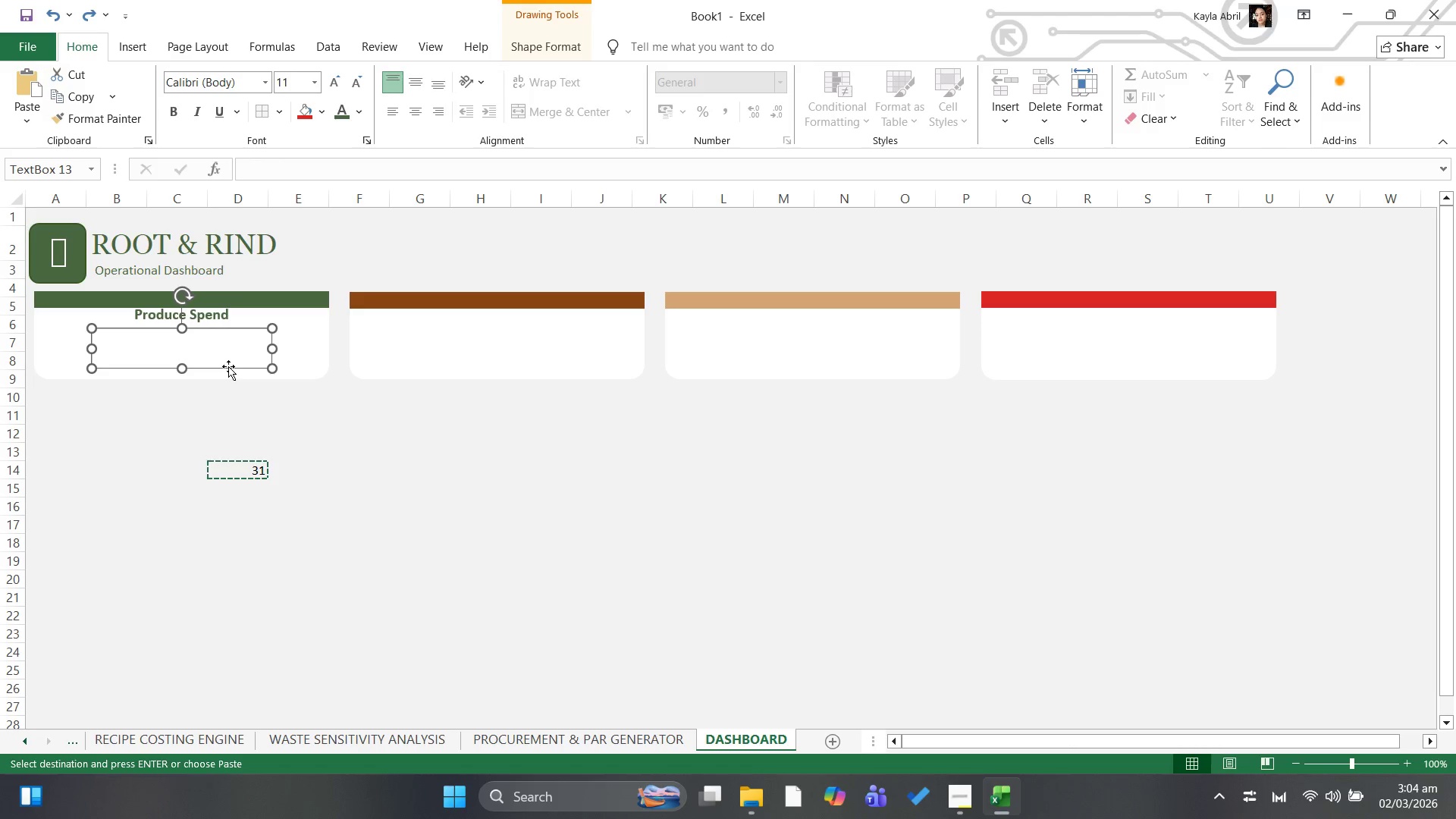 
key(Control+V)
 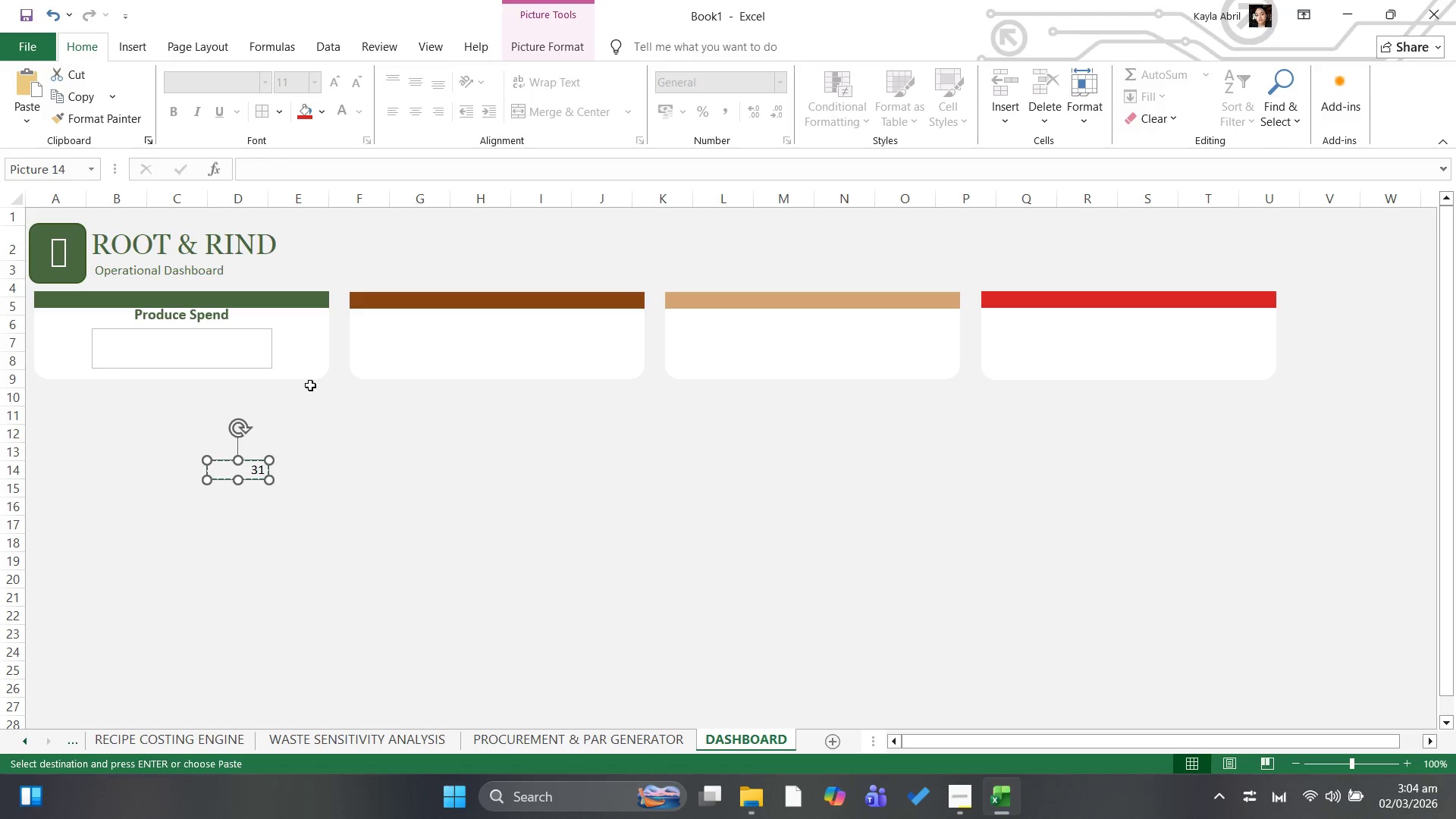 
left_click([328, 455])
 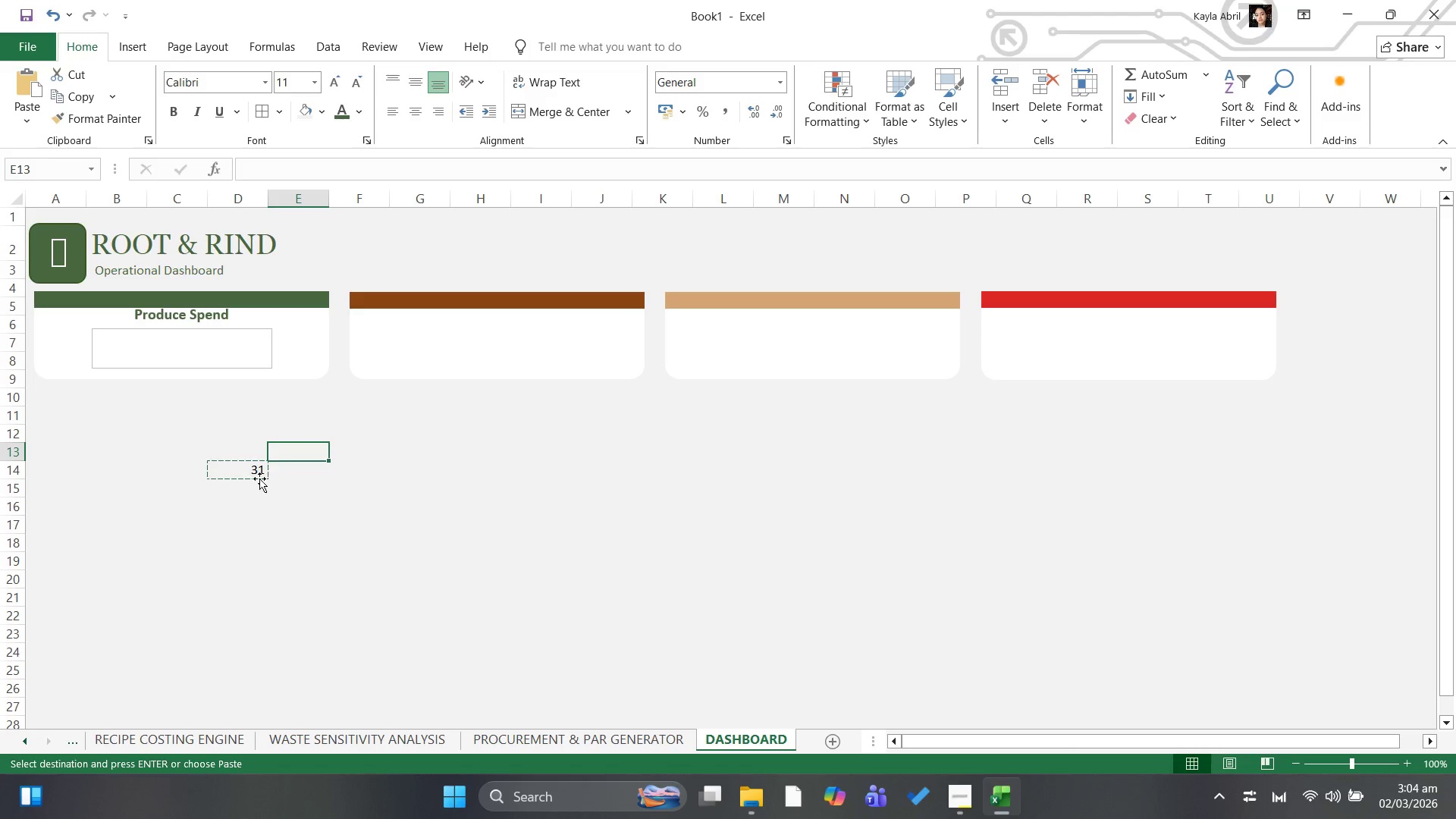 
left_click([250, 476])
 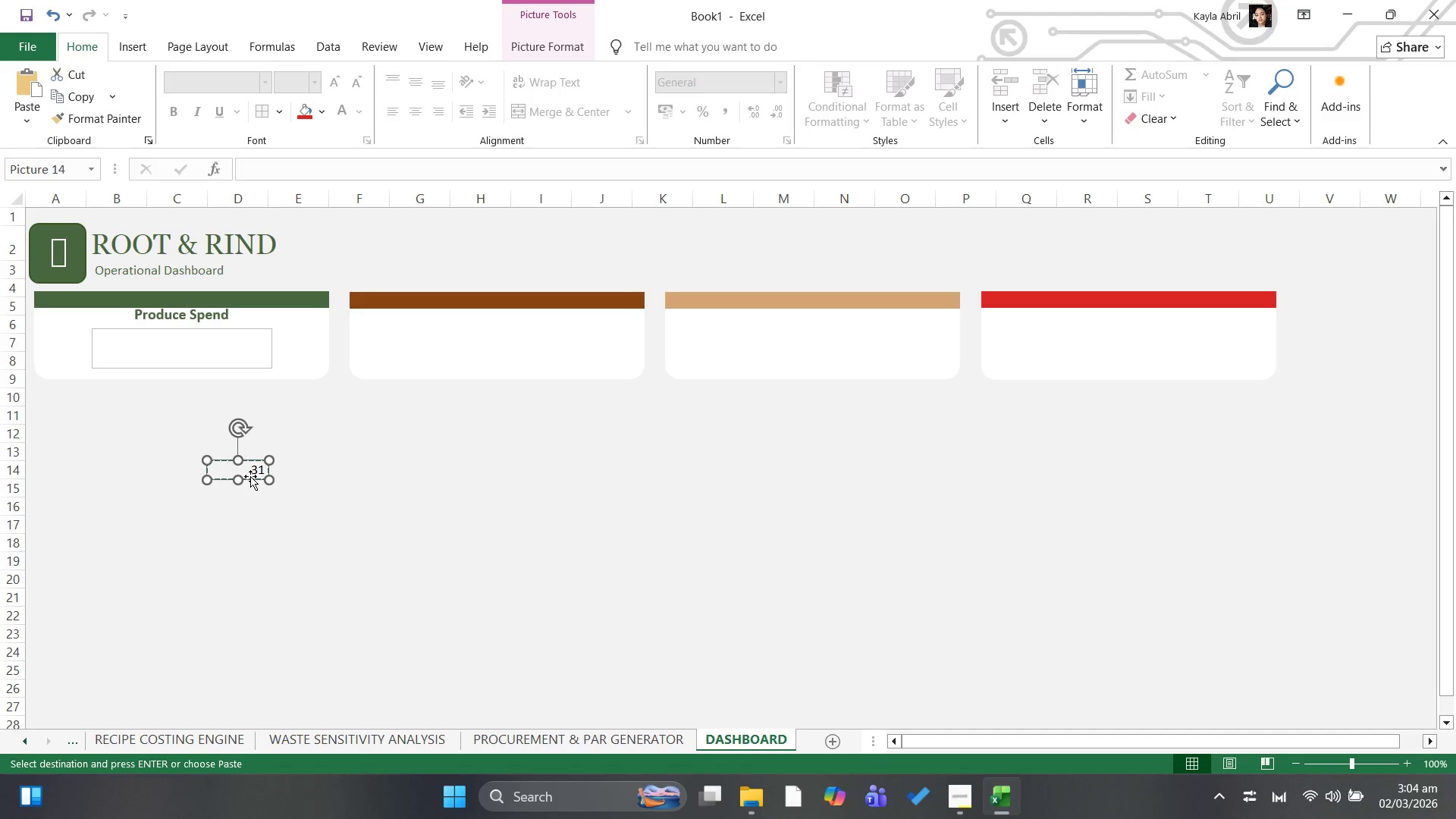 
key(Control+C)
 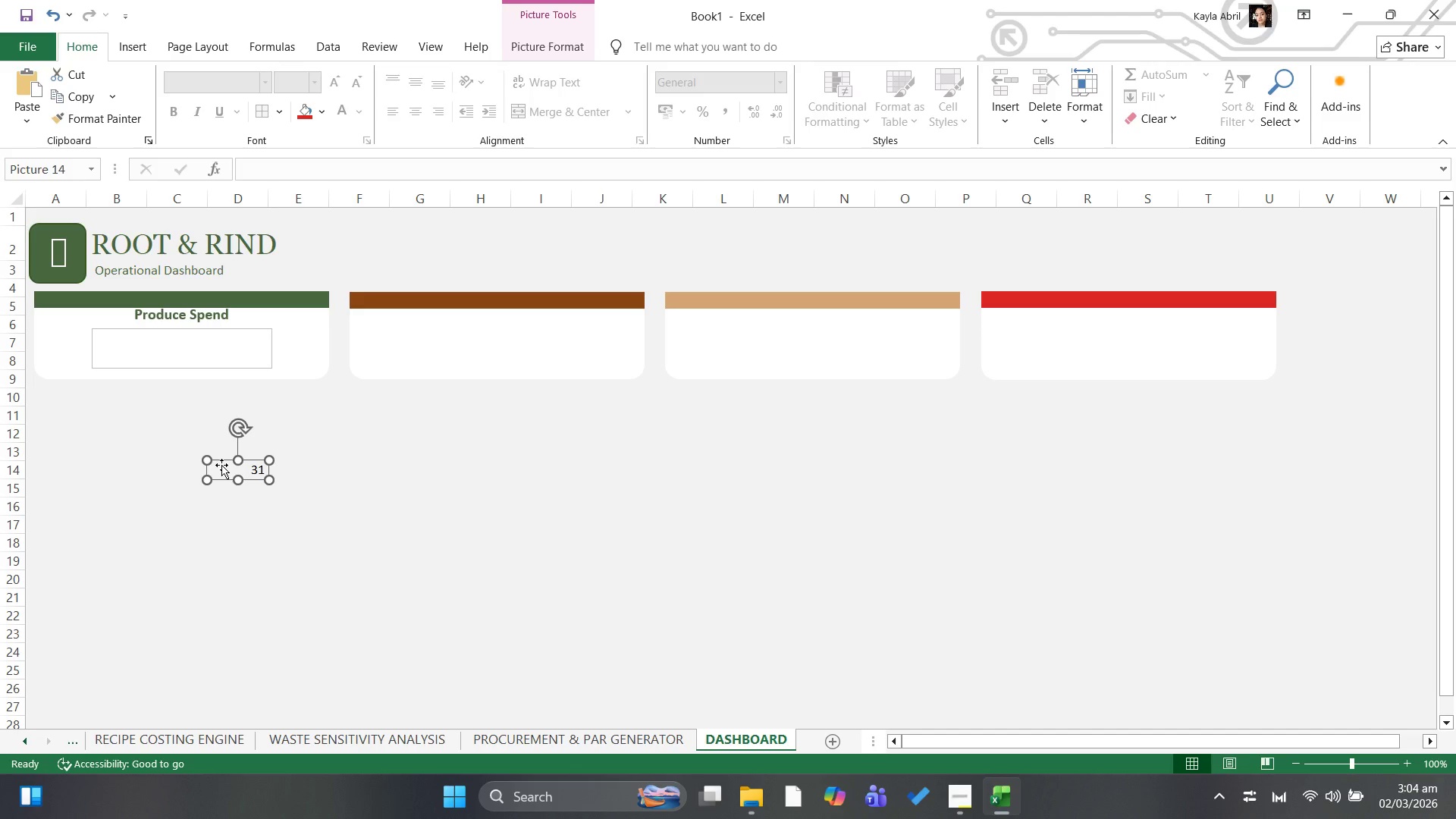 
left_click([233, 525])
 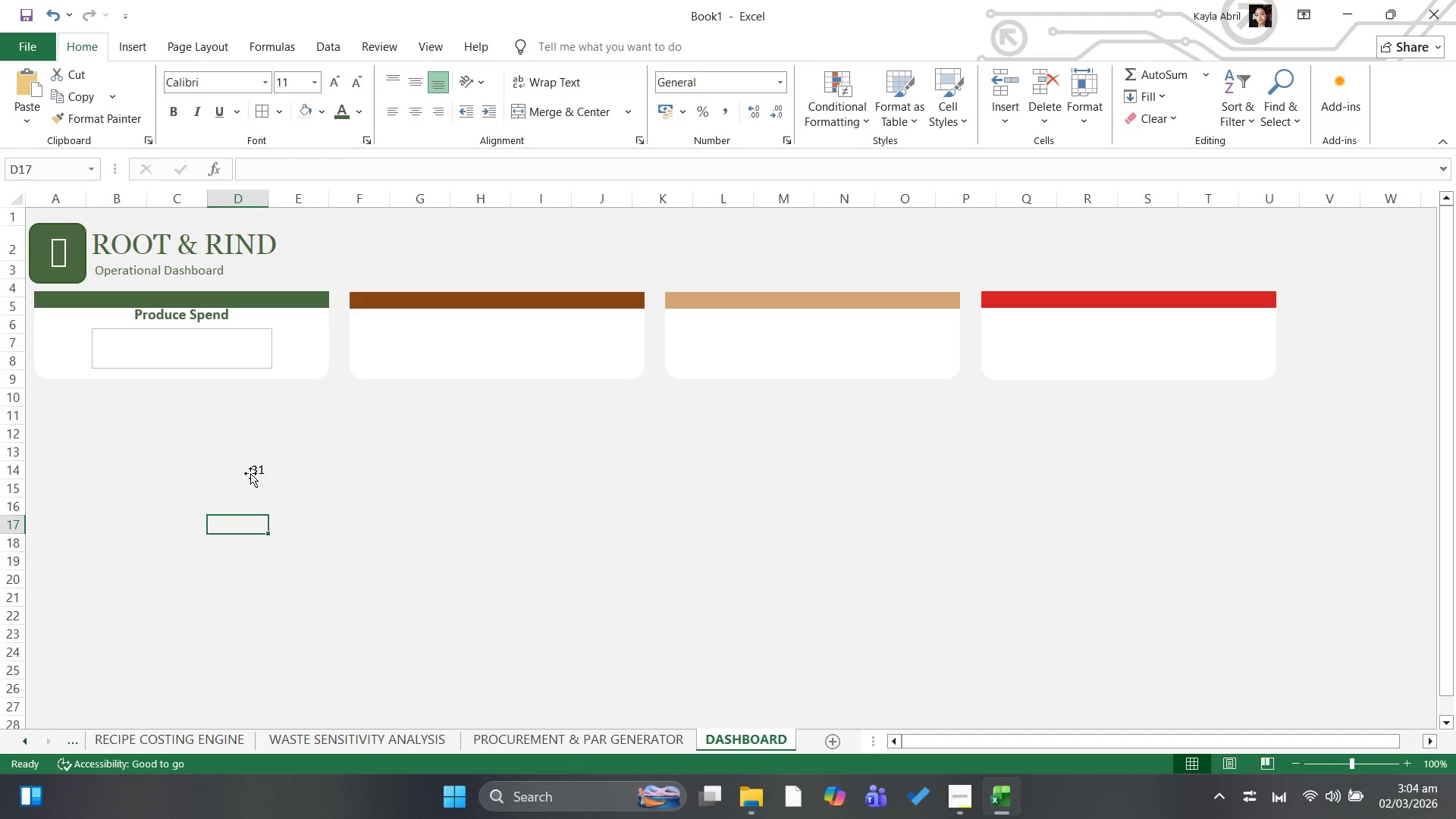 
left_click([251, 467])
 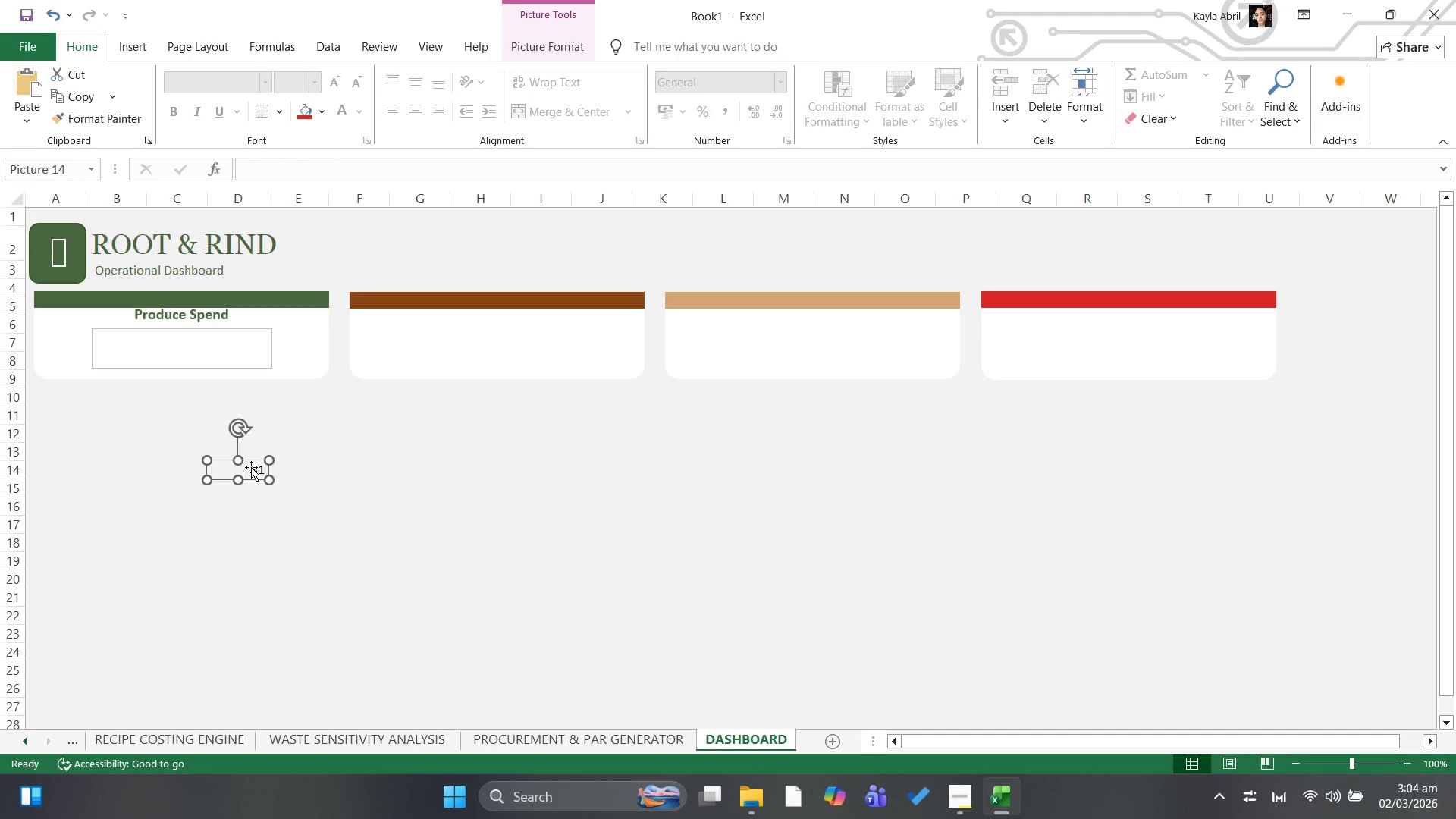 
key(Control+Z)
 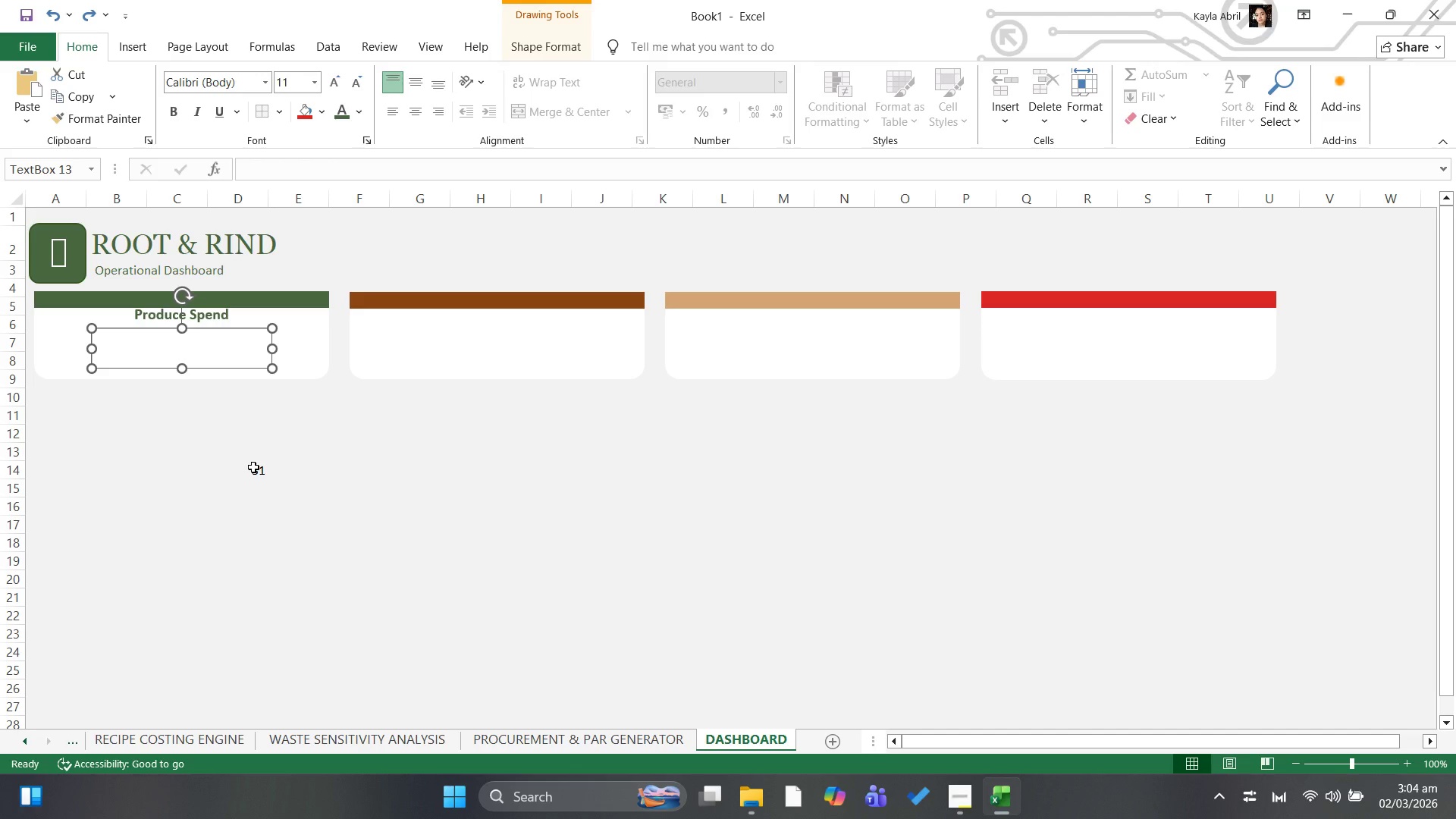 
key(Control+Z)
 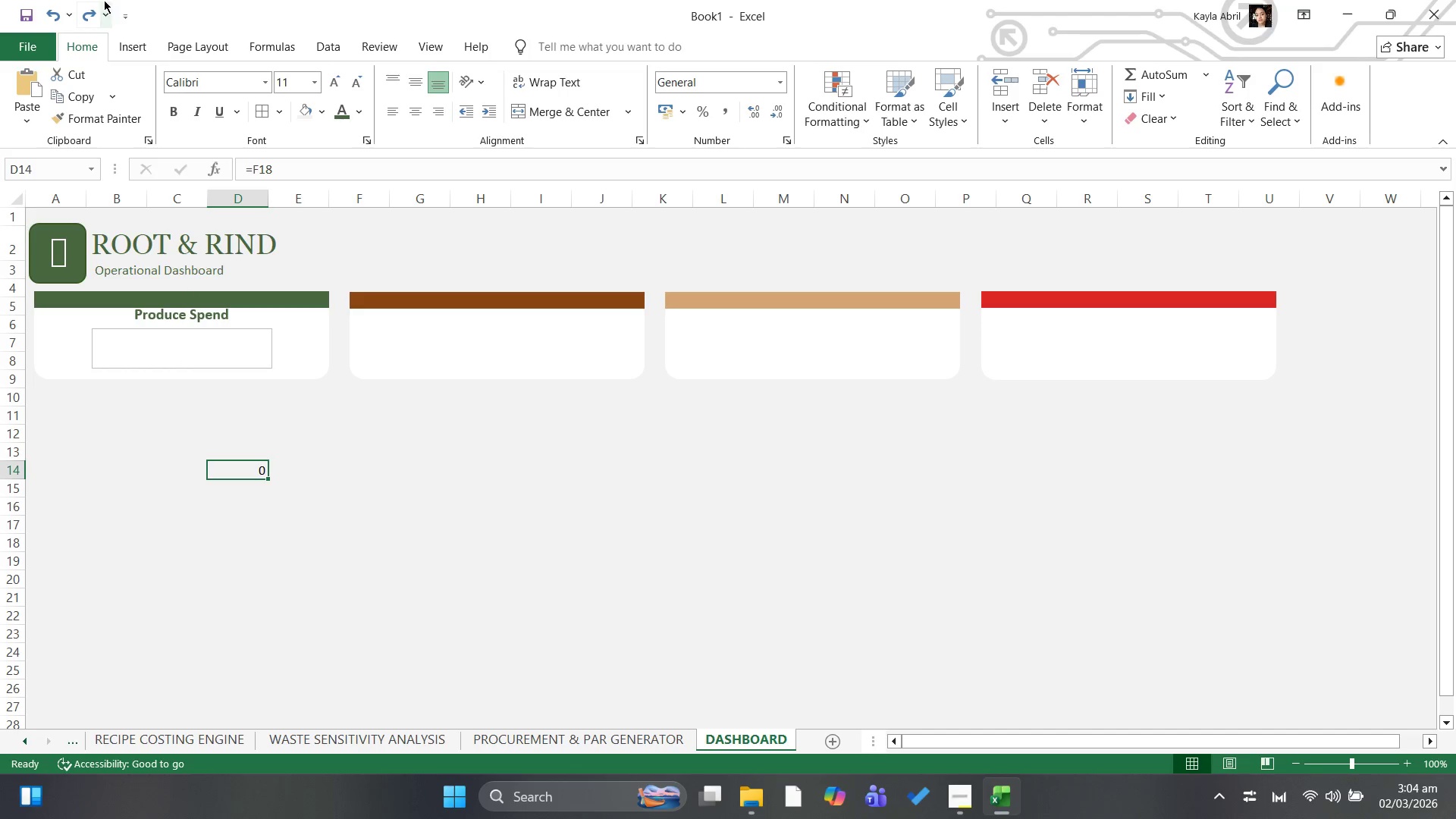 
left_click([88, 11])
 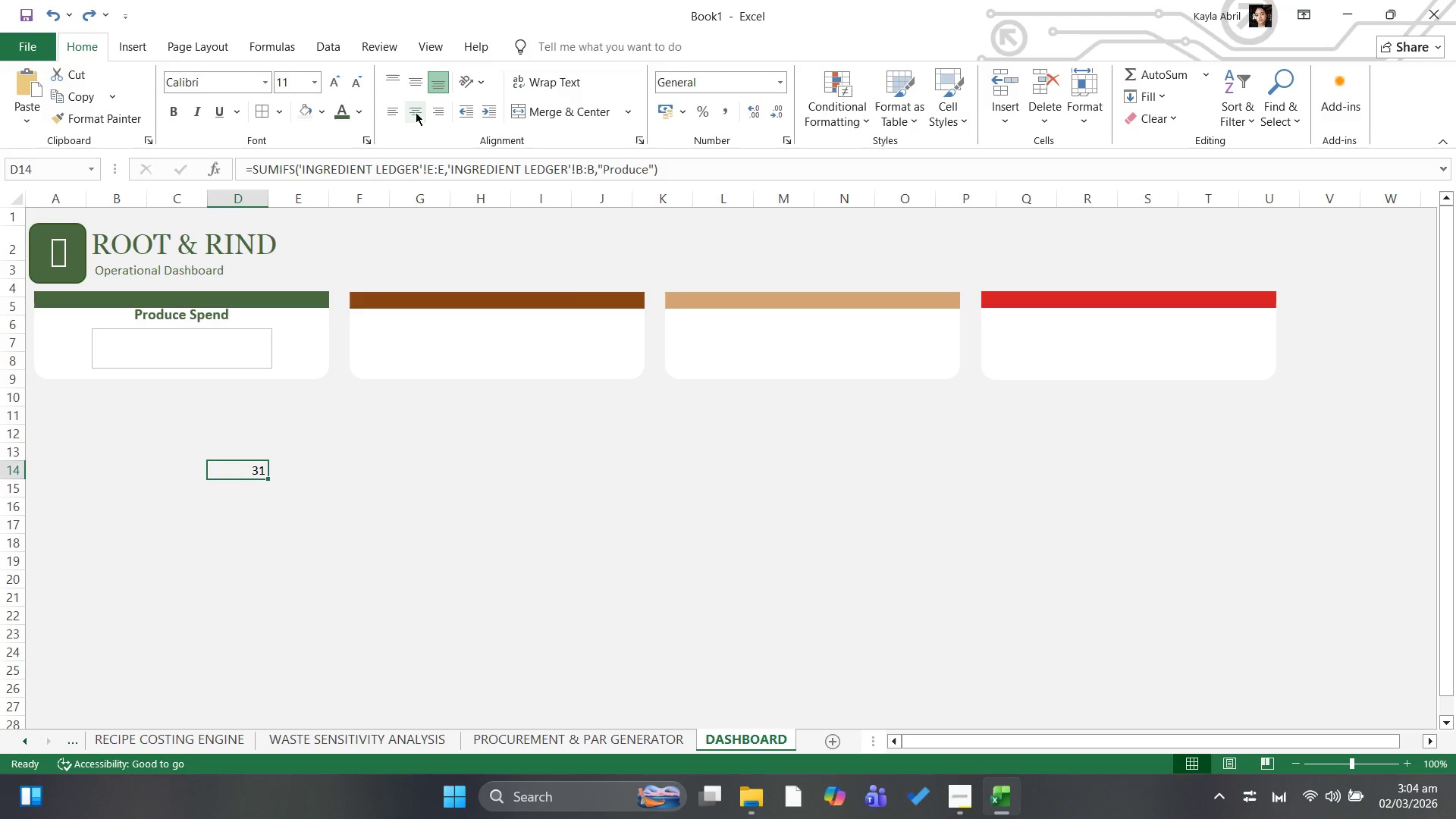 
left_click([404, 165])
 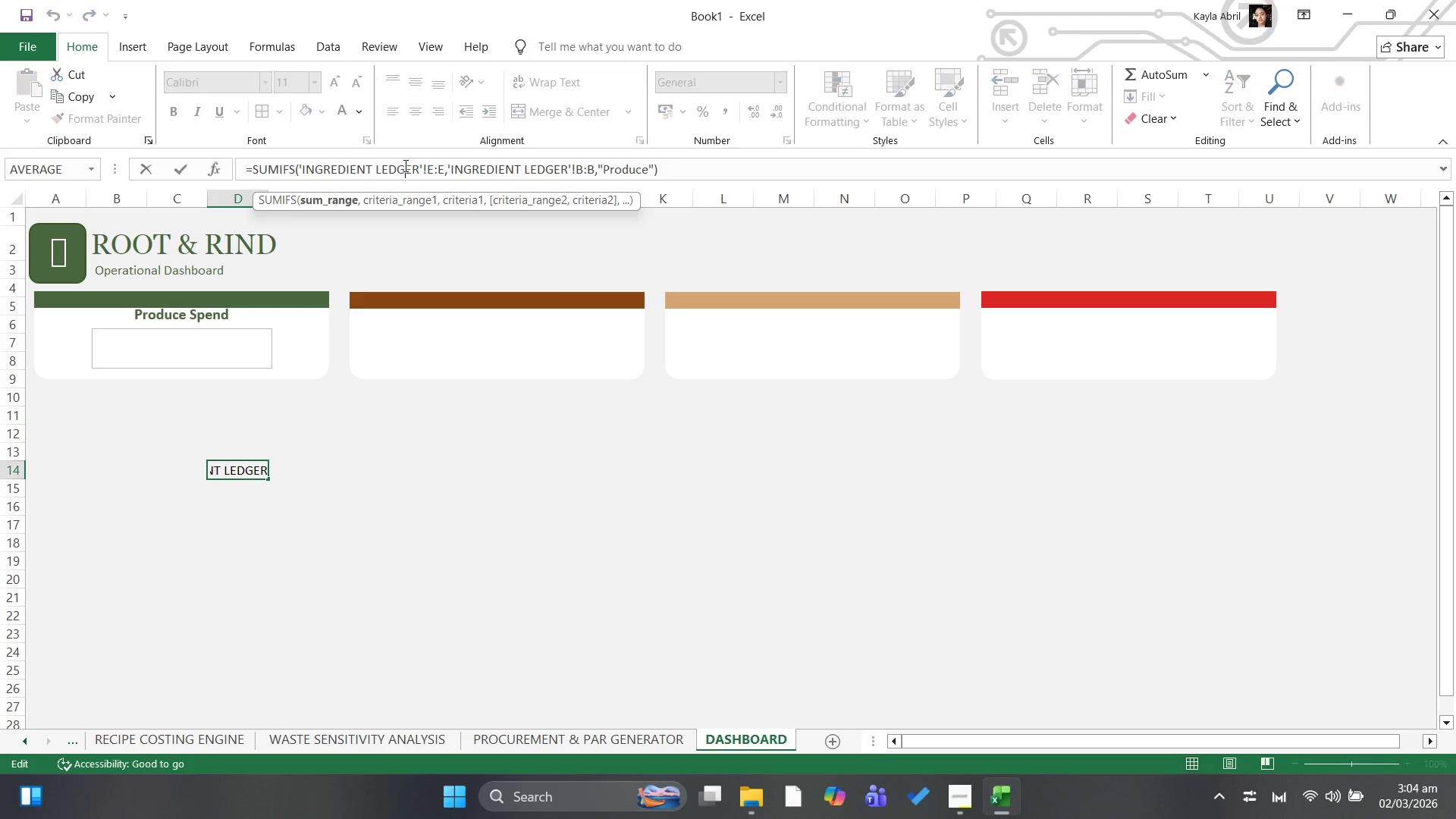 
key(Control+A)
 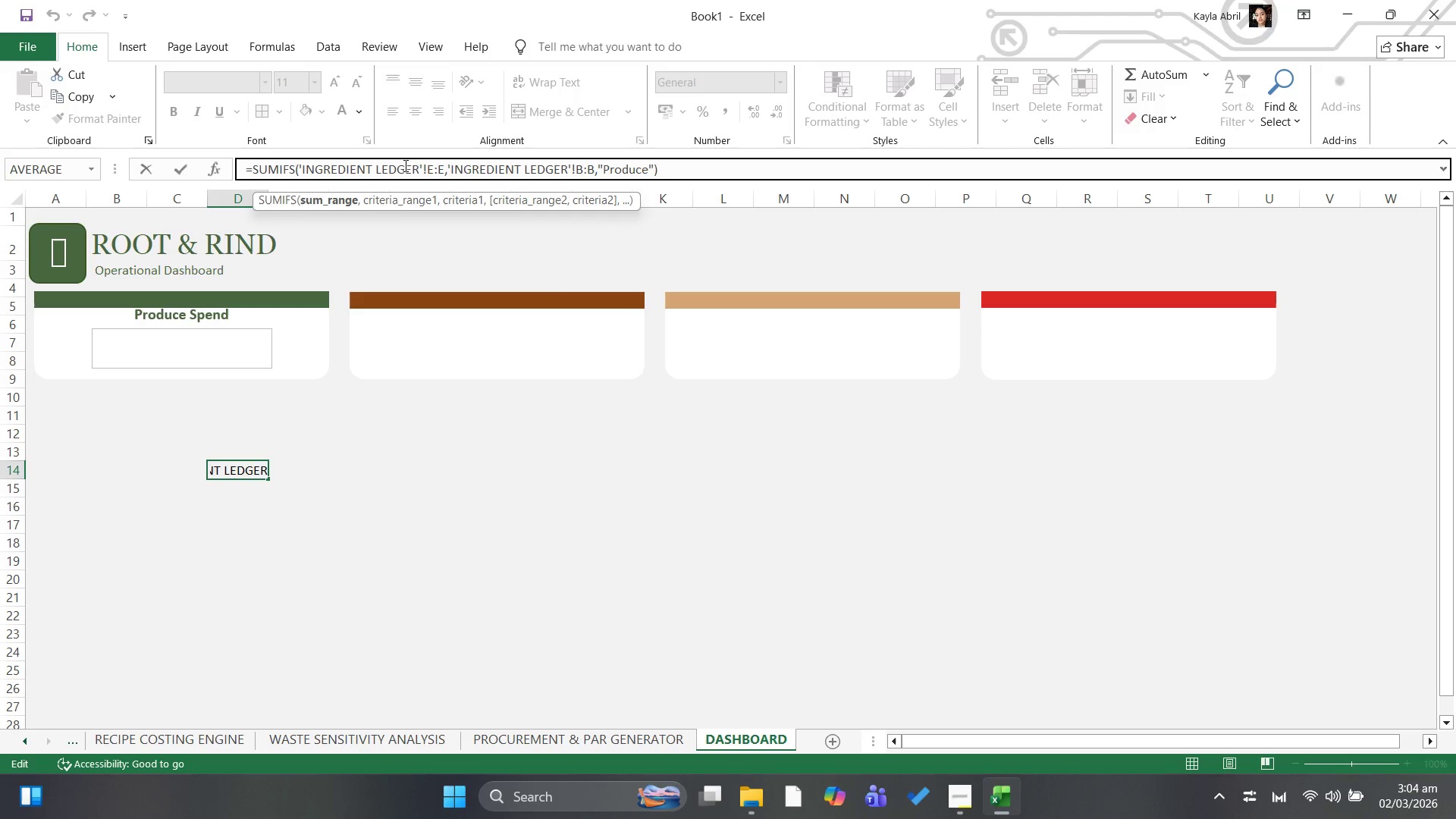 
key(Control+A)
 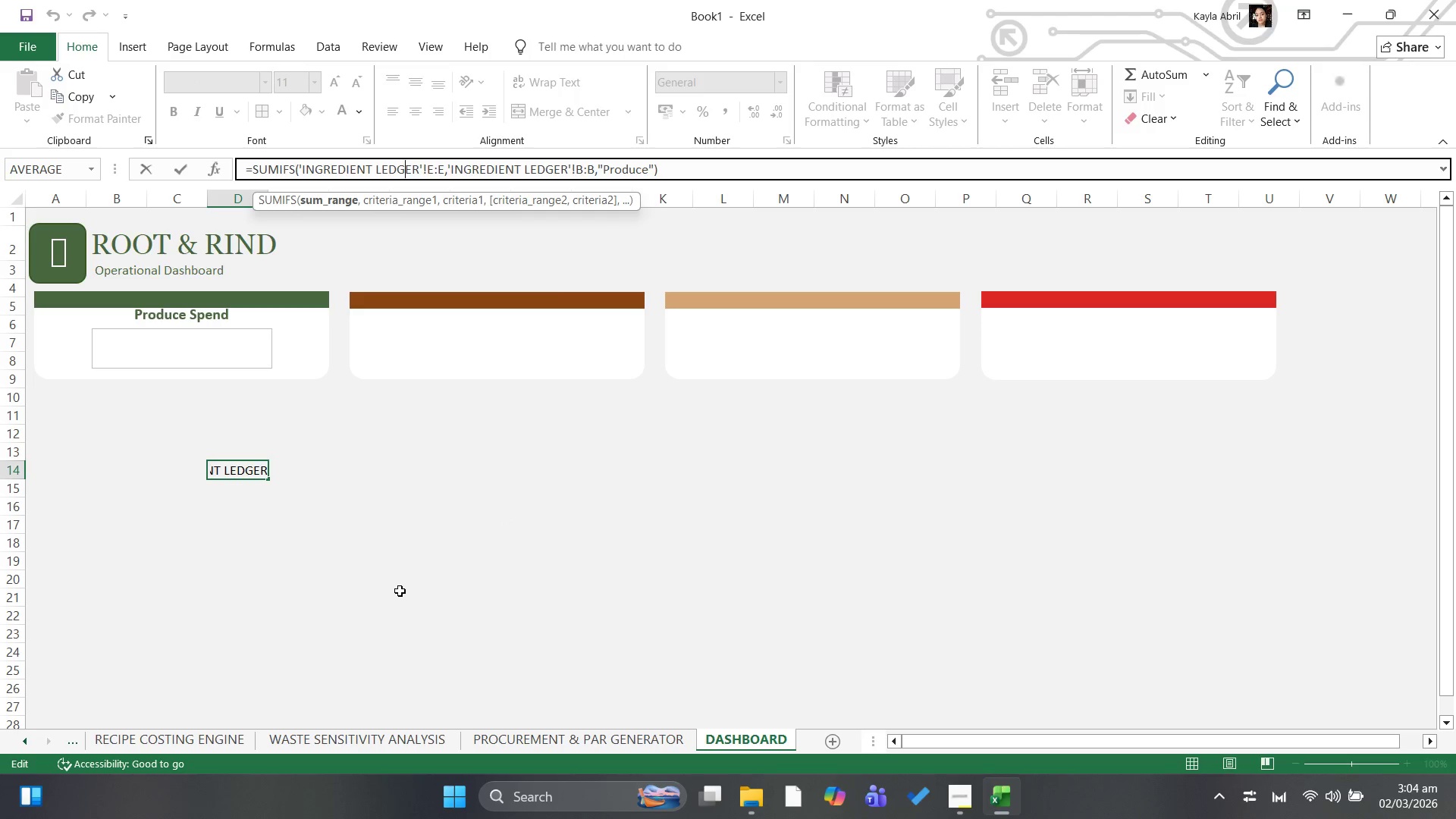 
left_click([425, 517])
 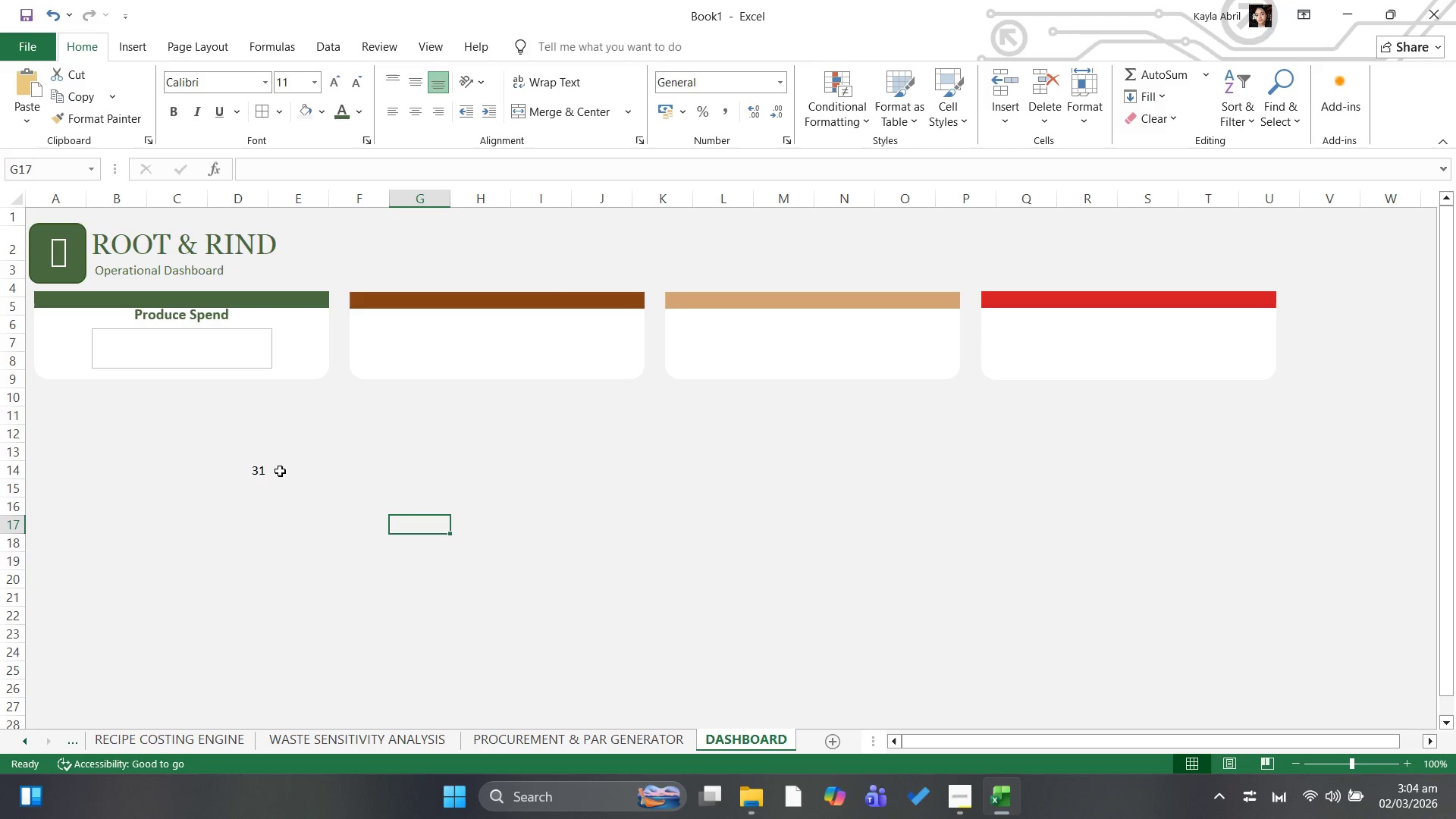 
left_click([259, 471])
 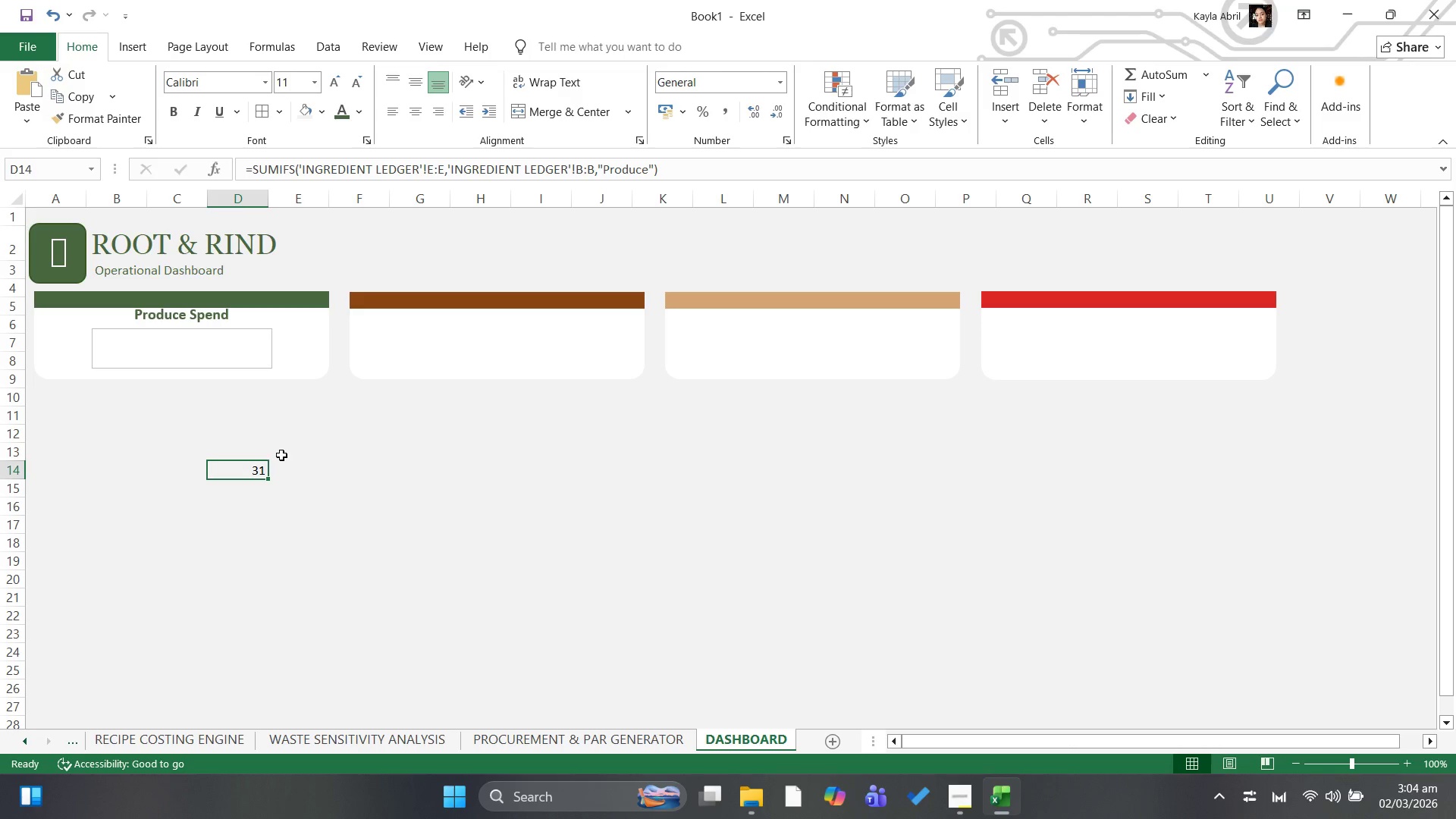 
left_click([190, 401])
 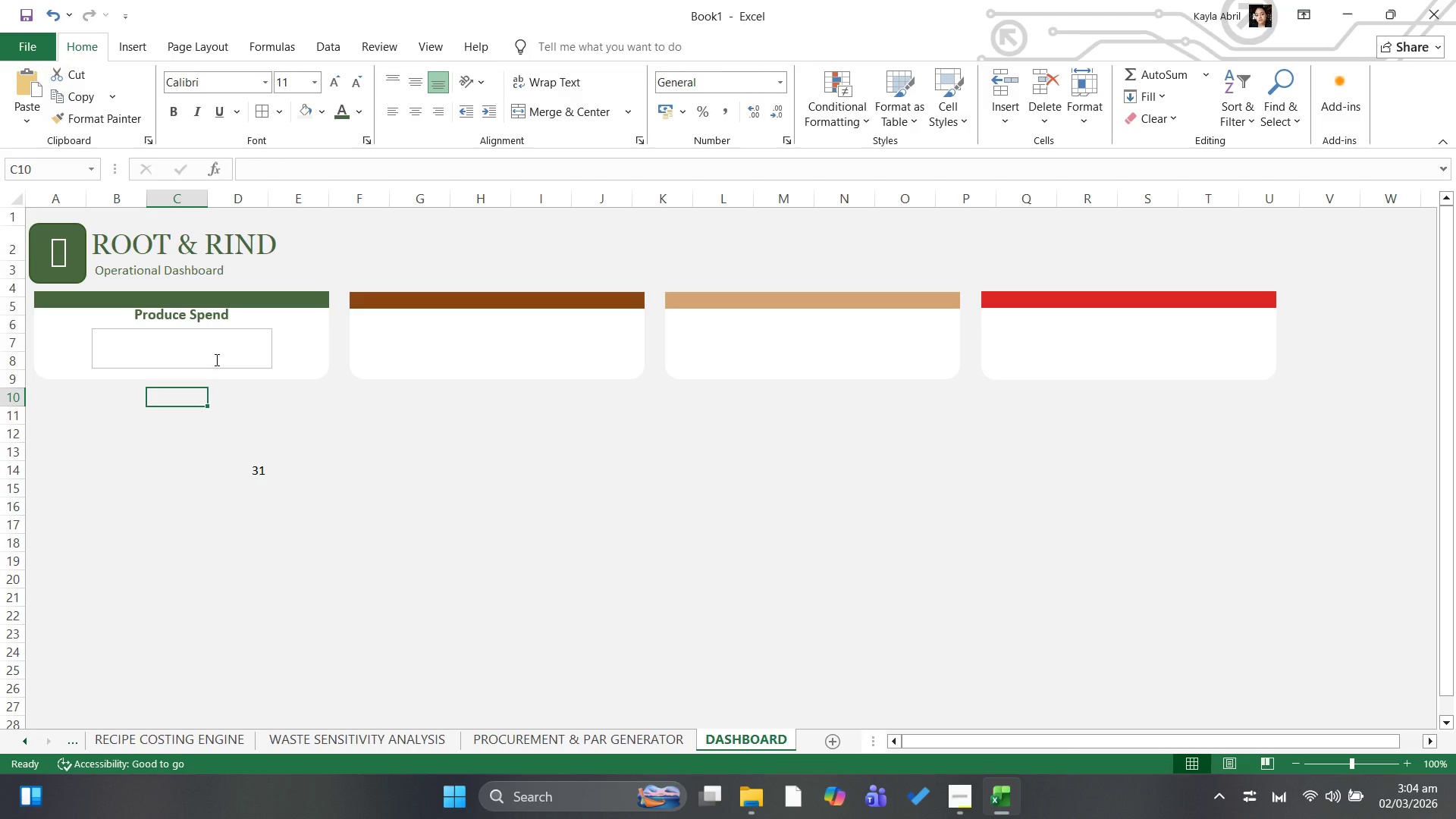 
left_click([218, 356])
 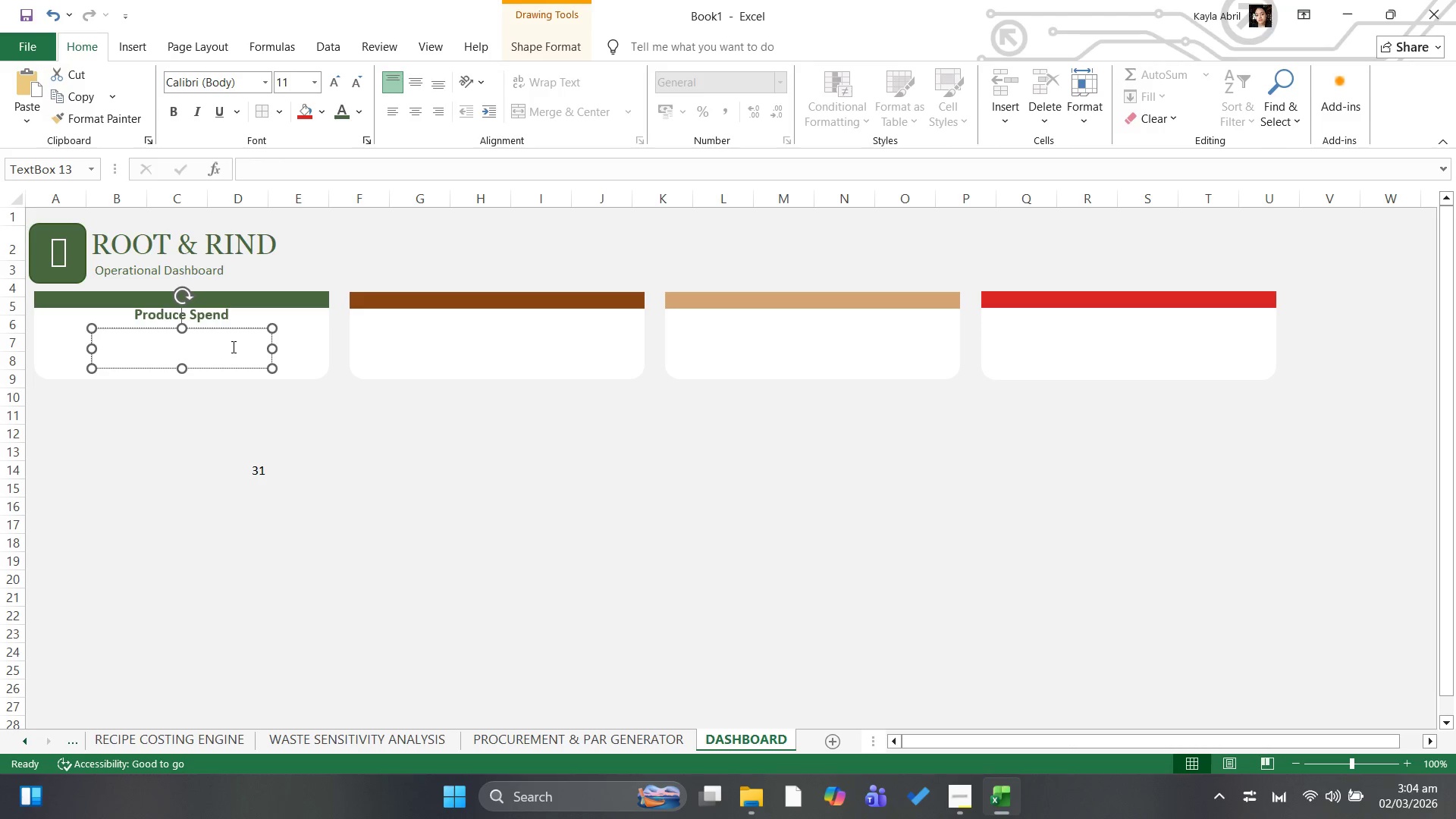 
key(Control+V)
 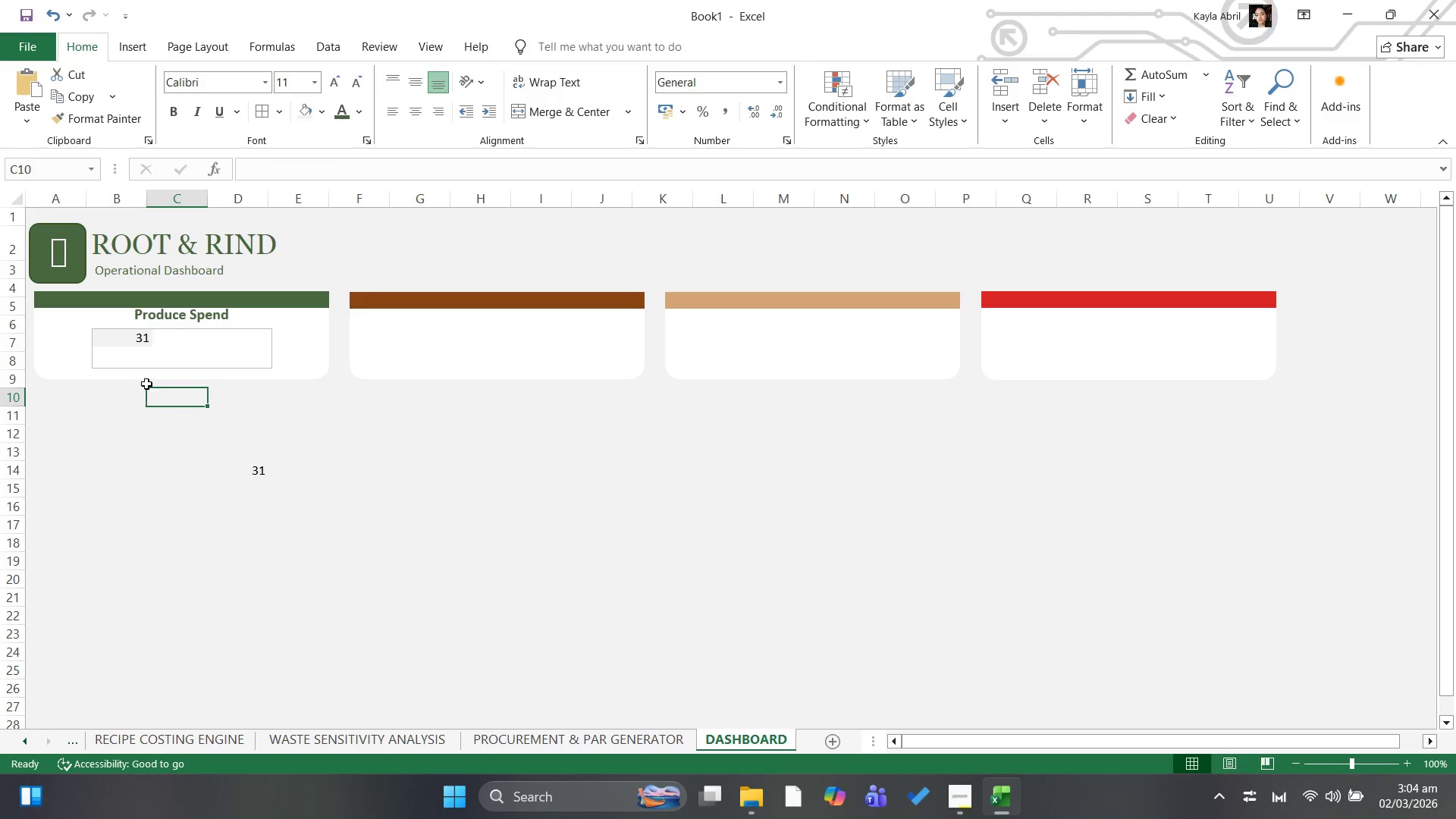 
left_click([141, 334])
 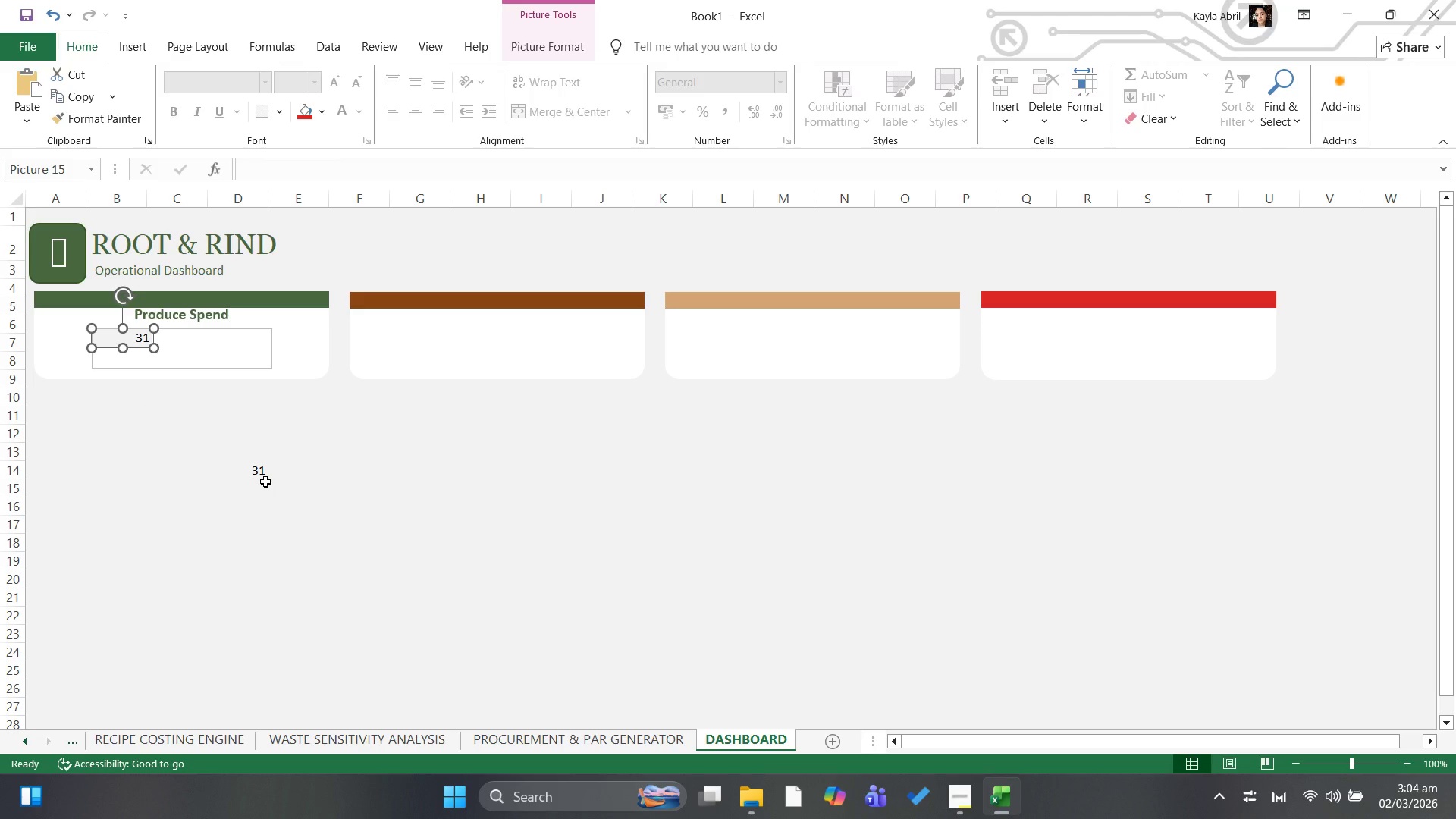 
left_click([256, 472])
 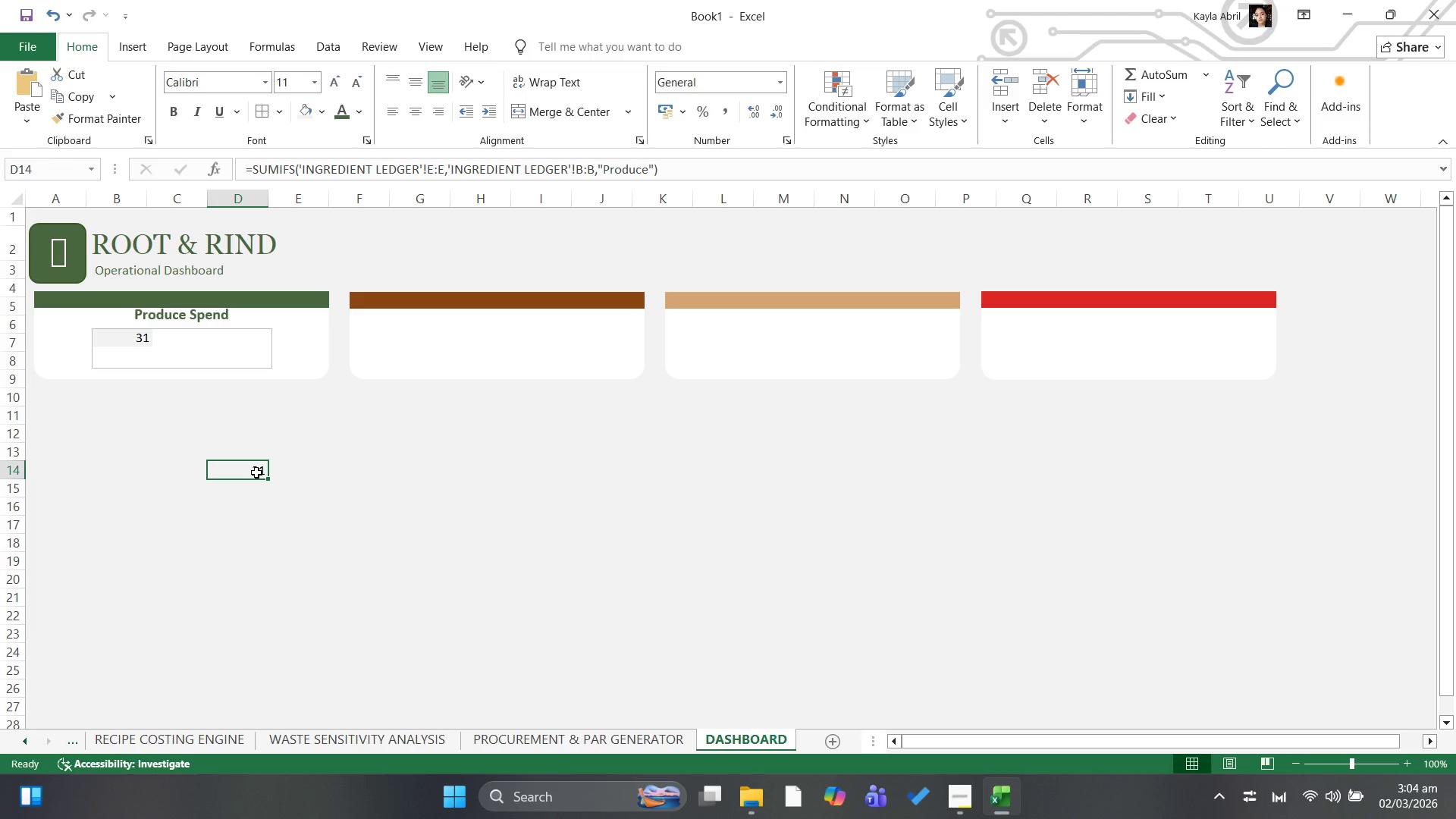 
key(Control+C)
 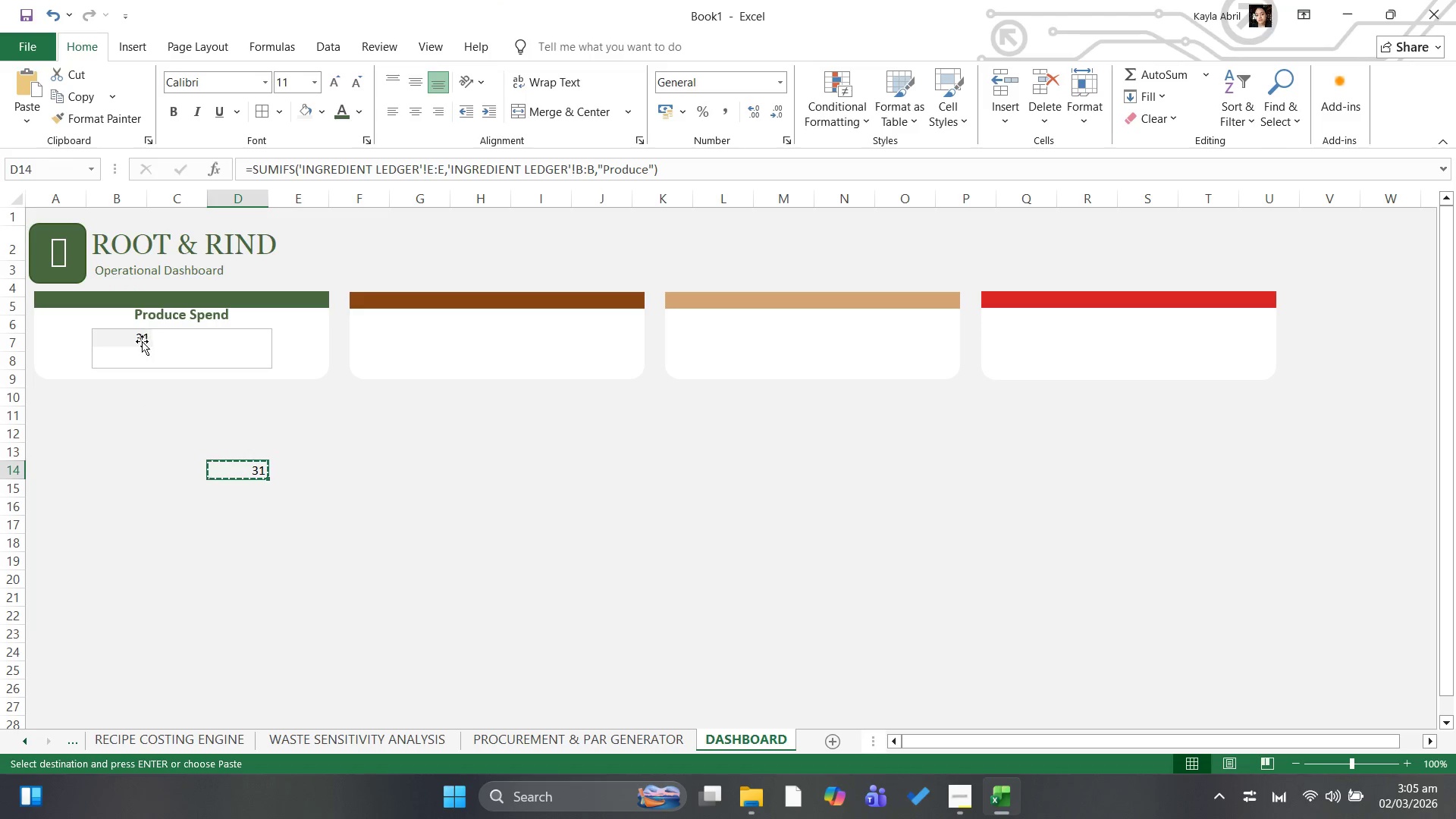 
left_click([158, 334])
 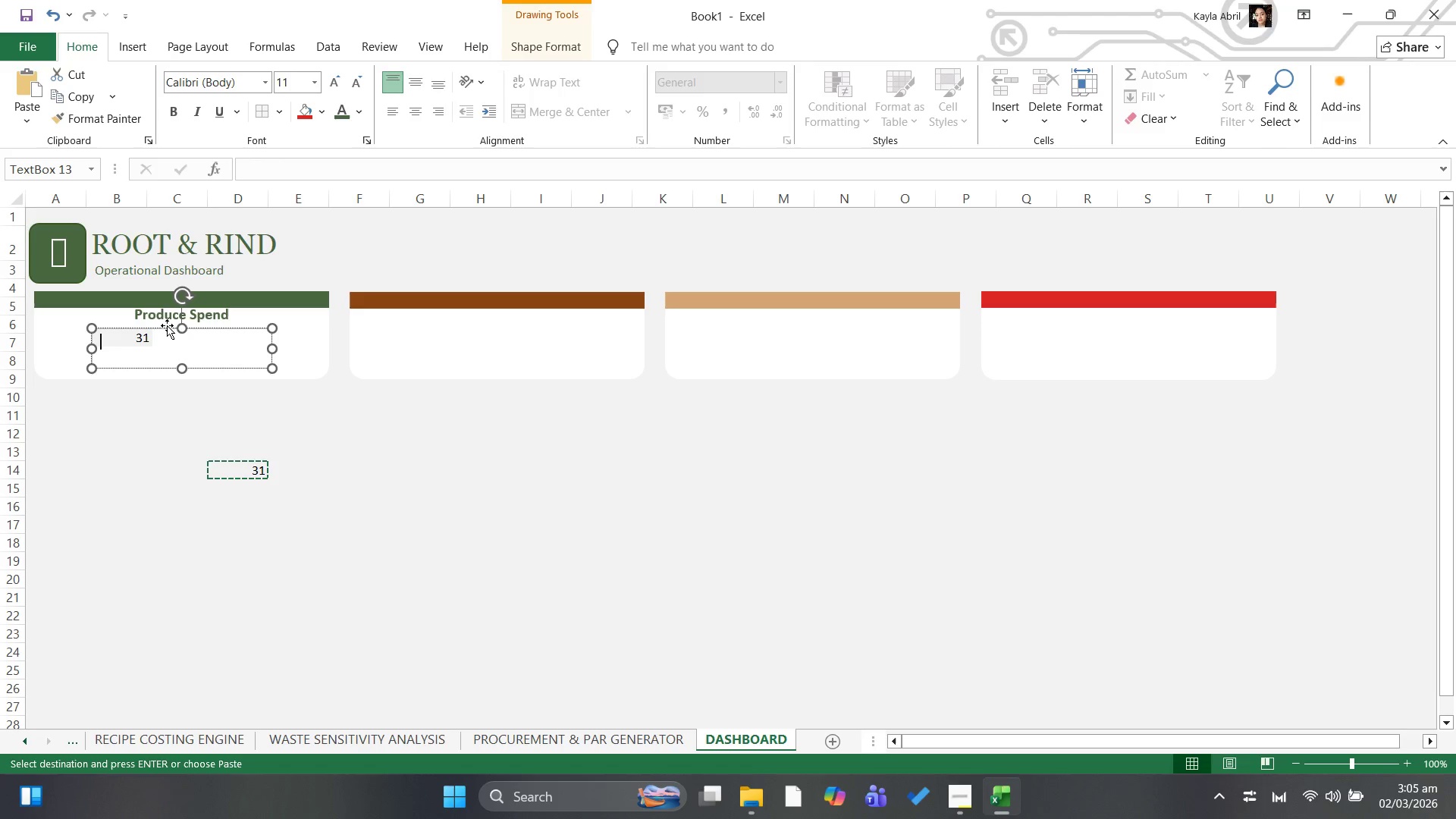 
left_click([167, 325])
 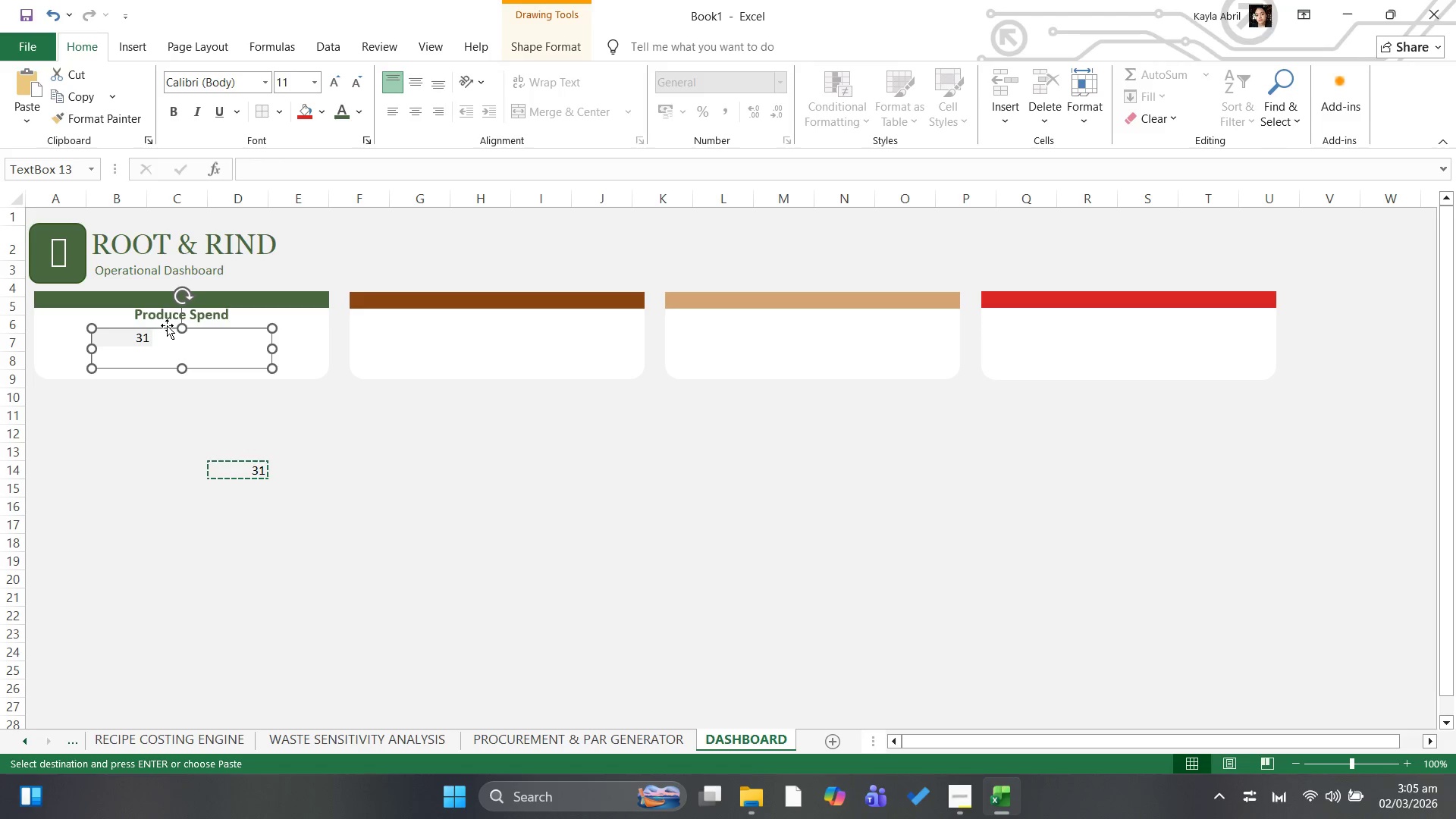 
left_click([166, 328])
 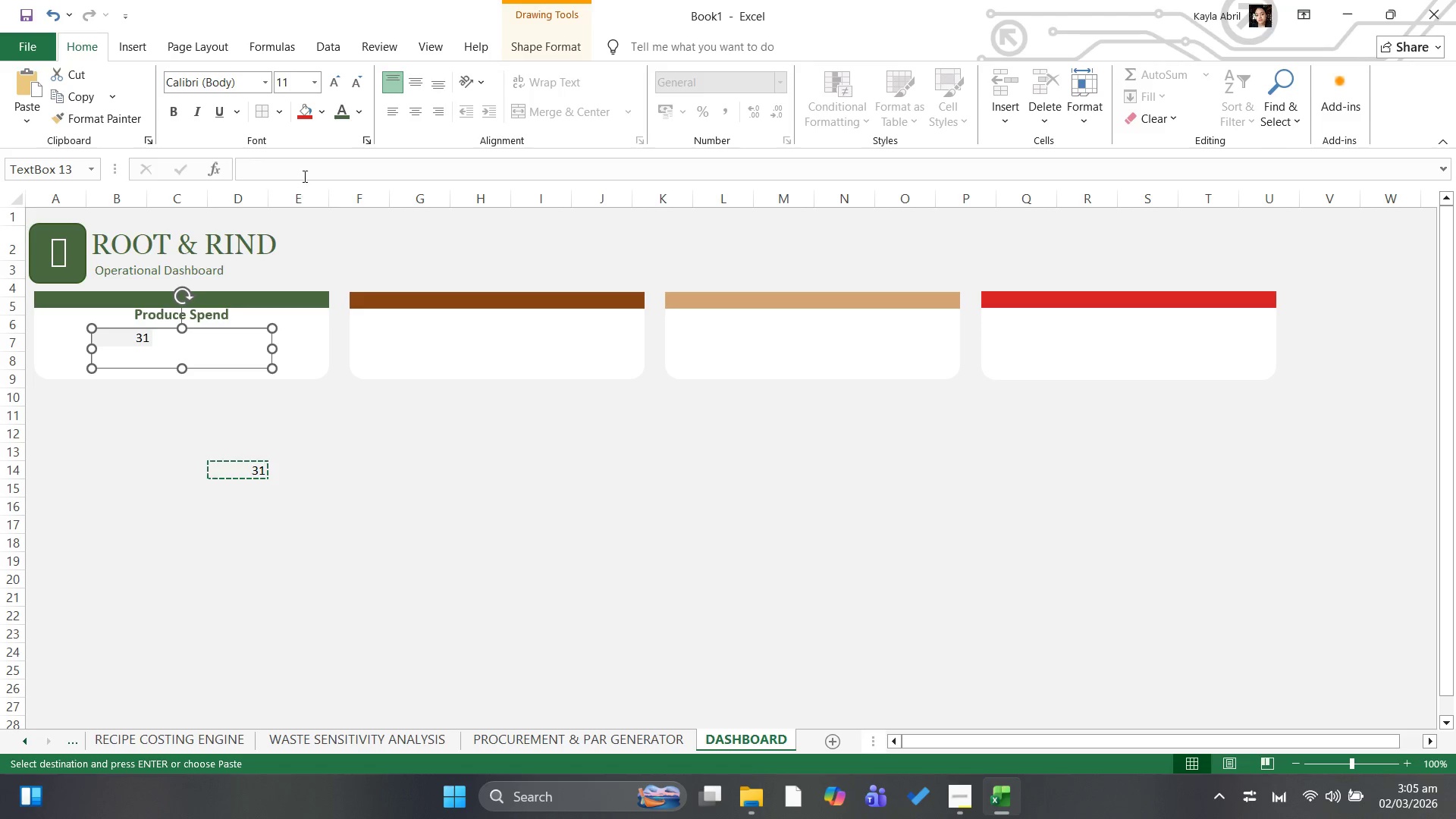 
left_click([303, 176])
 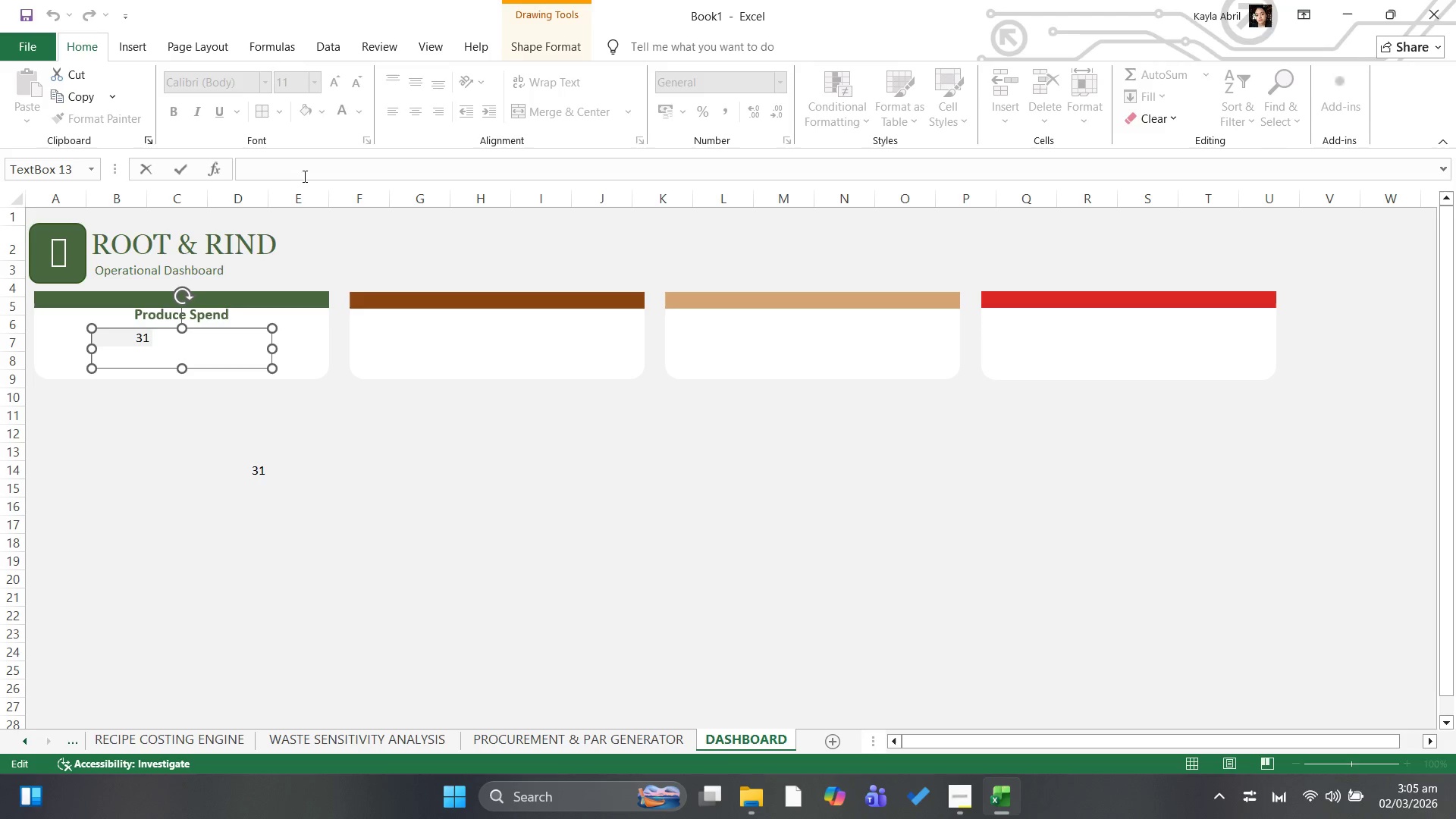 
key(Control+Shift+V)
 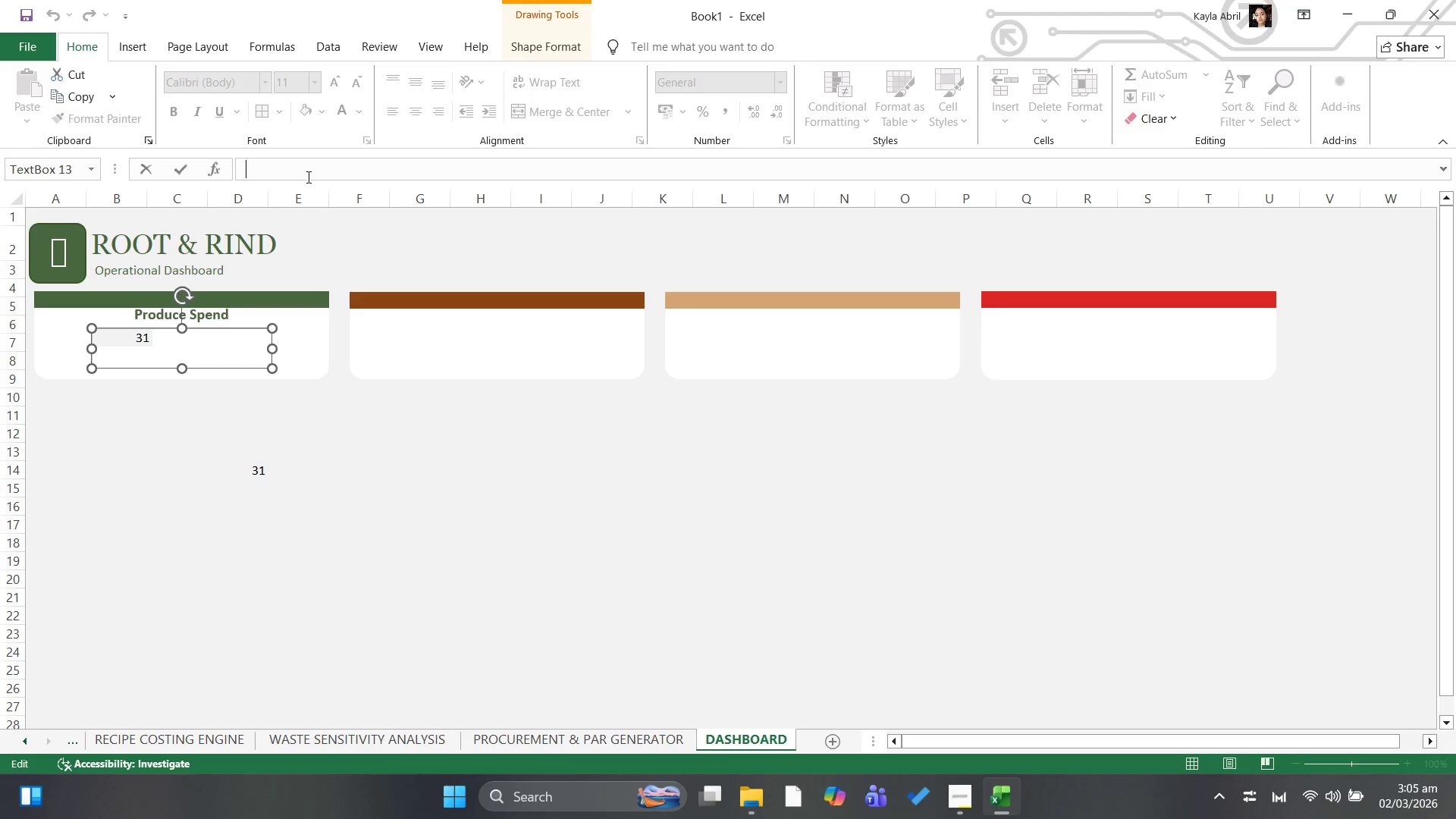 
key(Control+V)
 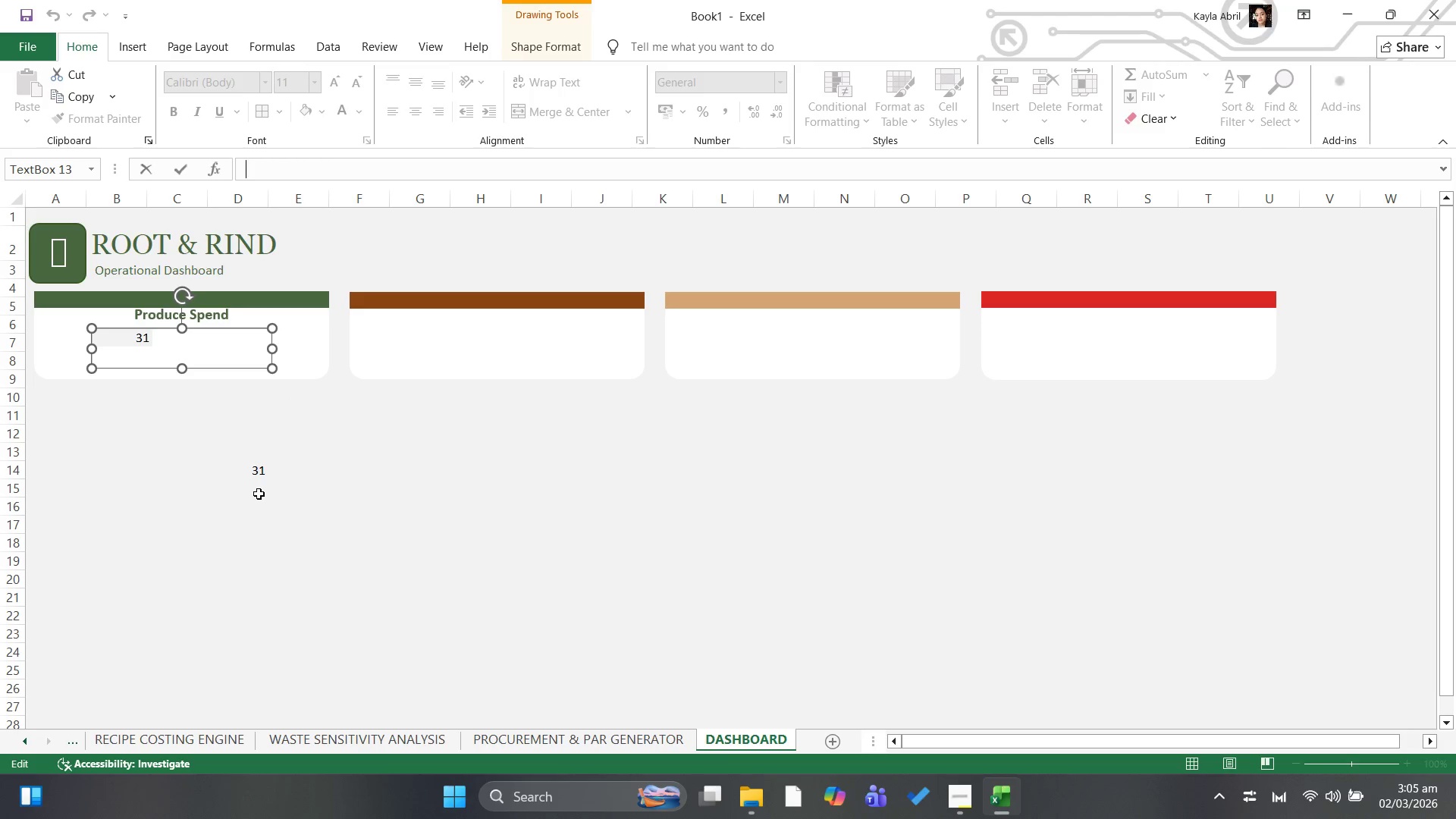 
left_click([262, 462])
 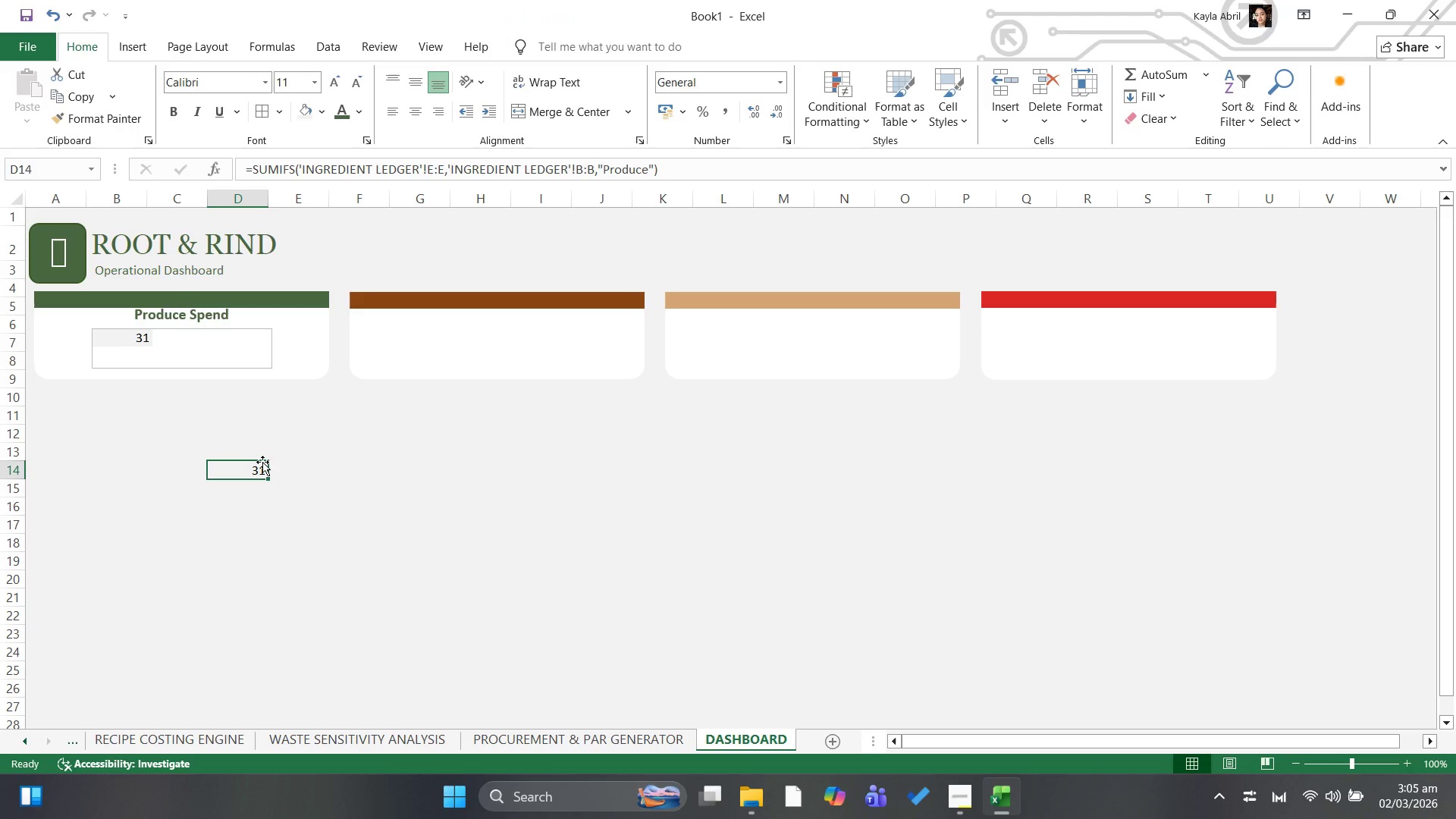 
key(Control+C)
 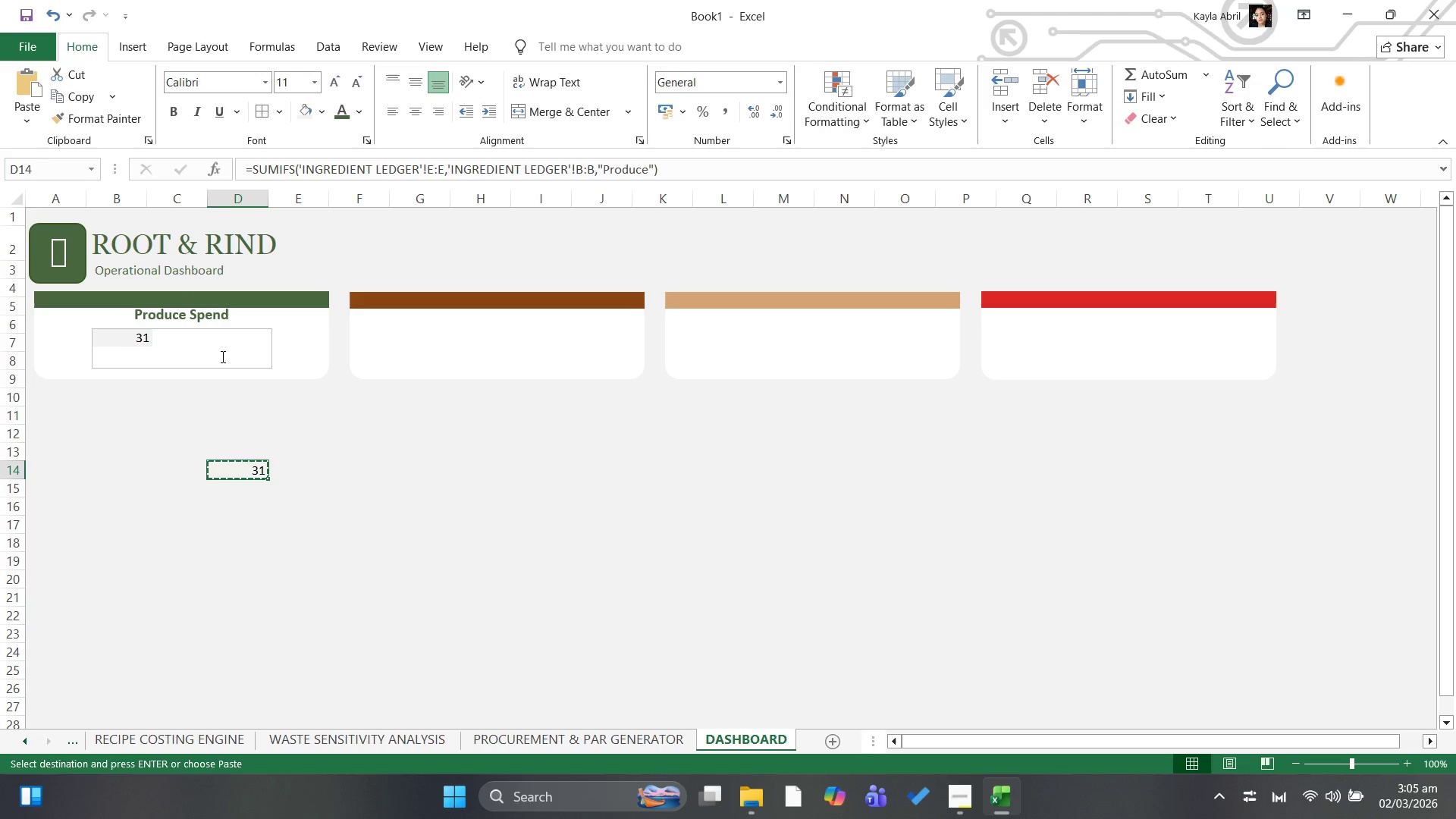 
left_click([221, 356])
 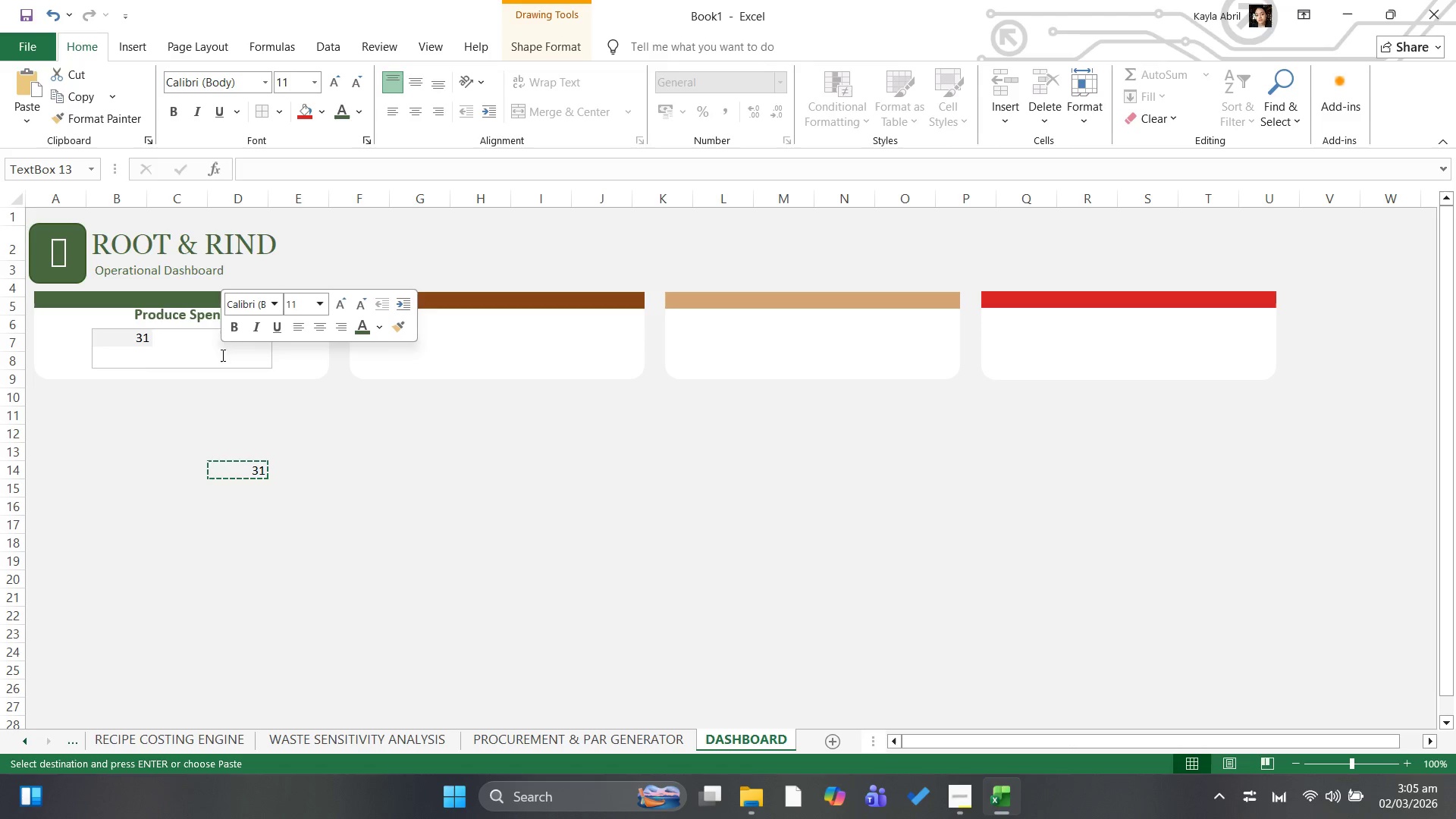 
left_click([211, 344])
 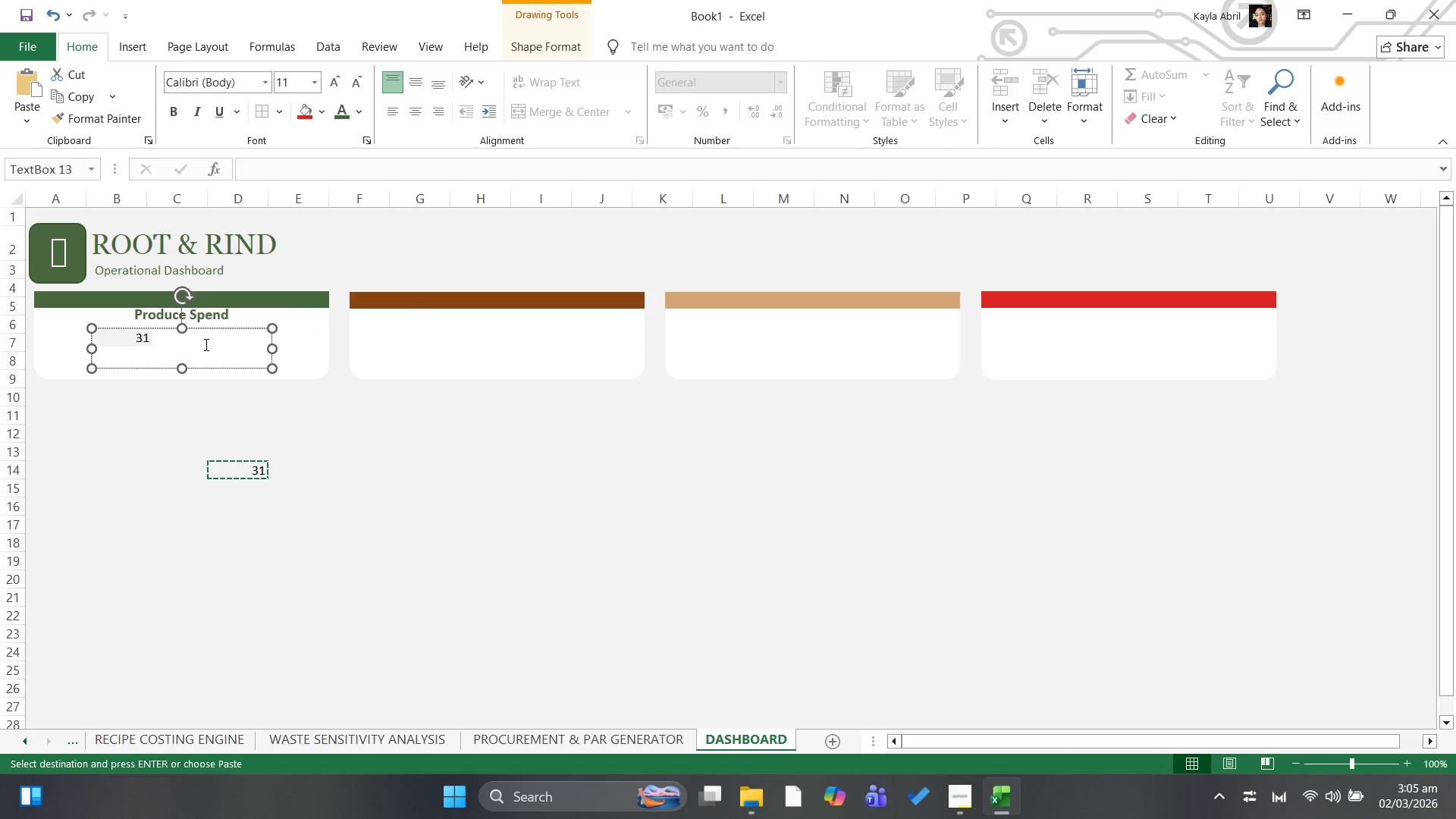 
key(Control+Shift+V)
 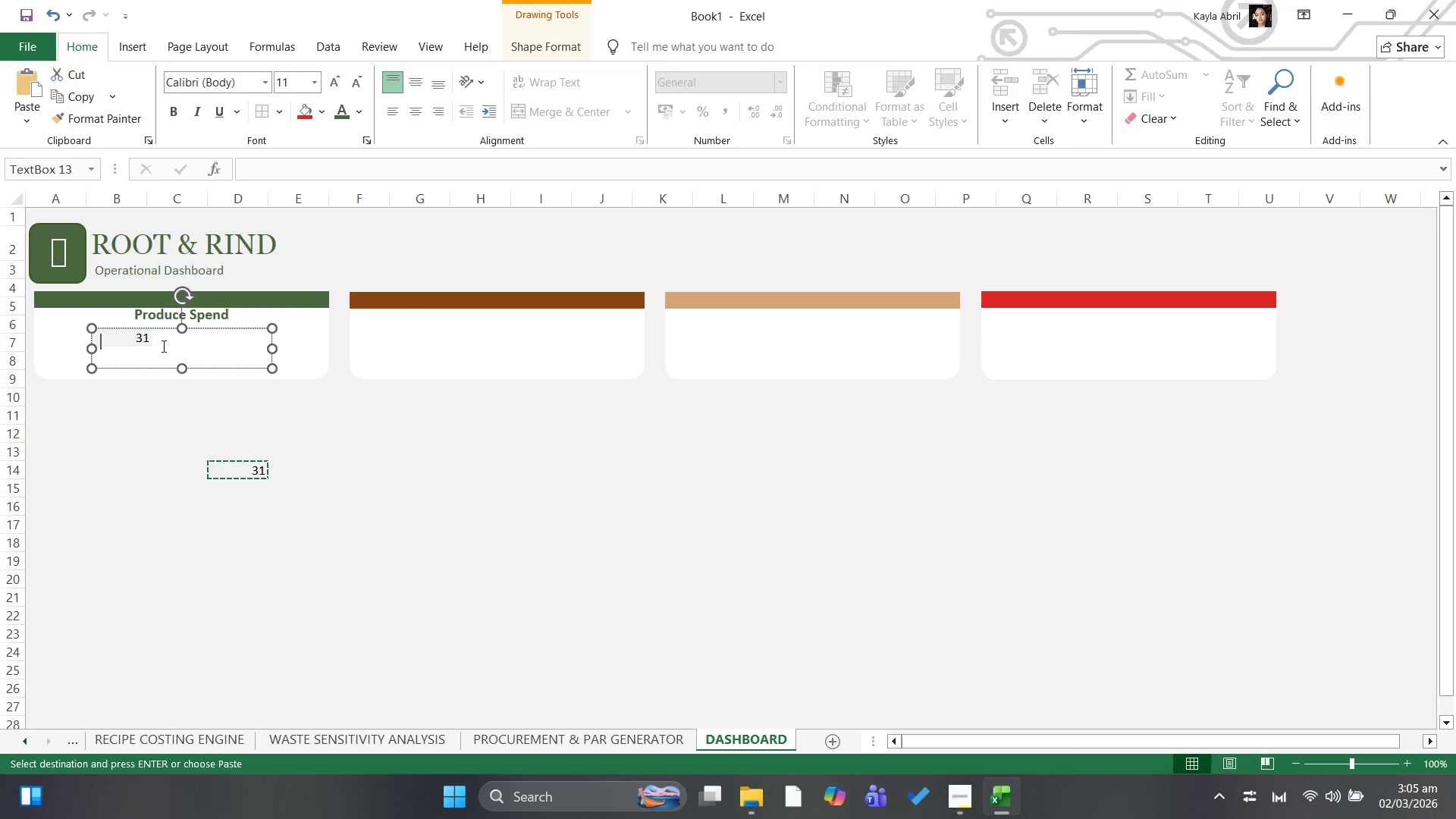 
double_click([162, 346])
 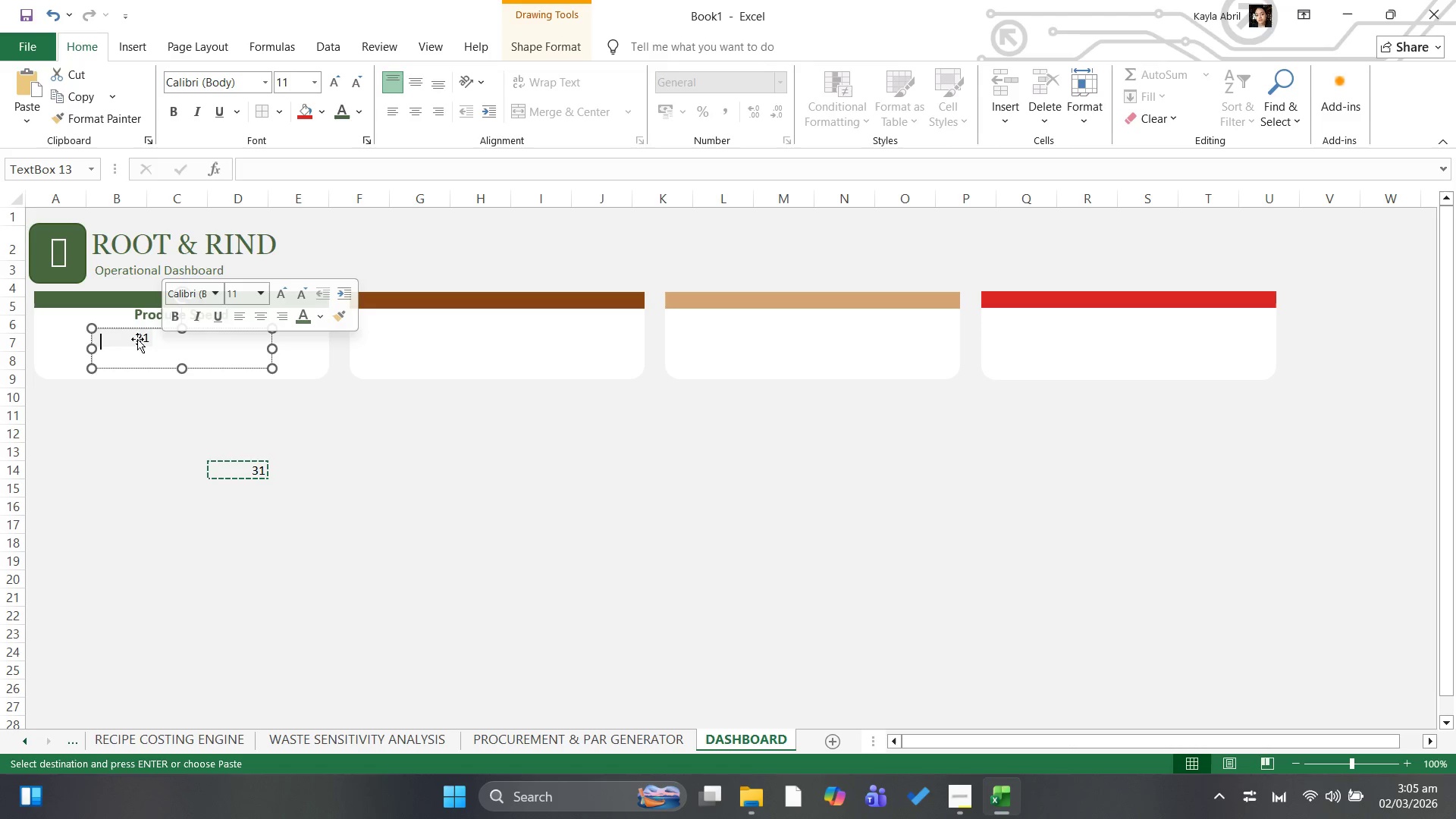 
left_click([137, 339])
 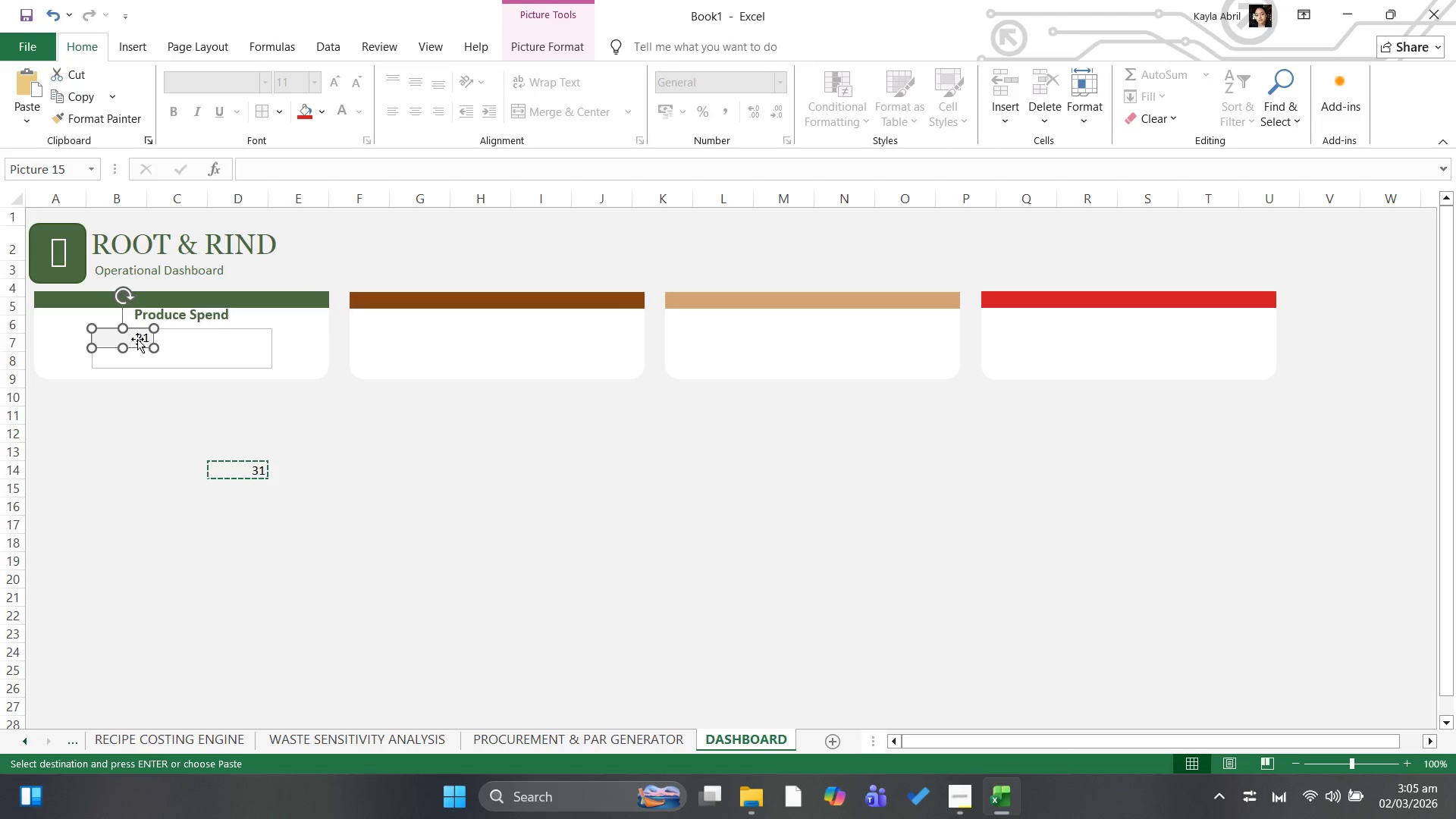 
key(Backspace)
 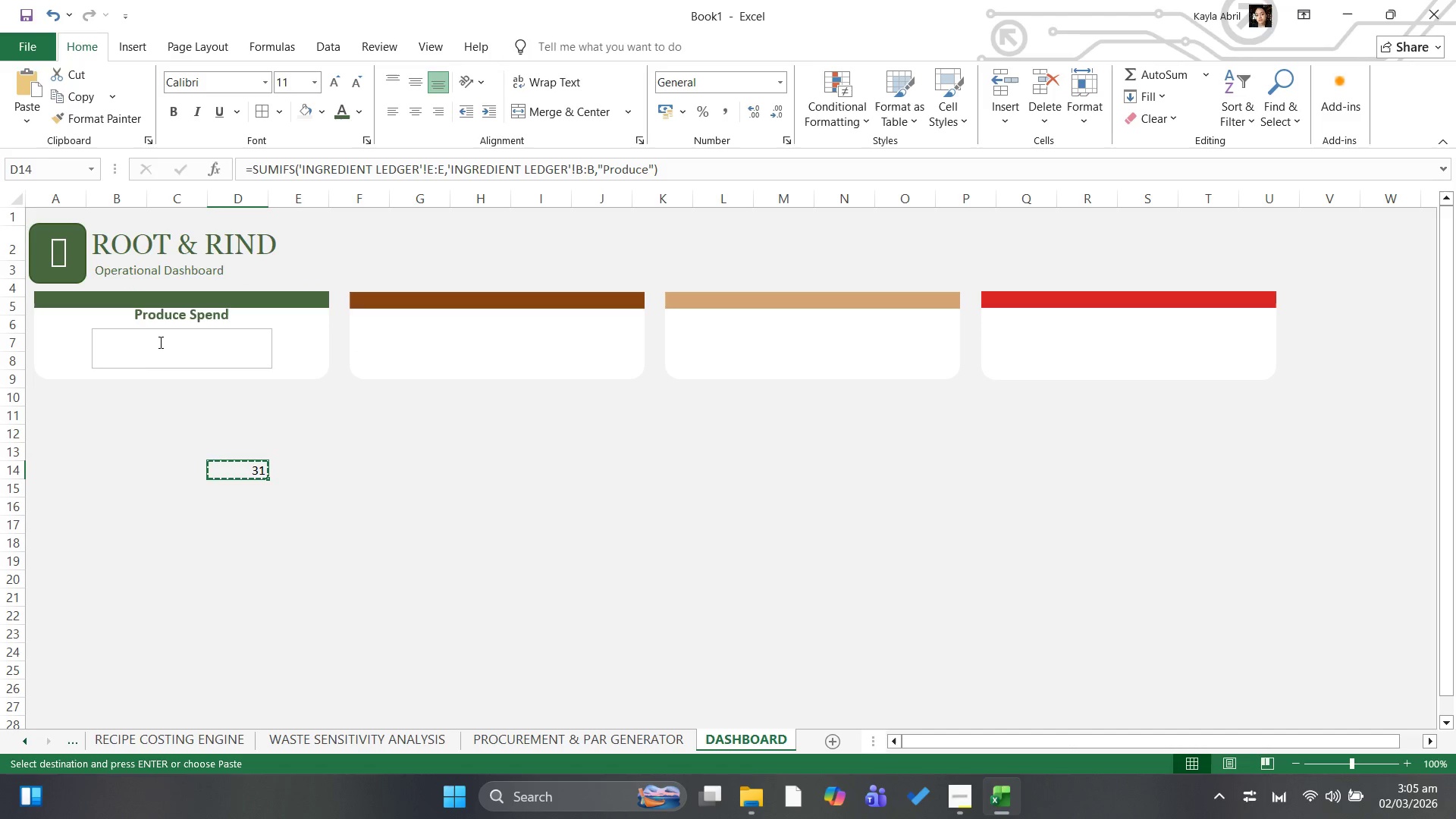 
left_click([162, 342])
 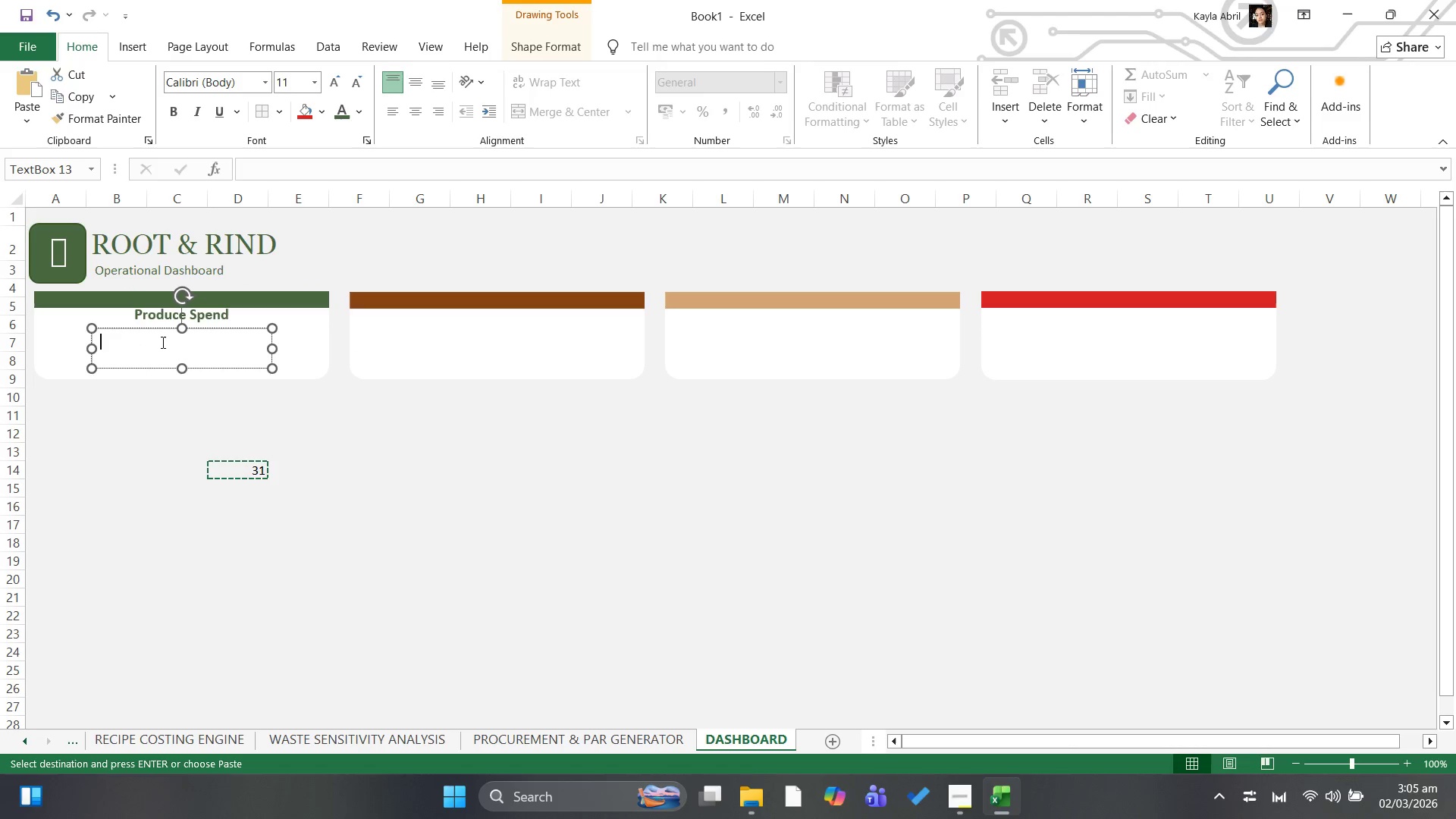 
left_click([162, 342])
 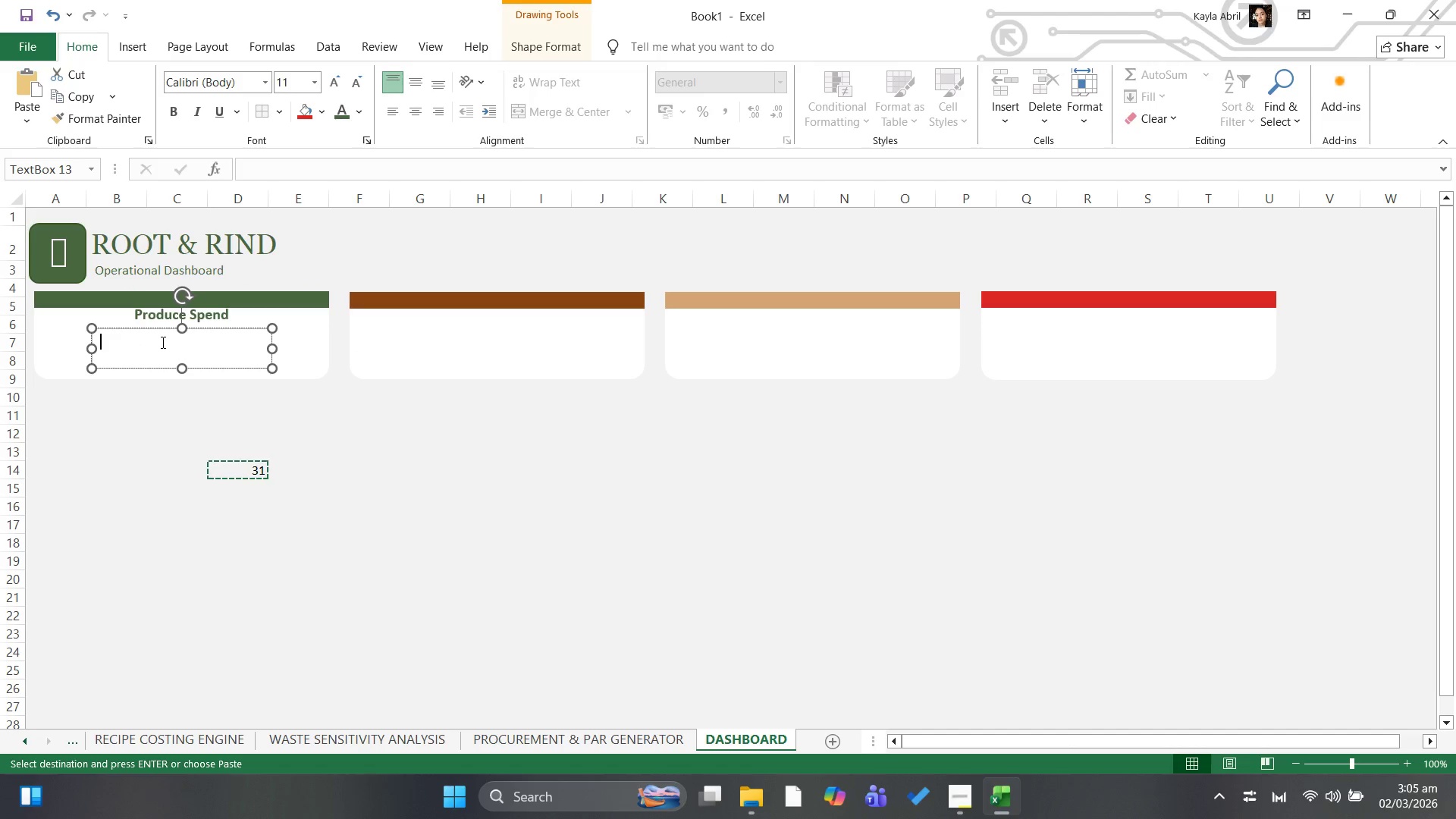 
key(Control+Shift+V)
 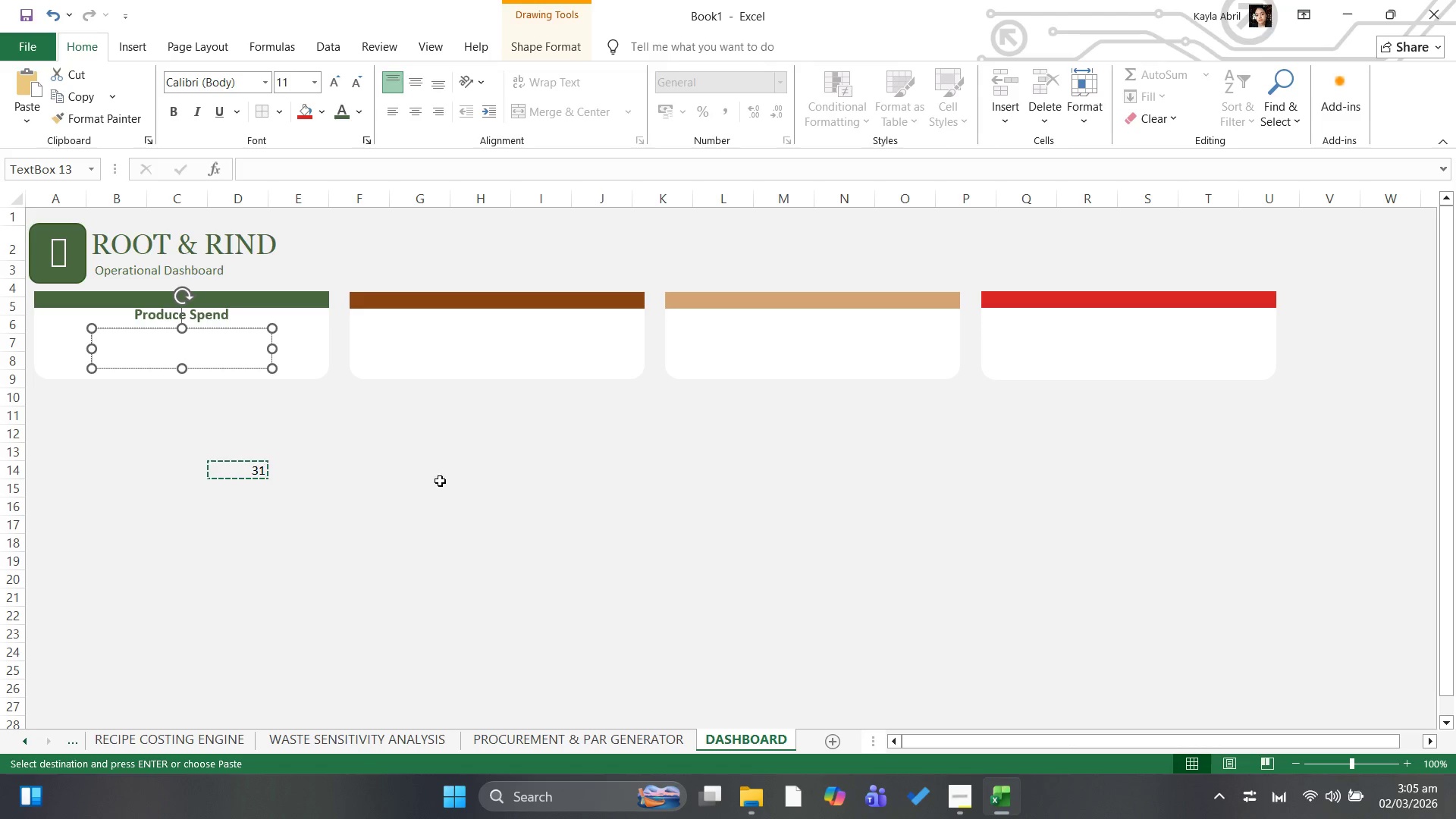 
left_click([308, 168])
 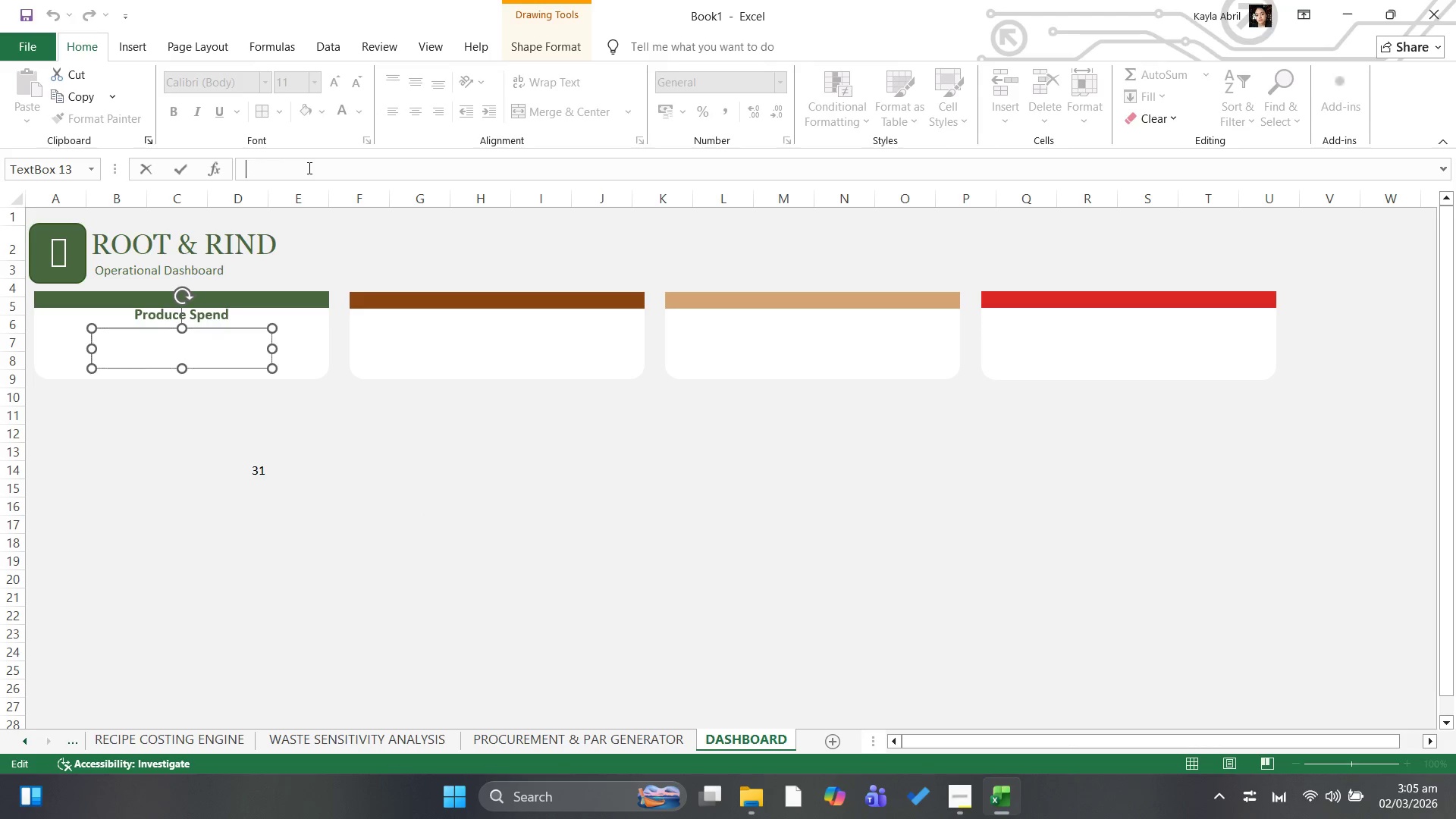 
key(Control+V)
 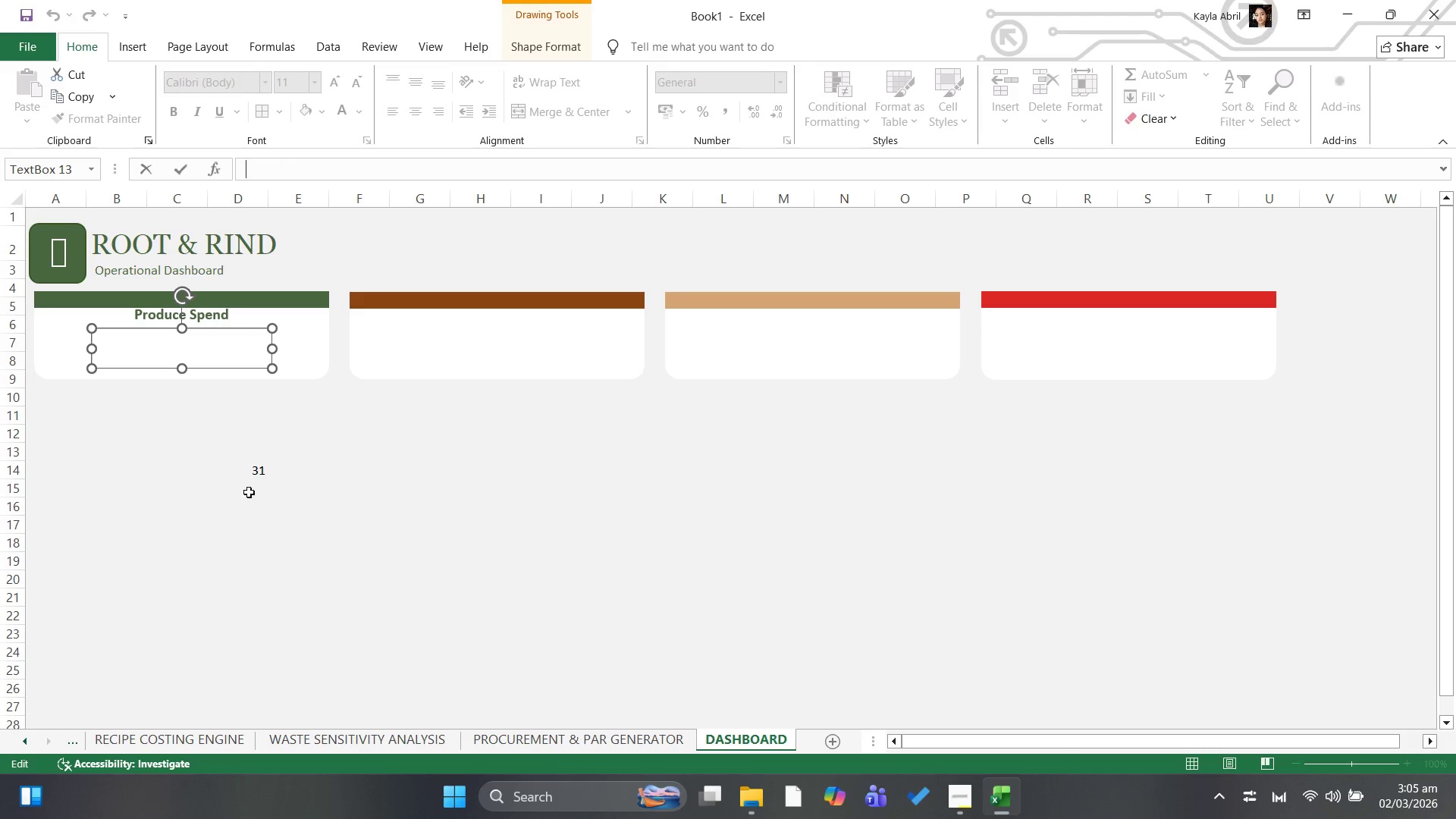 
left_click([255, 482])
 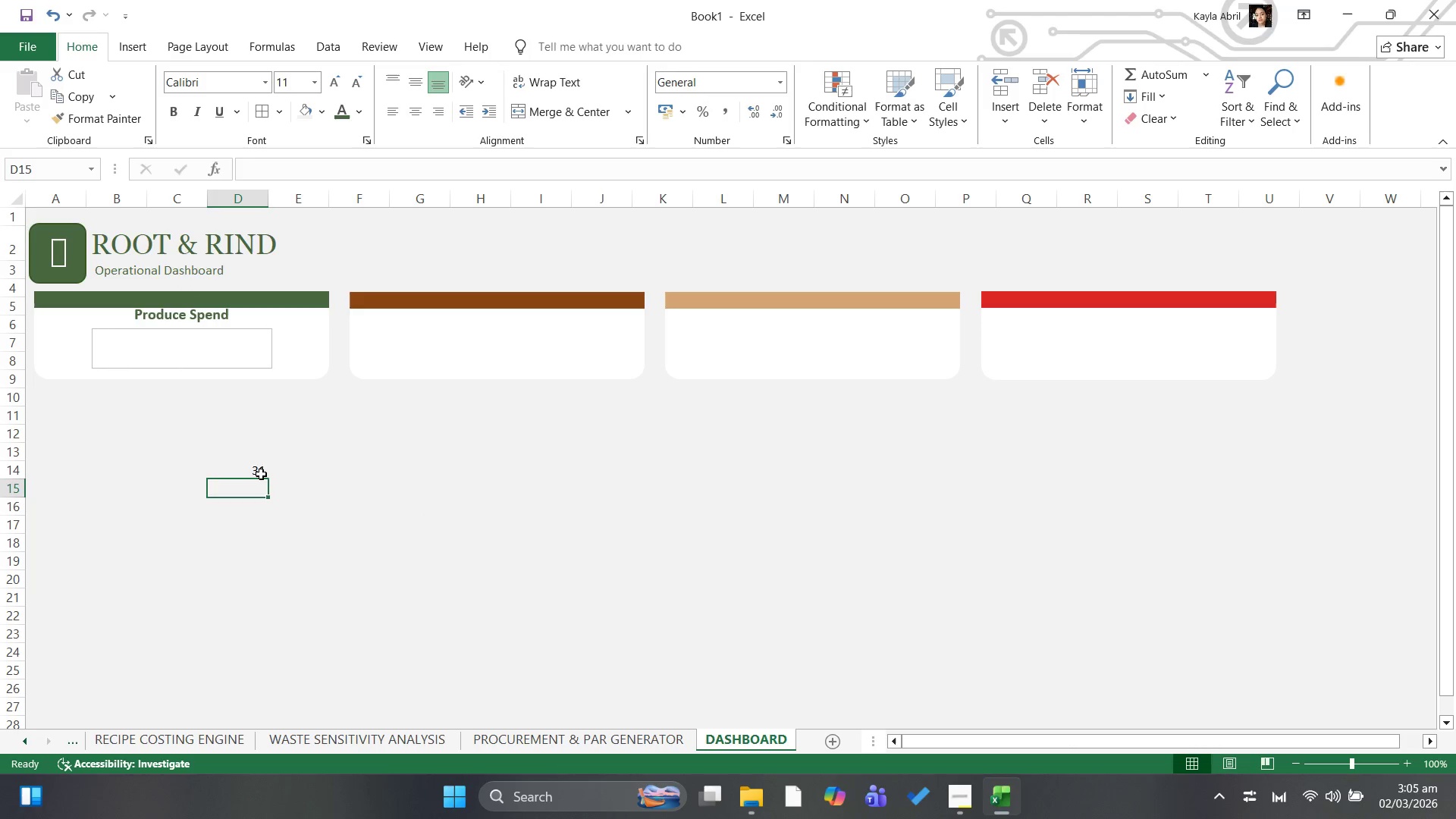 
left_click([263, 470])
 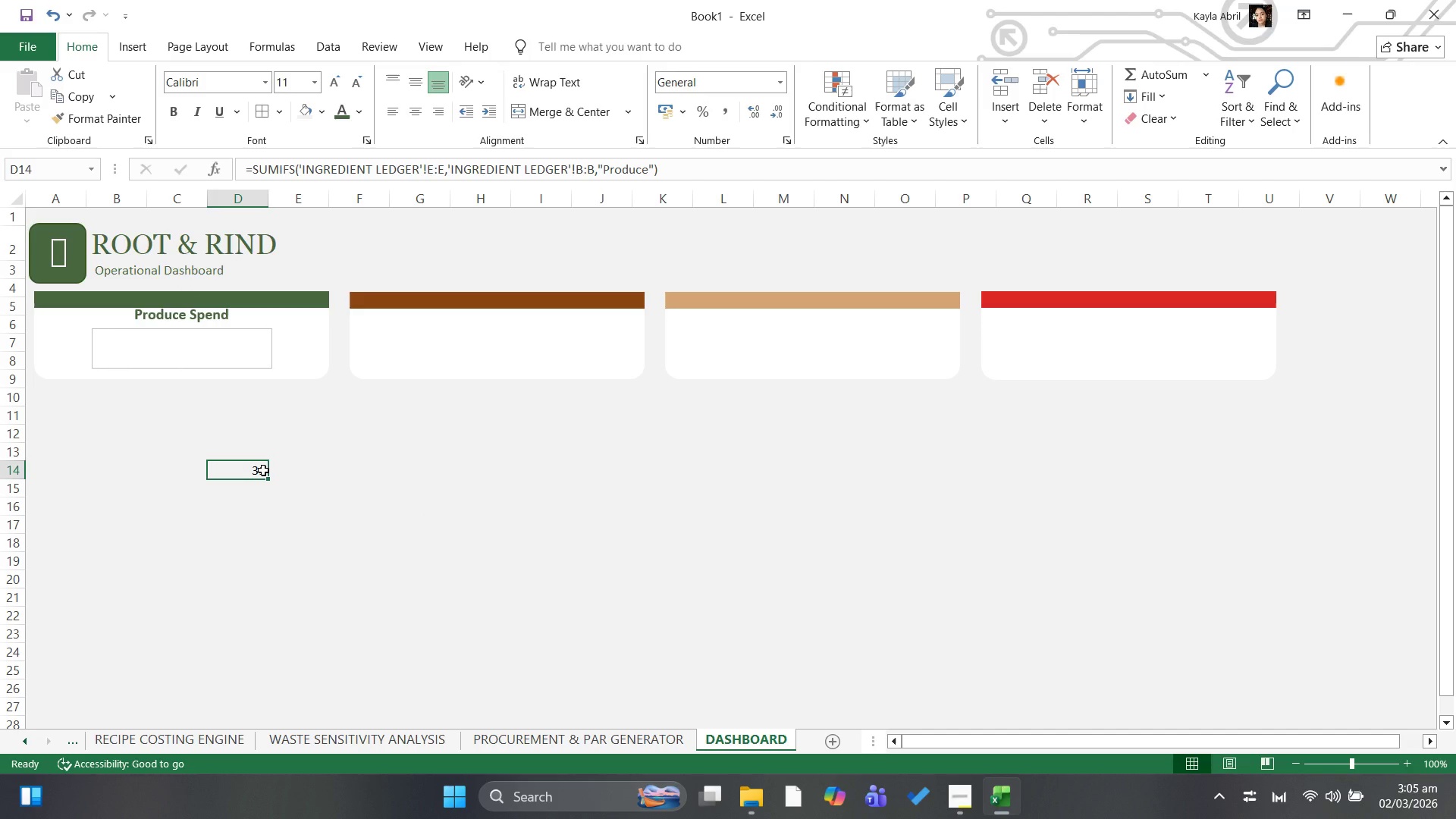 
key(Control+C)
 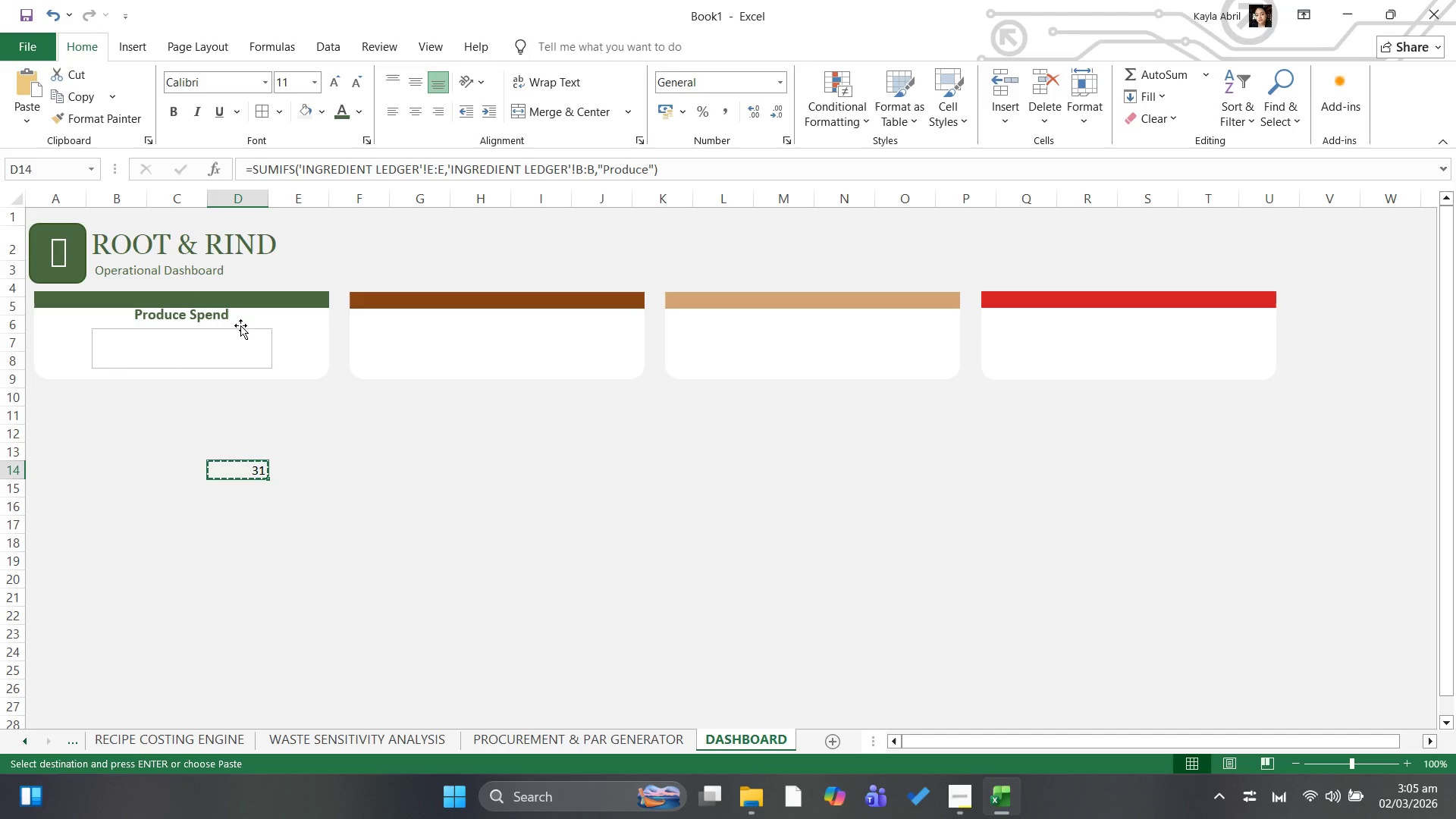 
left_click([224, 339])
 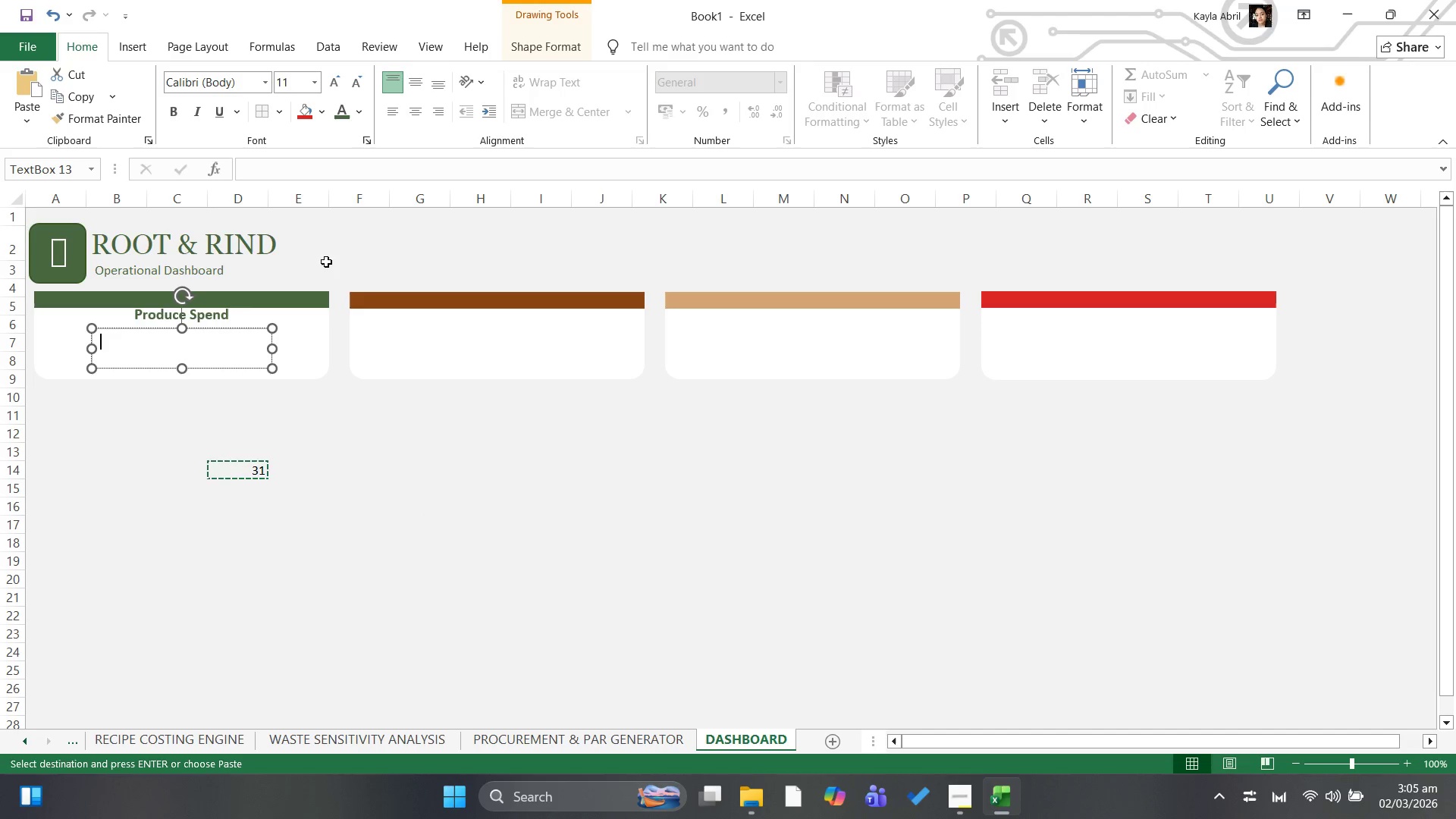 
key(Control+V)
 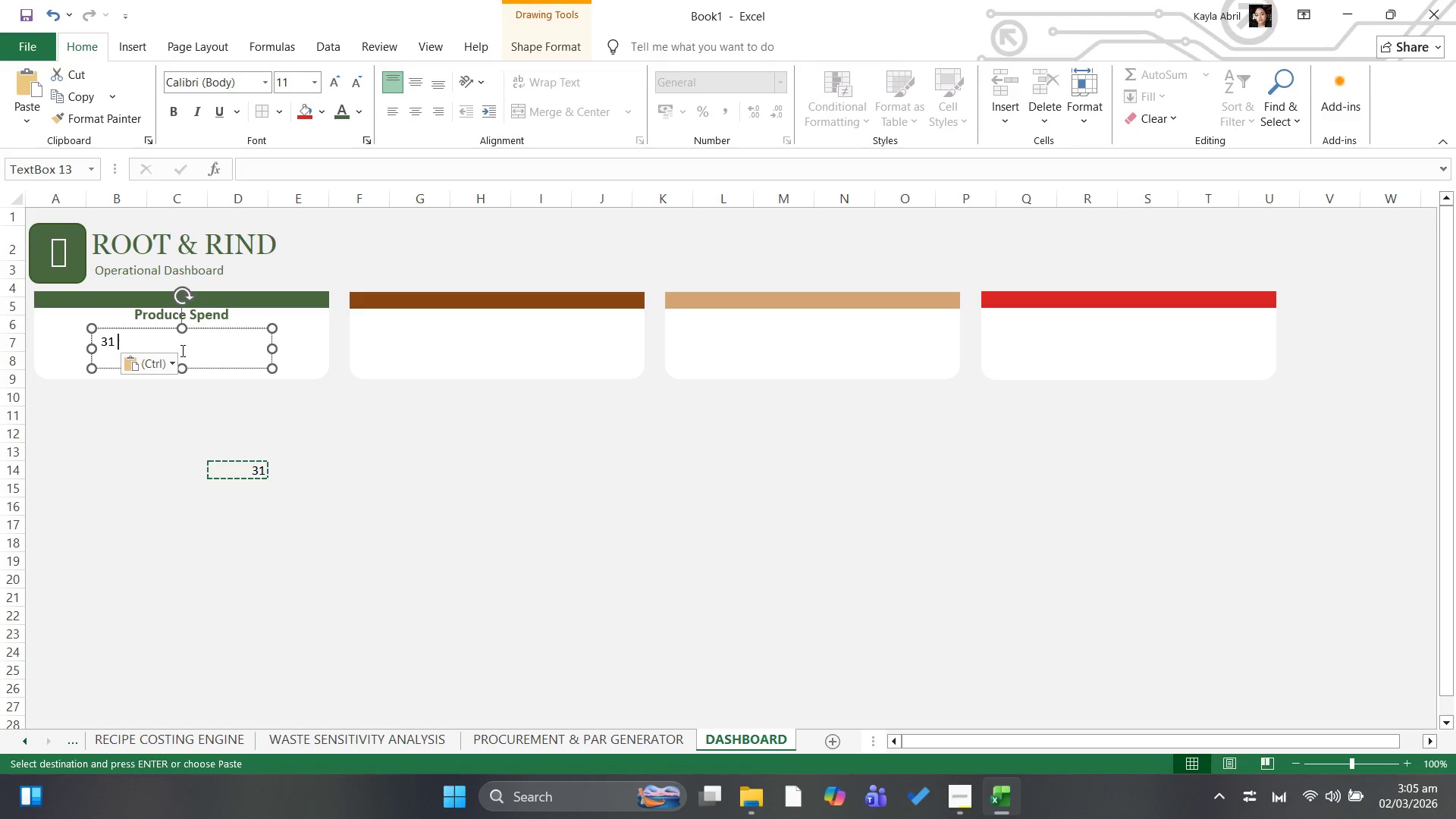 
left_click([162, 357])
 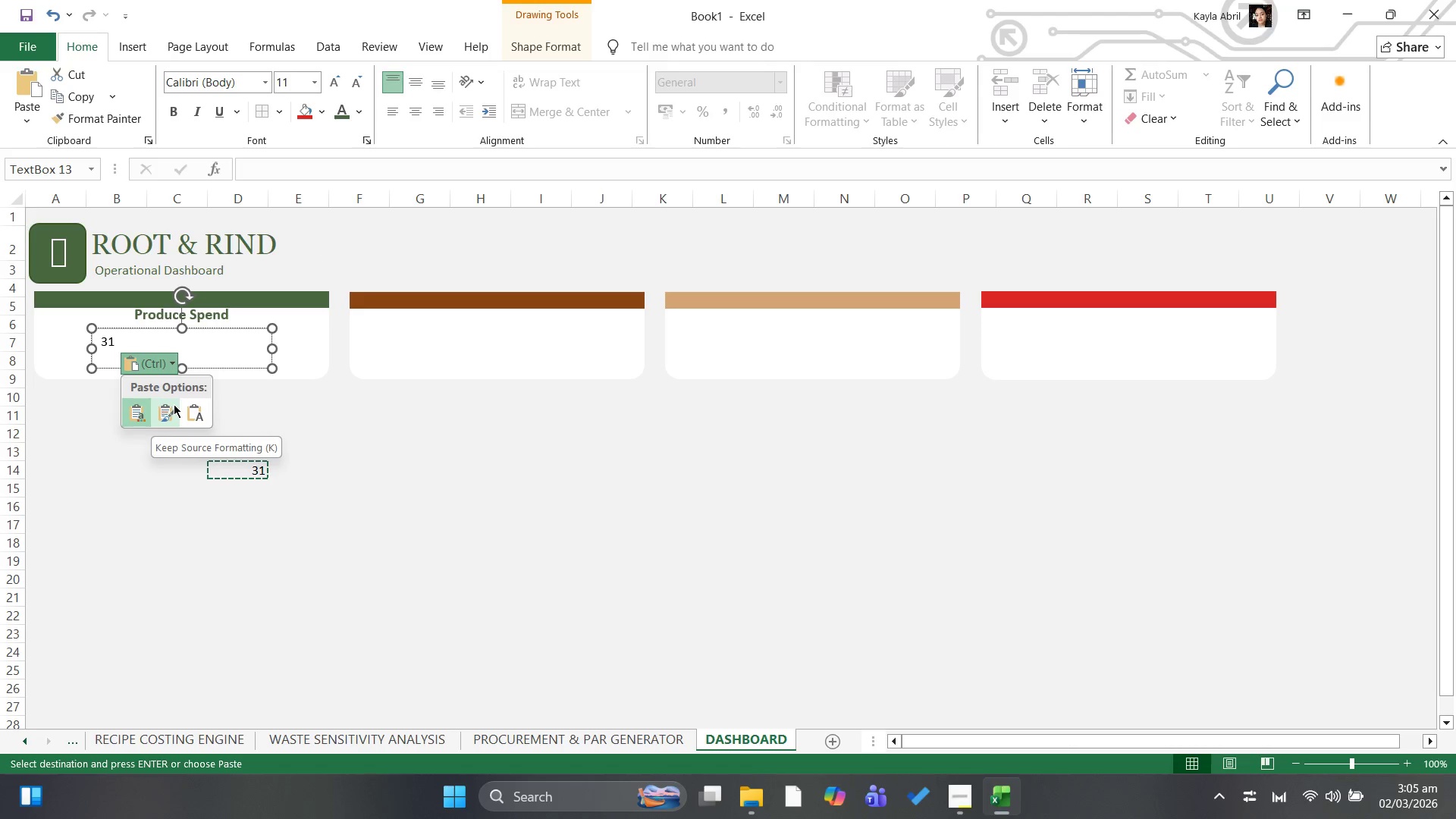 
left_click([126, 336])
 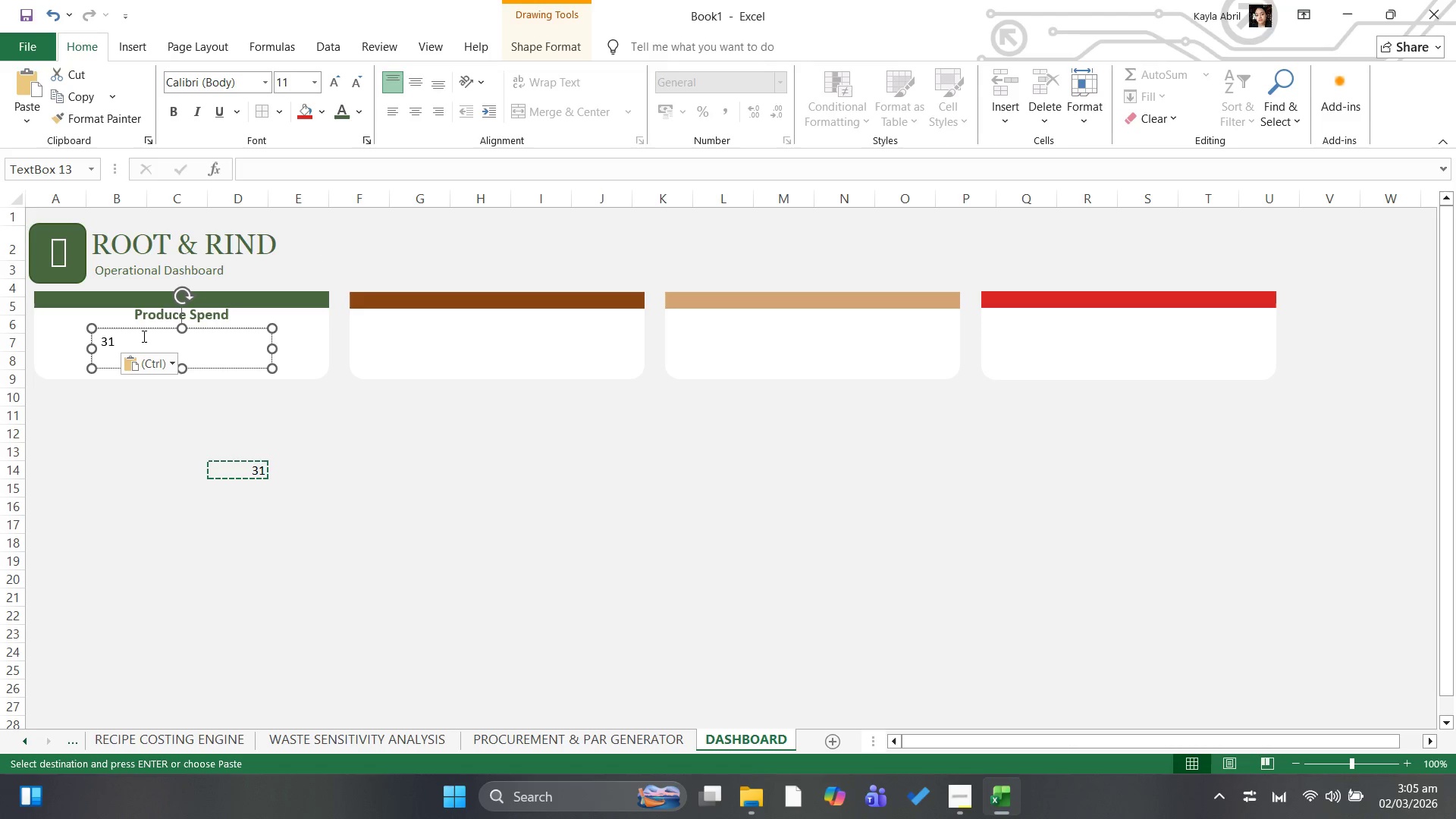 
key(Backspace)
 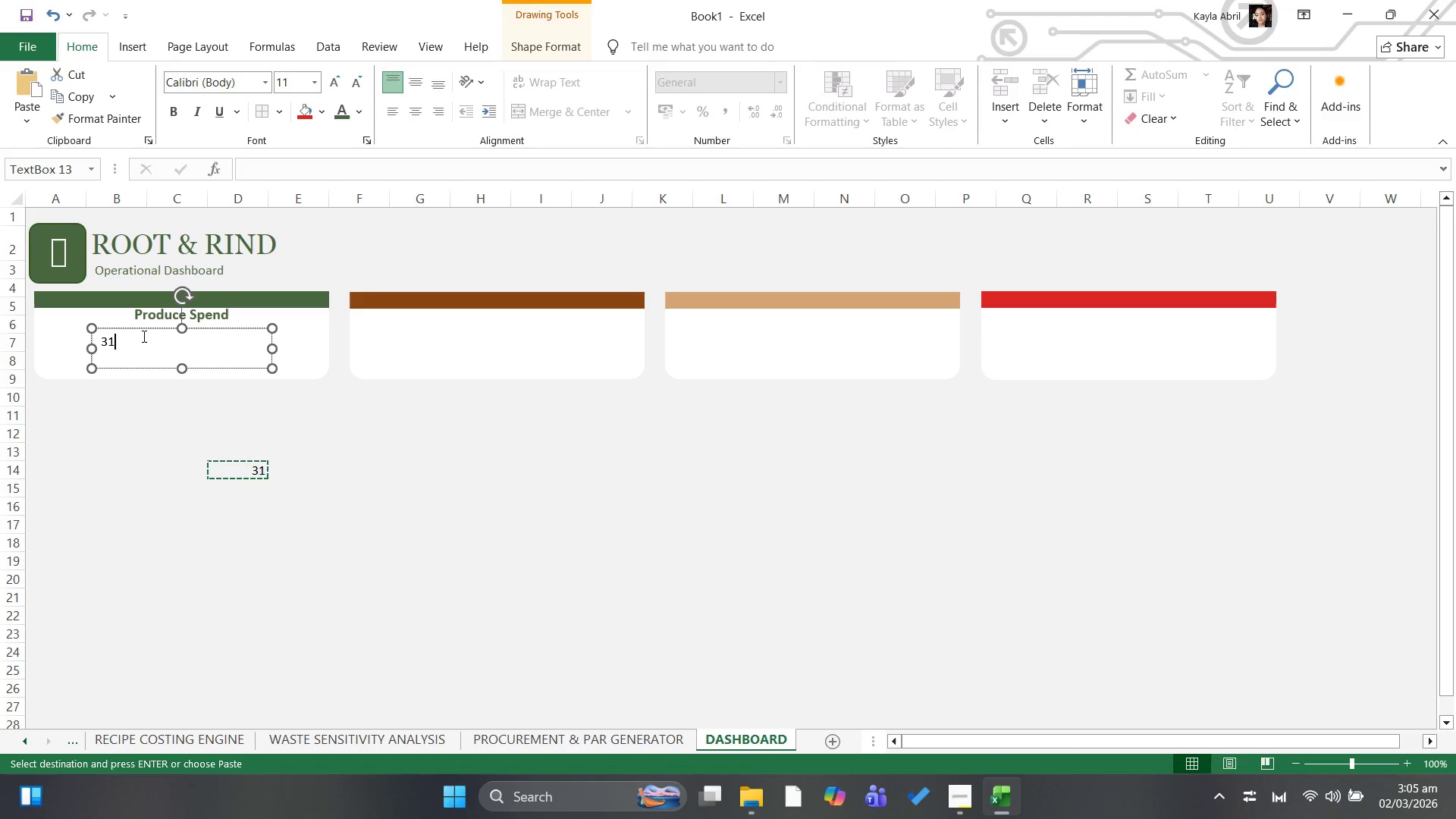 
key(Backspace)
 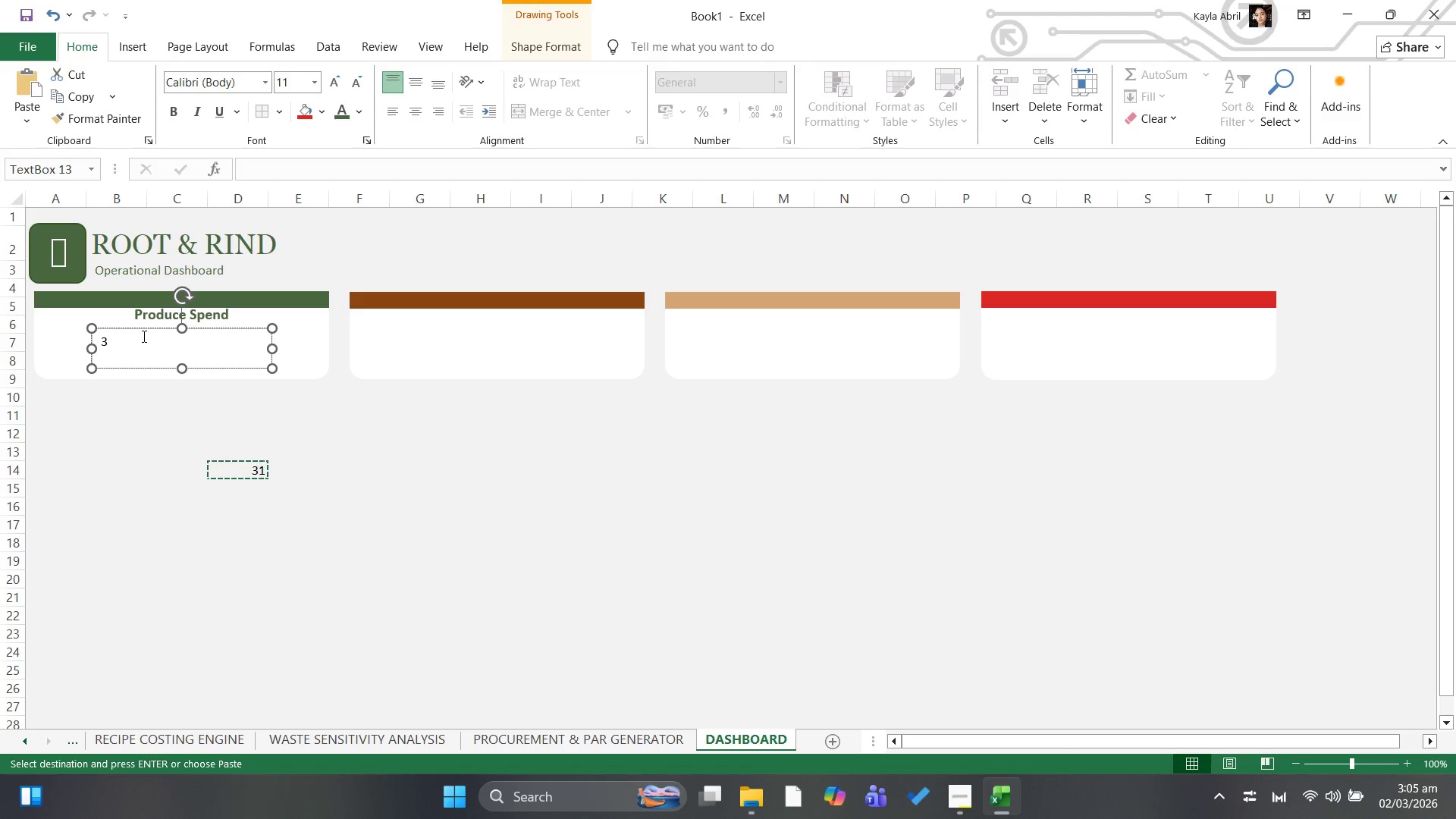 
key(Backspace)
 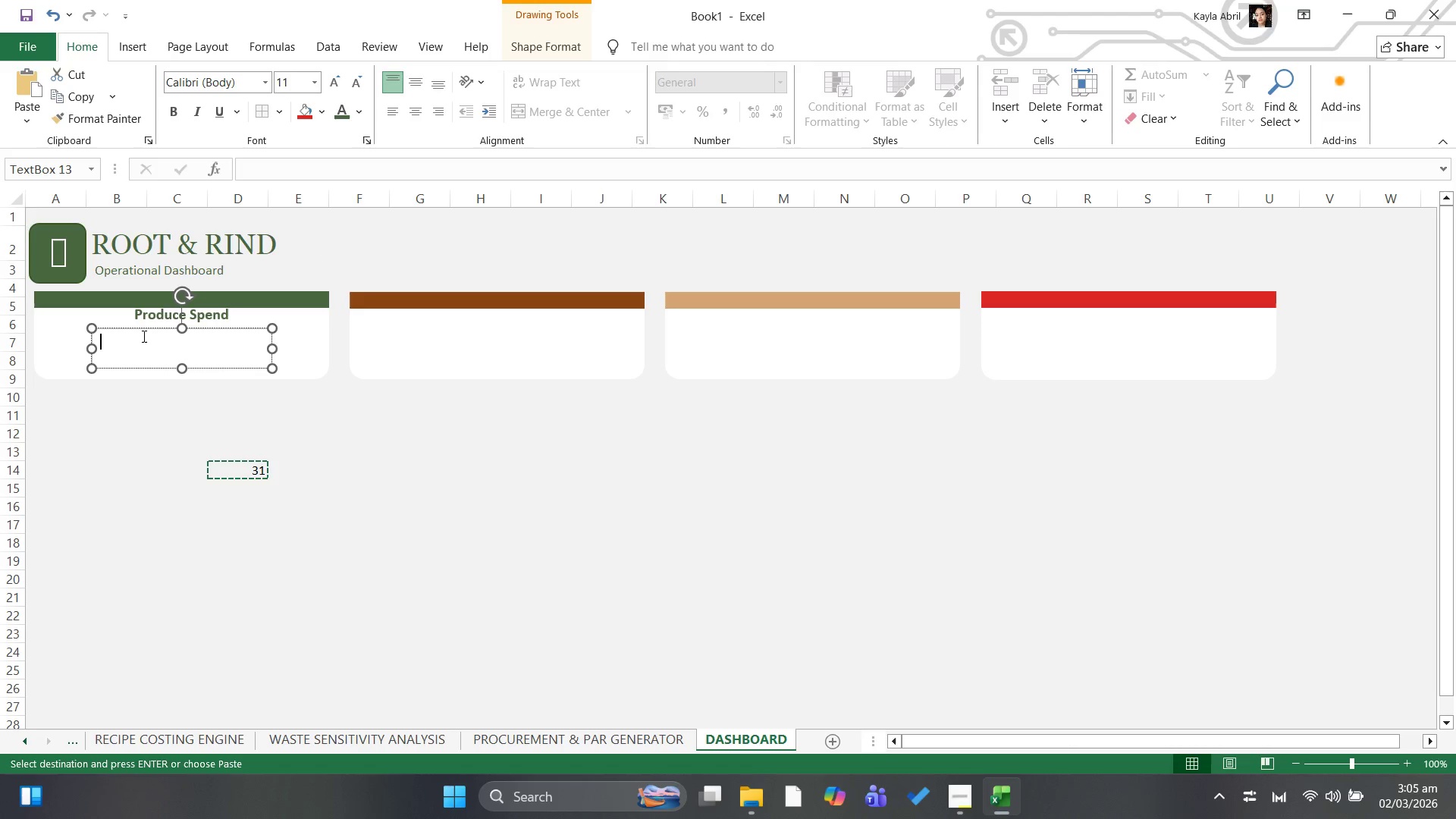 
key(Control+Shift+ShiftLeft)
 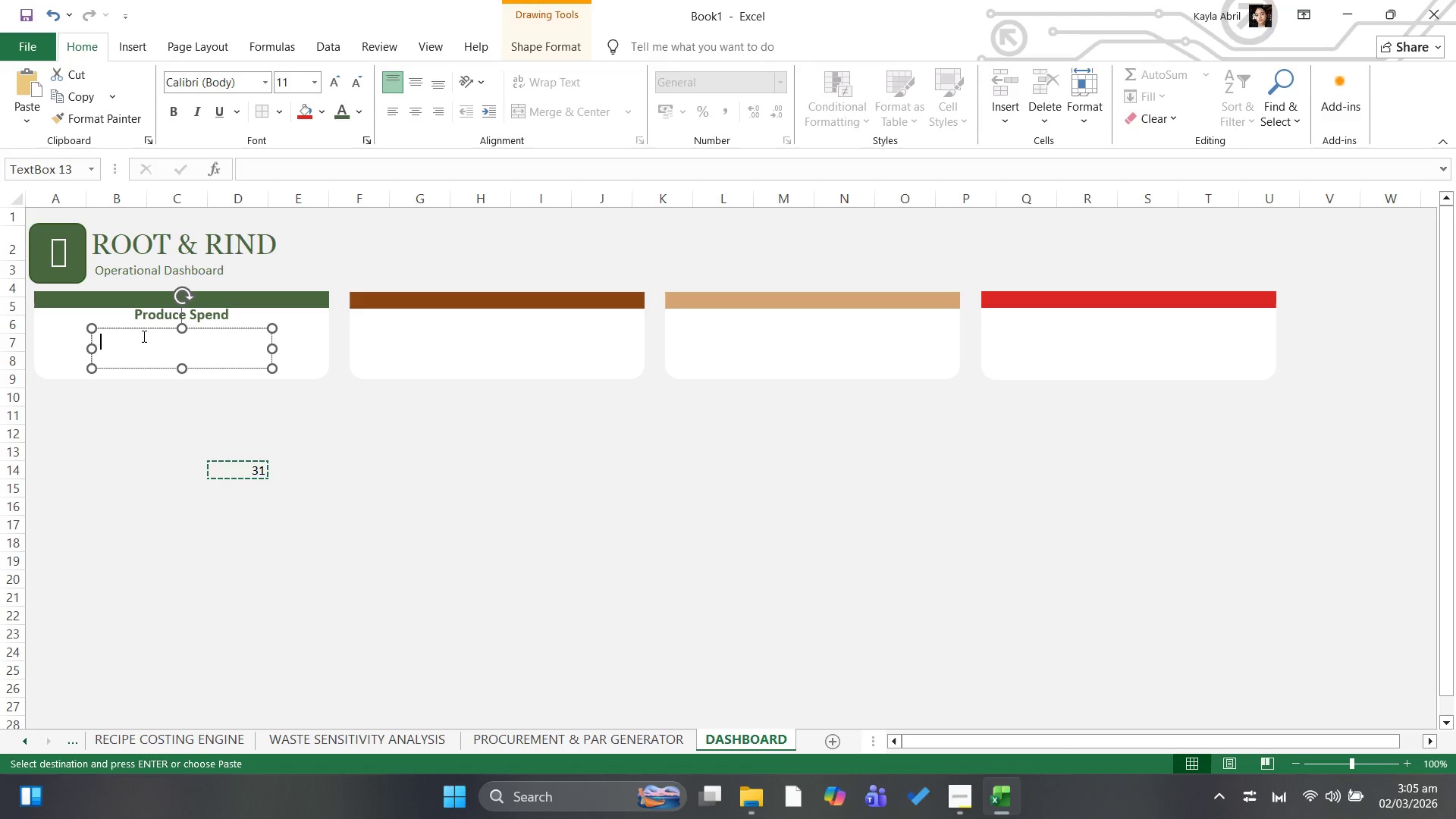 
key(Control+Shift+V)
 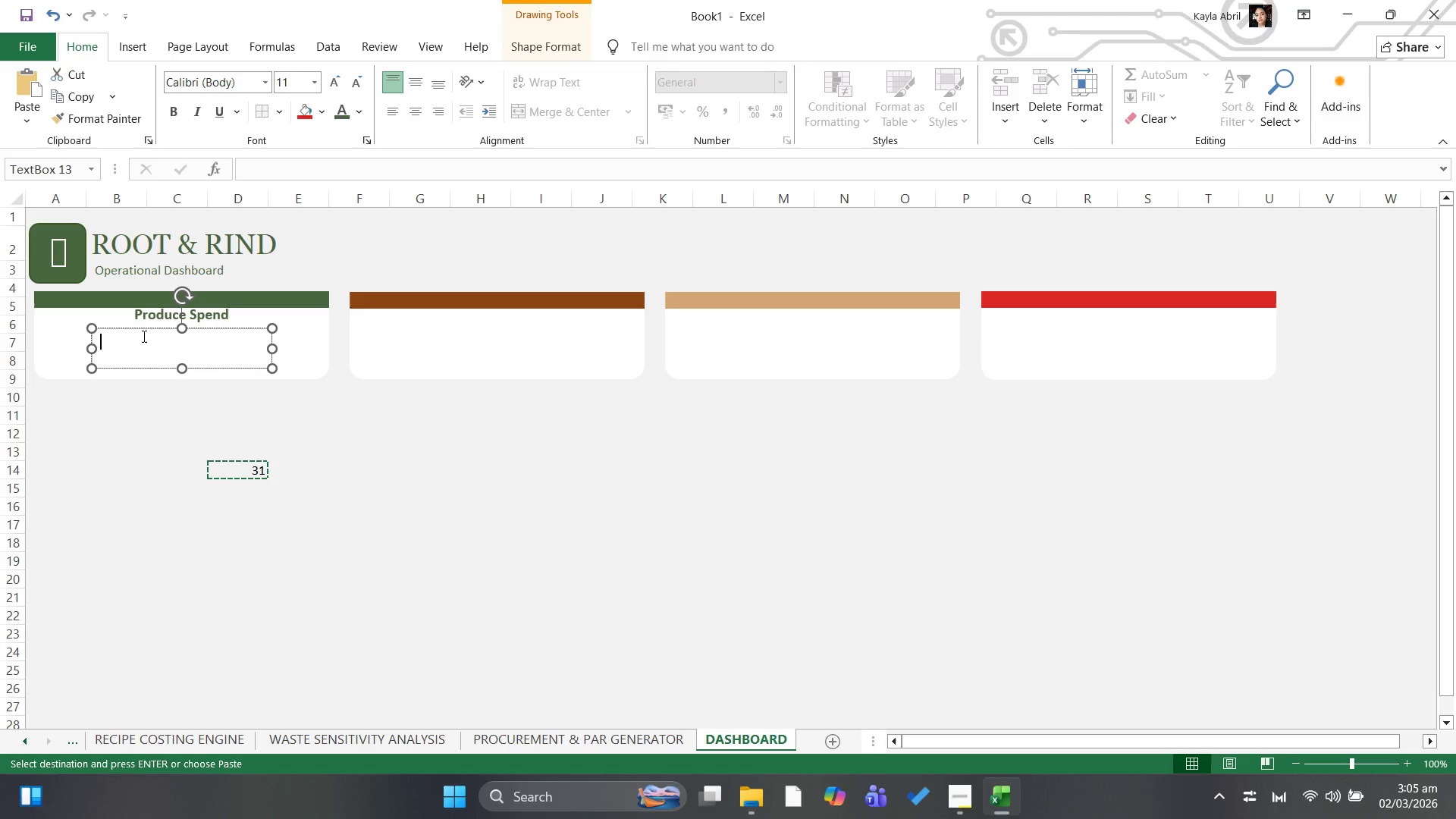 
key(Control+V)
 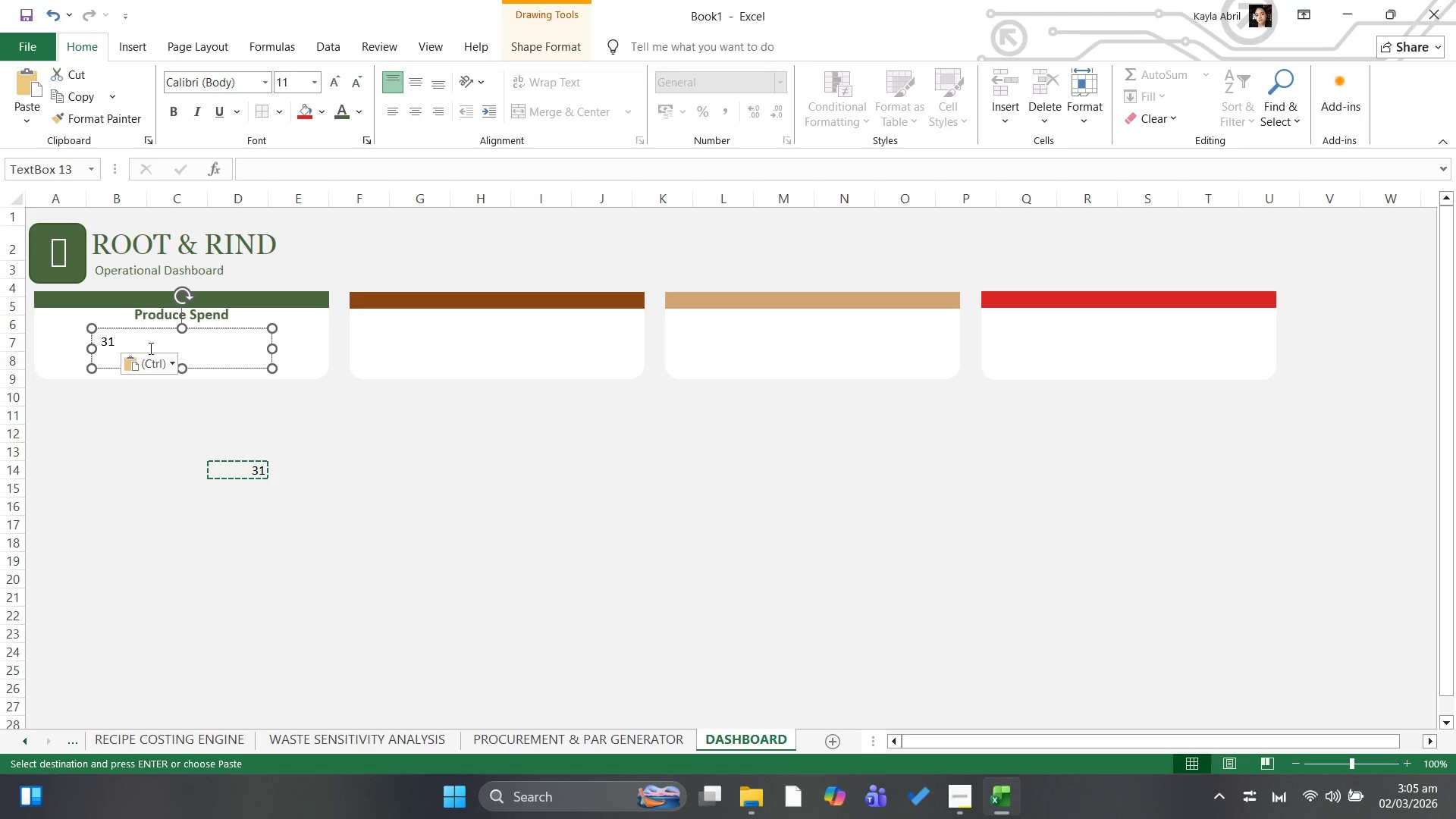 
left_click([165, 366])
 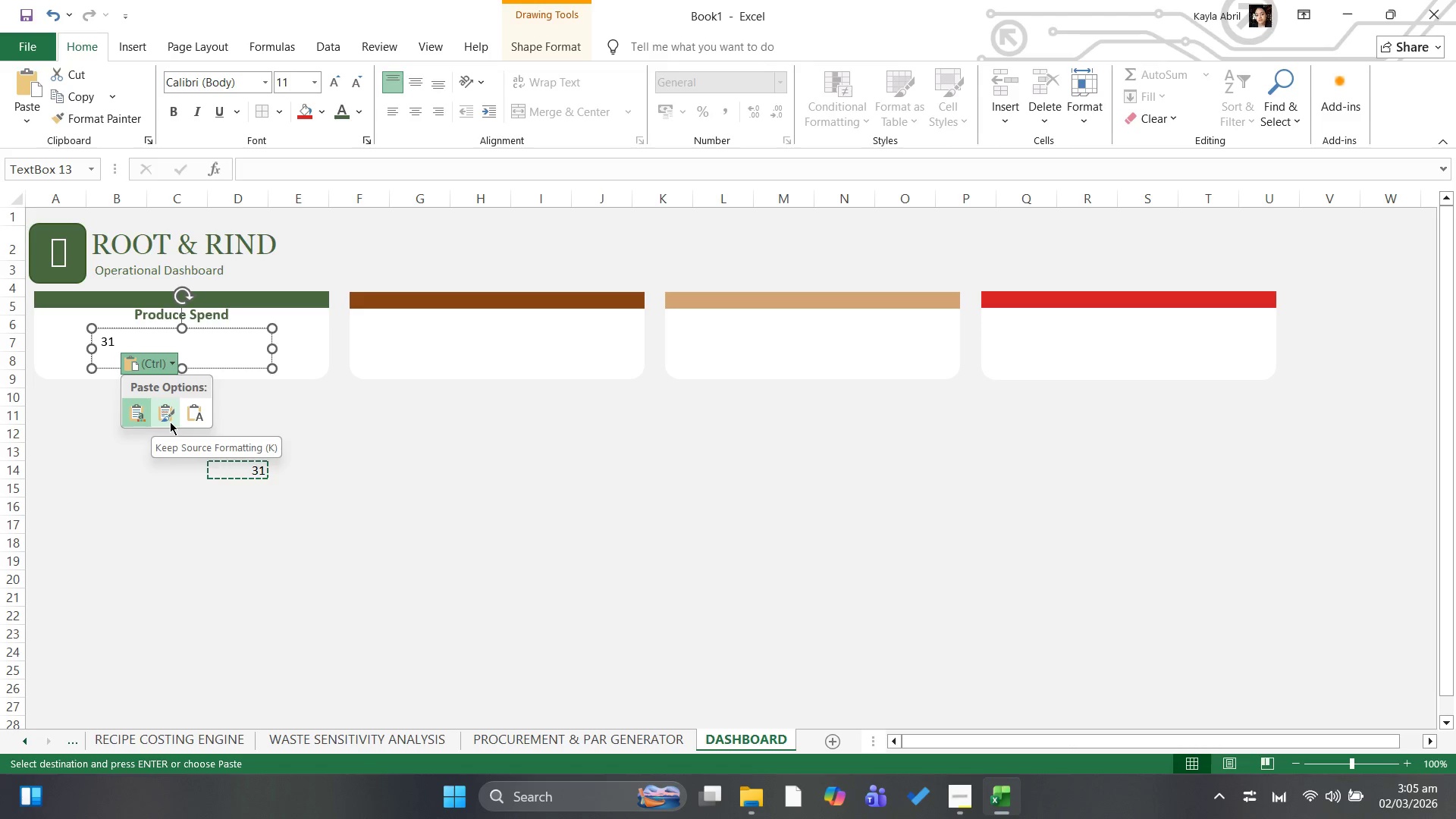 
left_click([170, 422])
 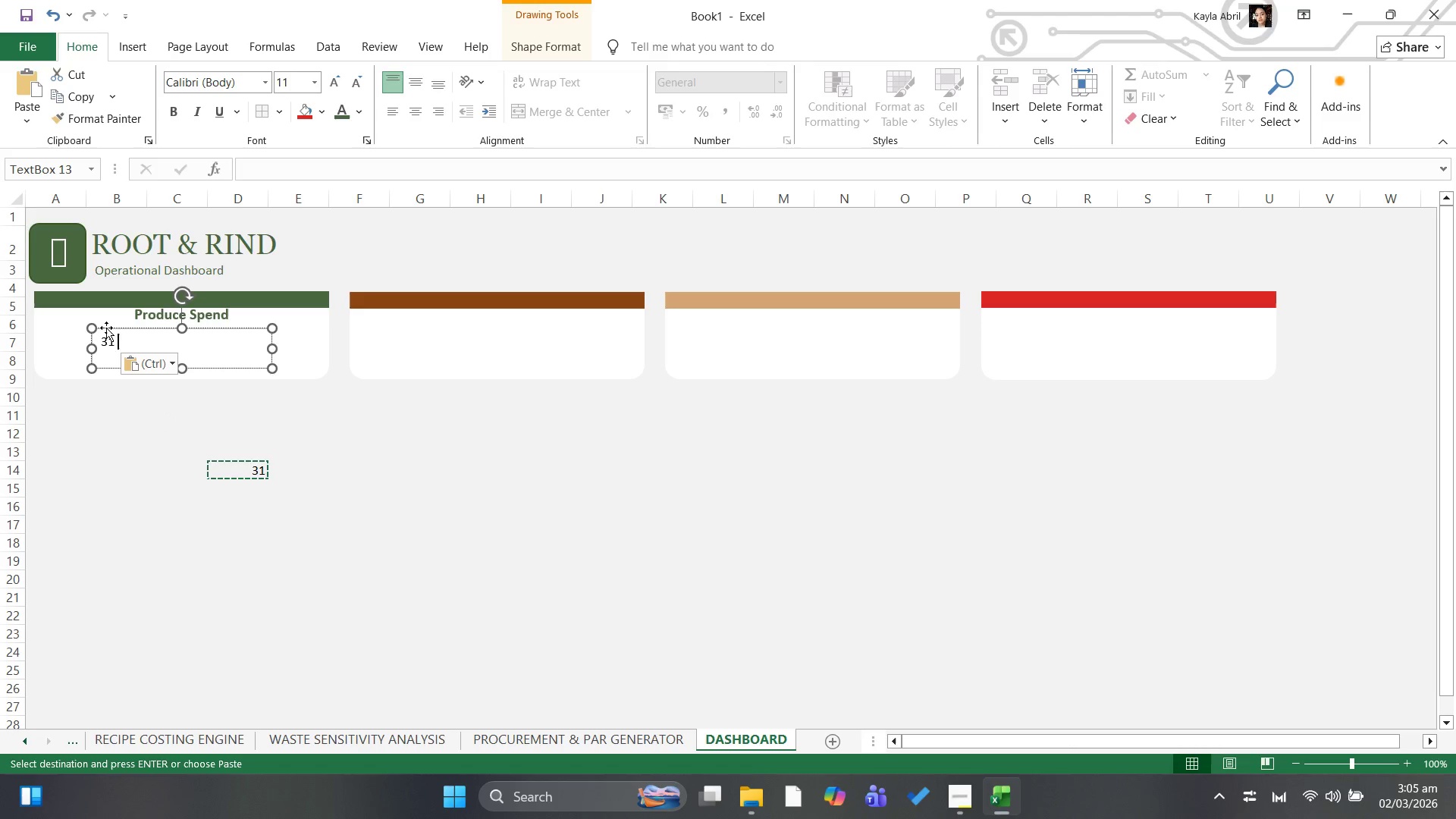 
left_click([110, 347])
 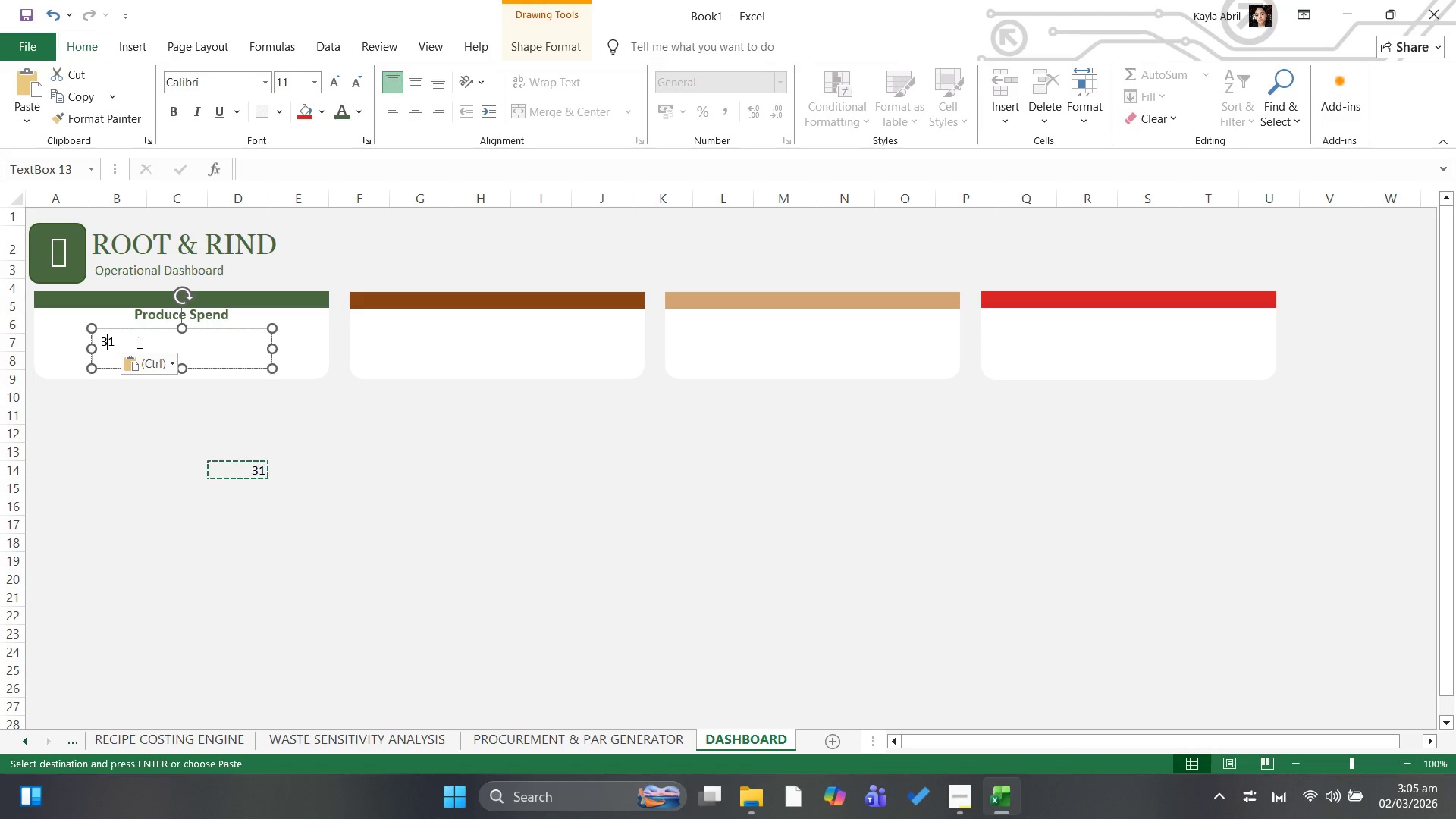 
left_click([140, 340])
 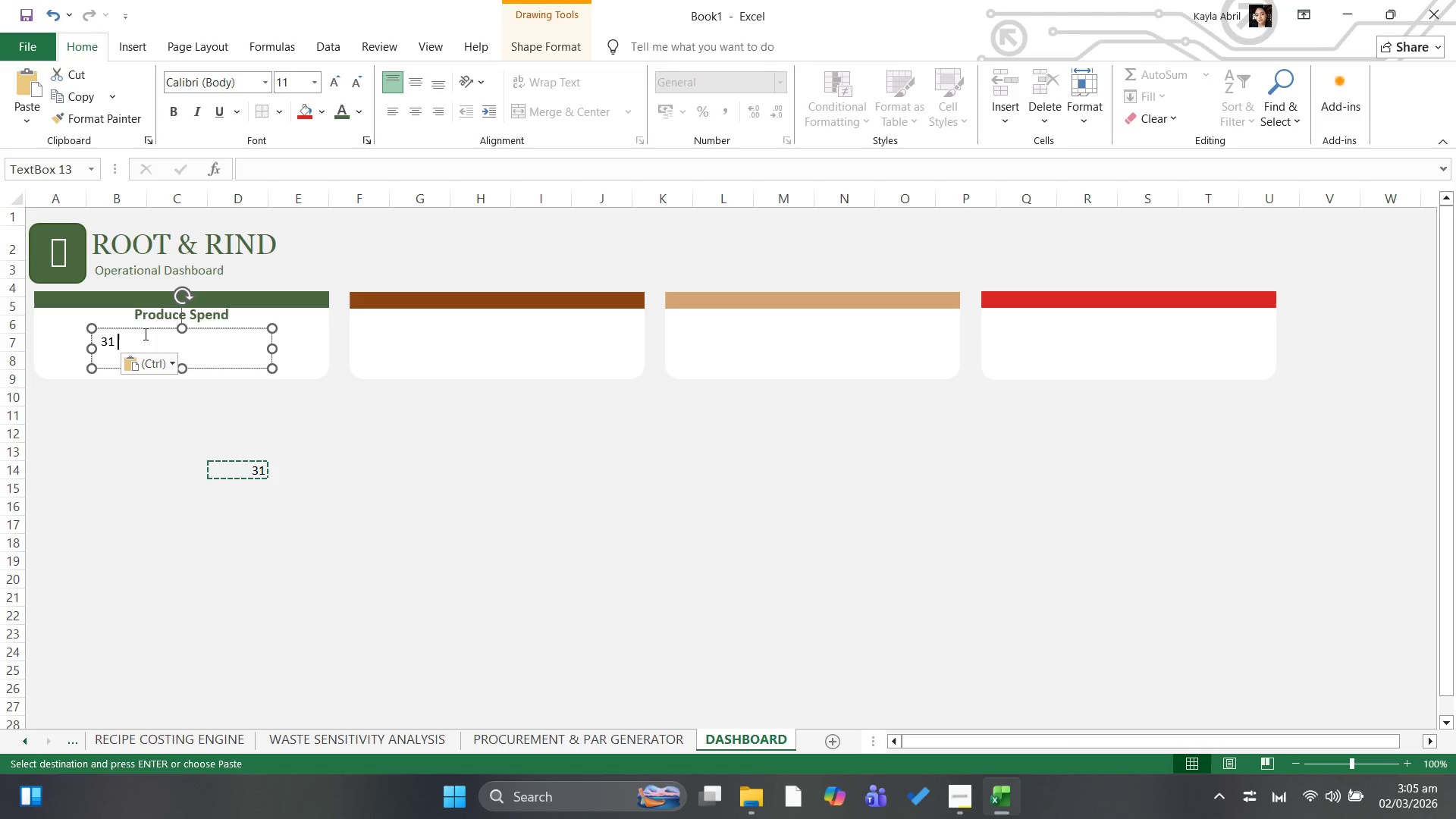 
left_click([136, 326])
 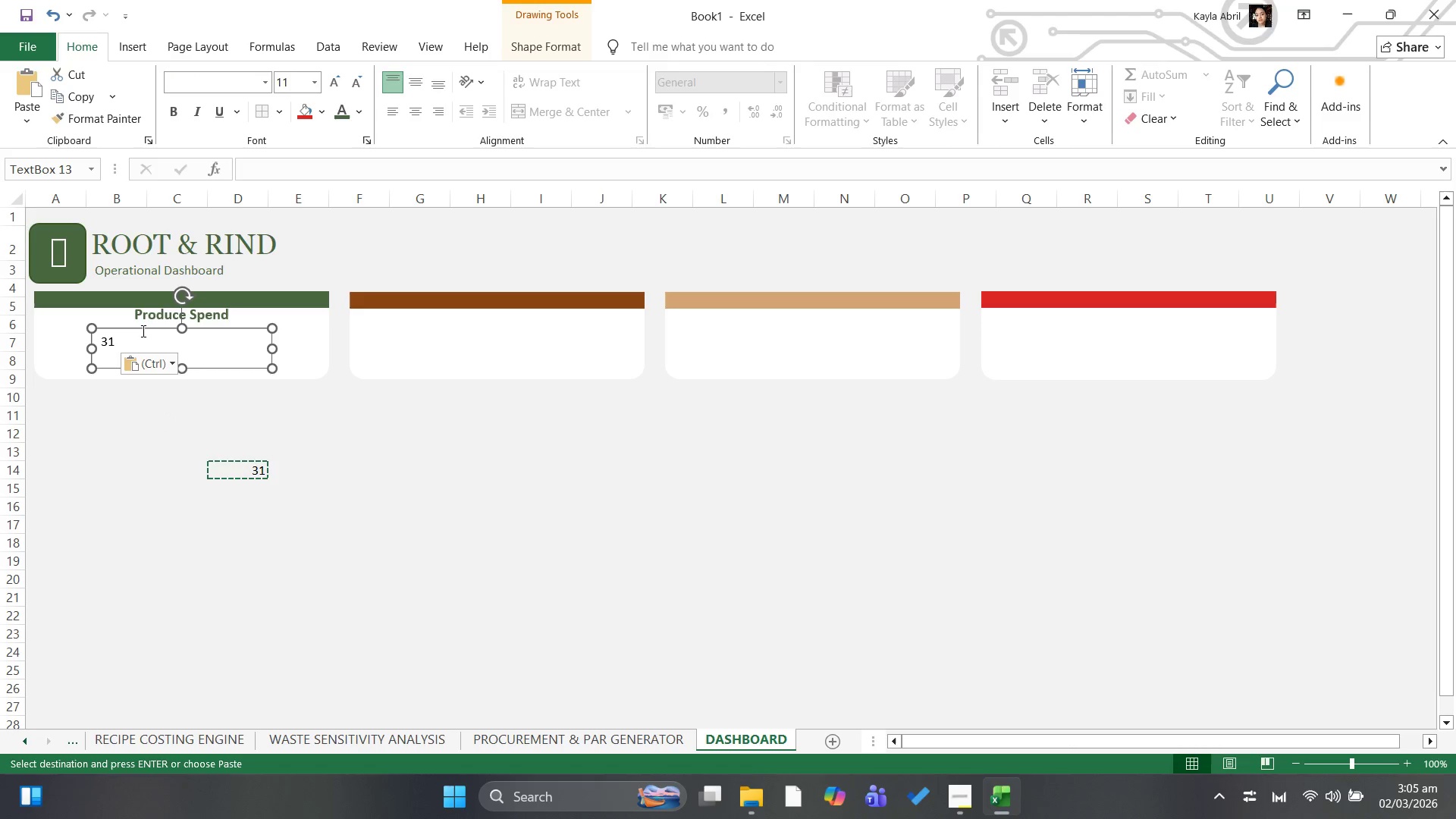 
left_click([140, 334])
 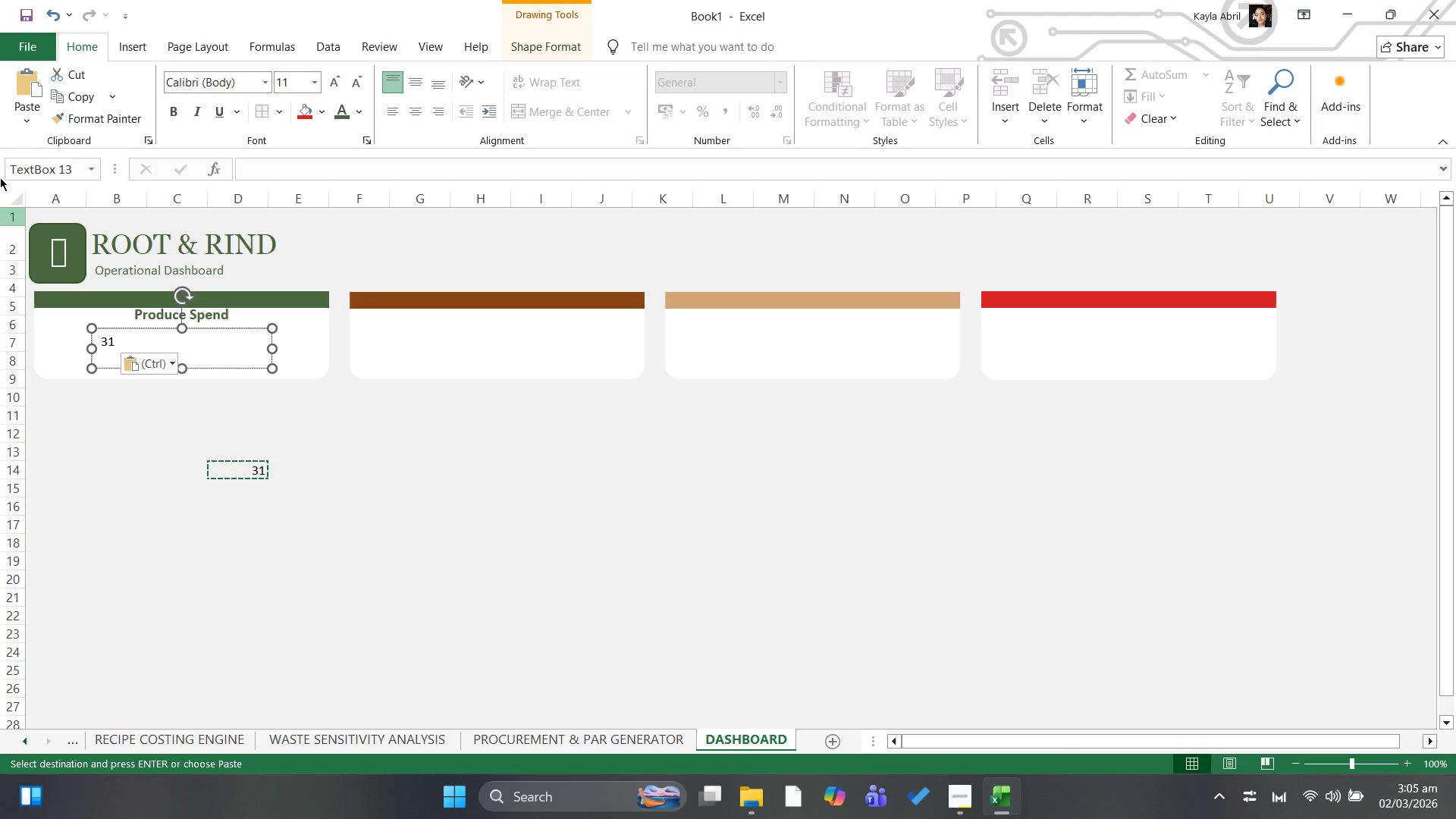 
left_click([33, 120])
 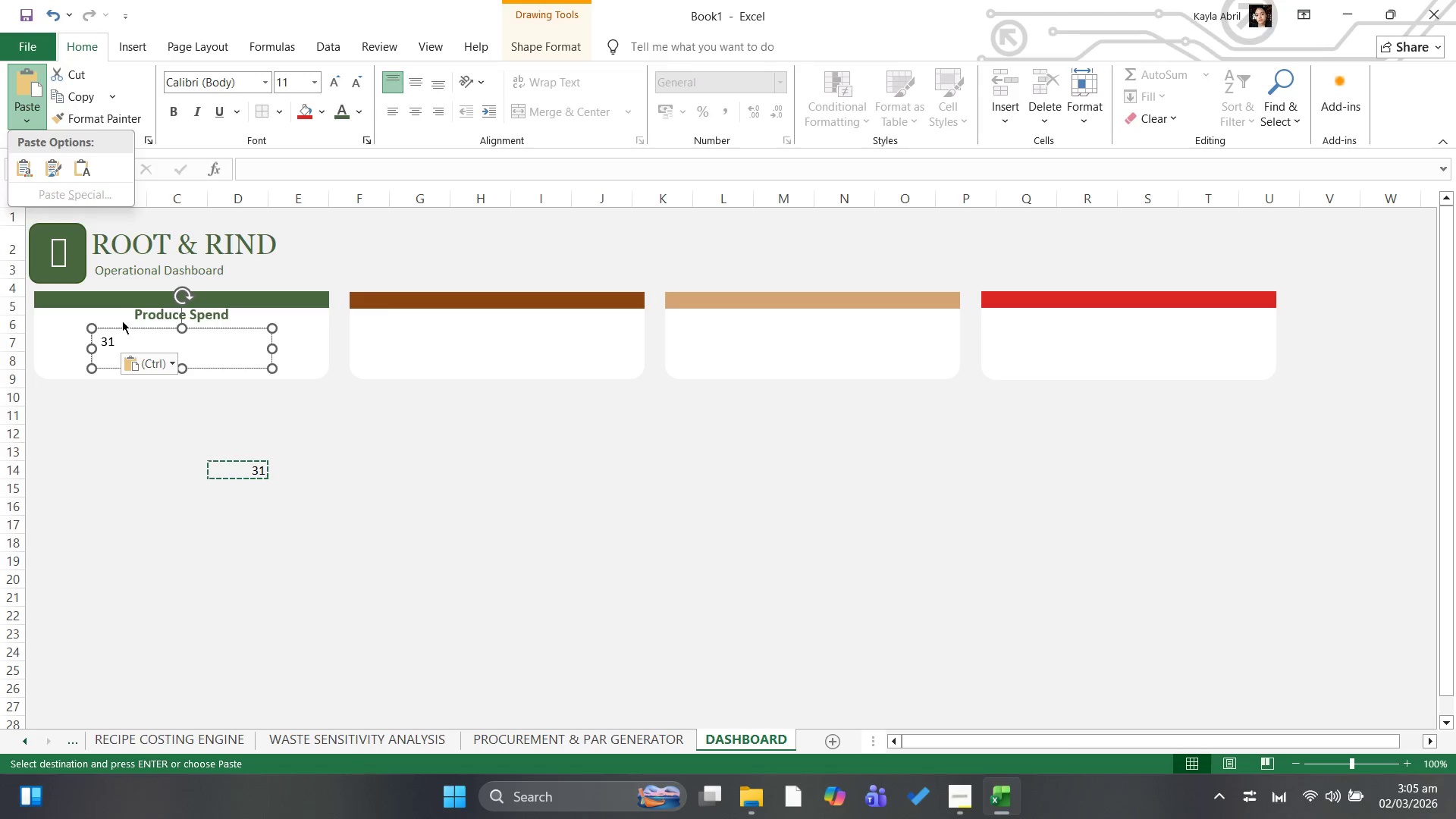 
left_click([126, 333])
 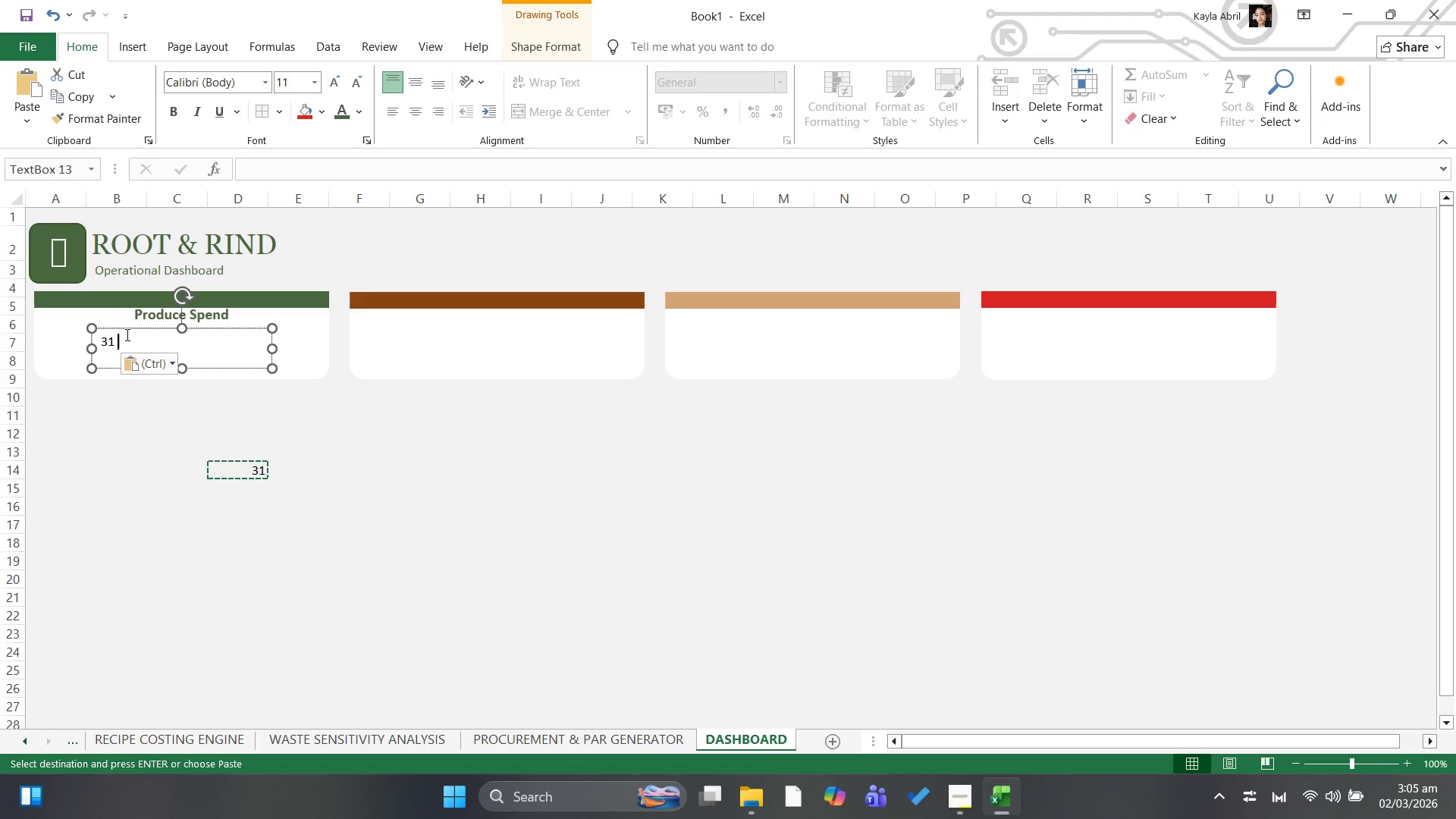 
key(Backspace)
 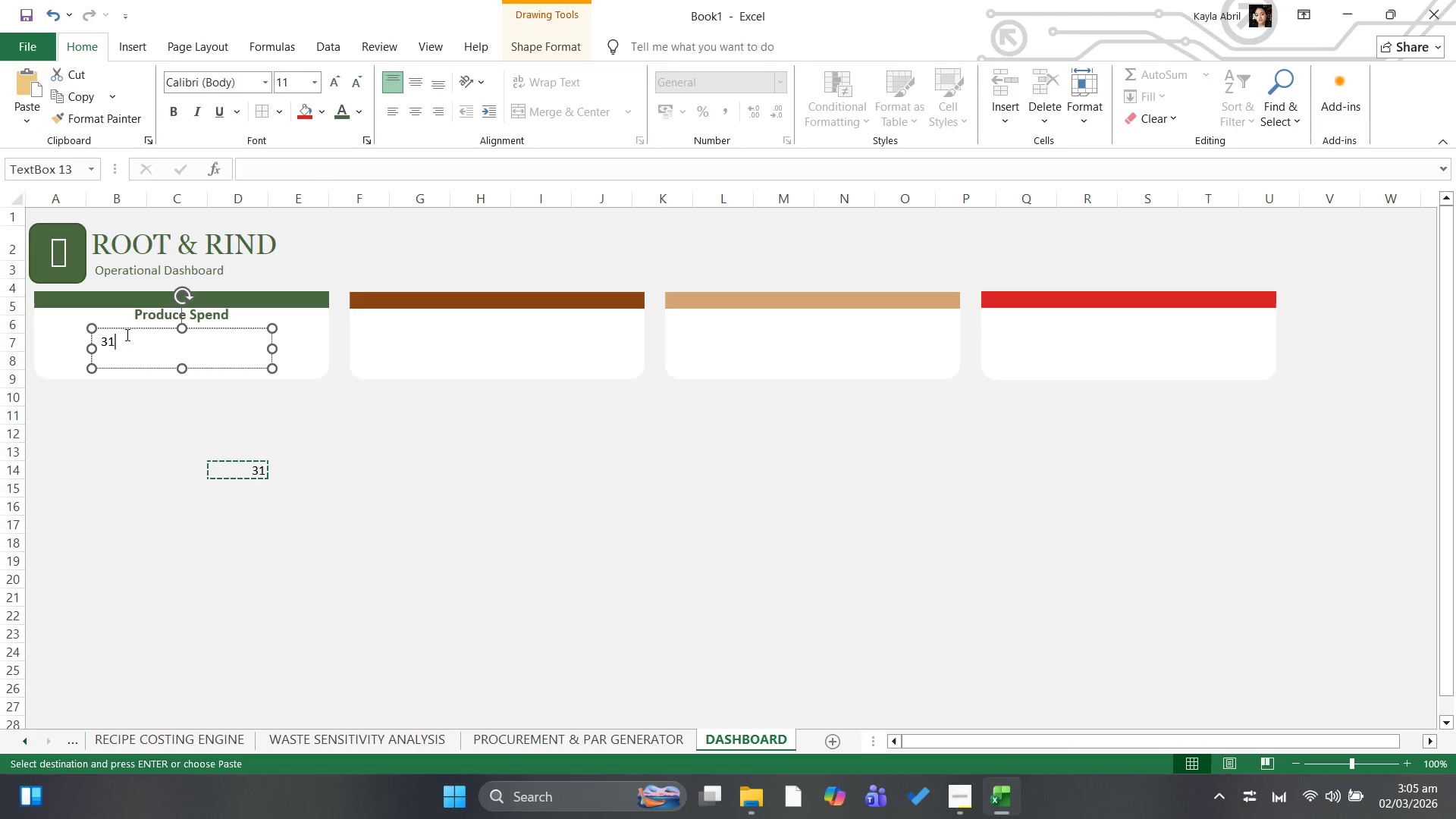 
key(Backspace)
 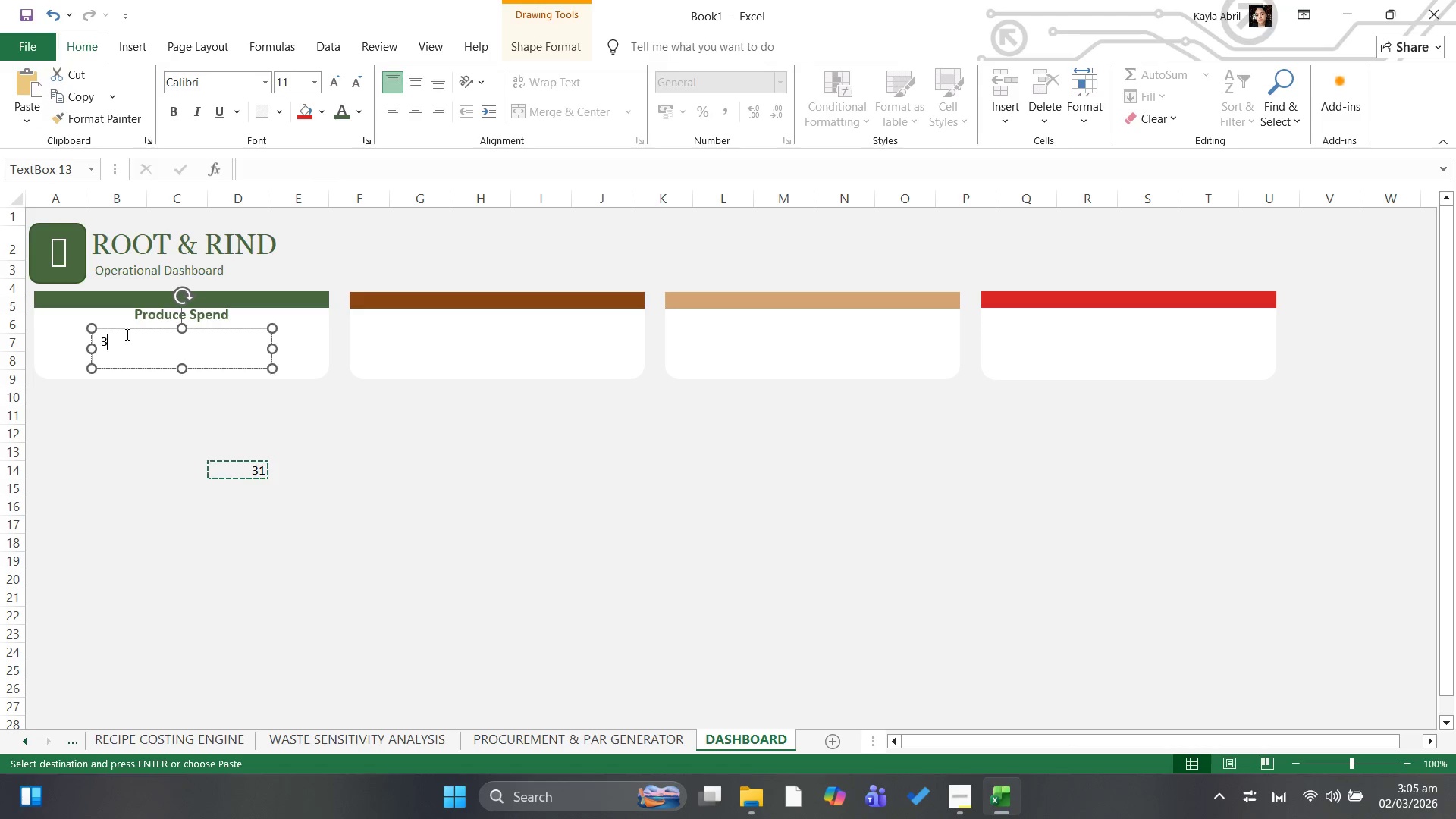 
key(Backspace)
 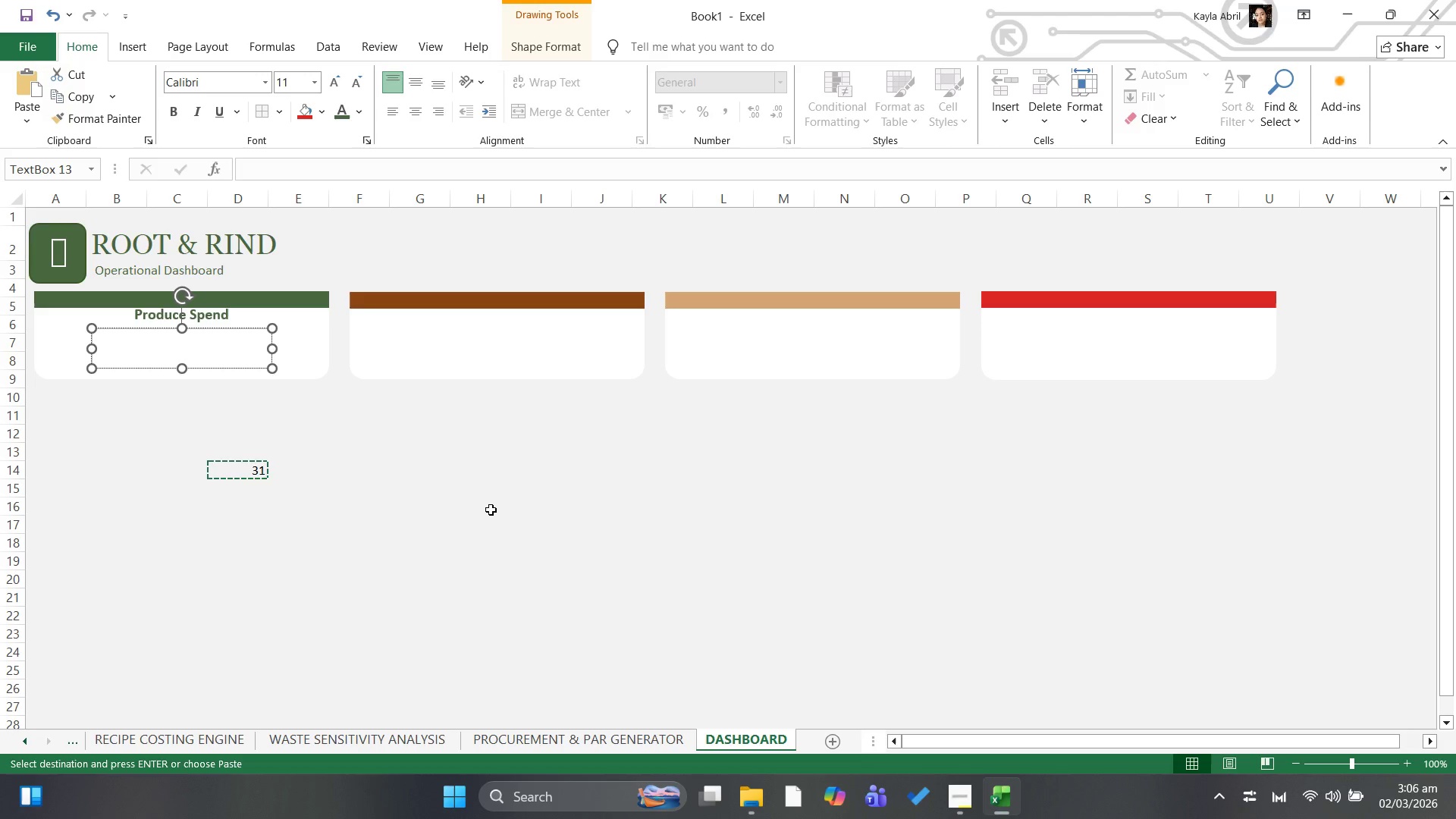 
wait(33.97)
 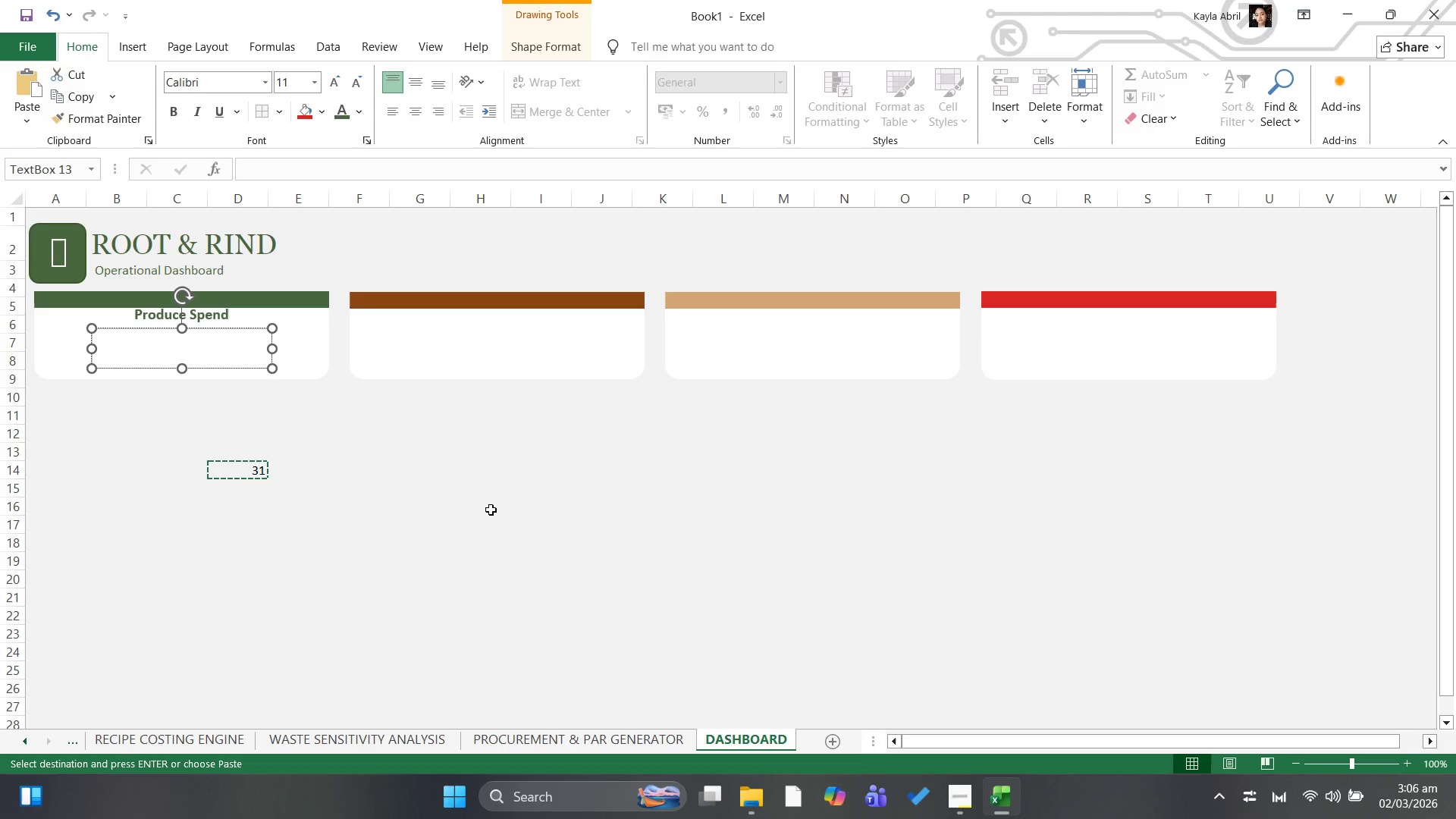 
left_click([478, 337])
 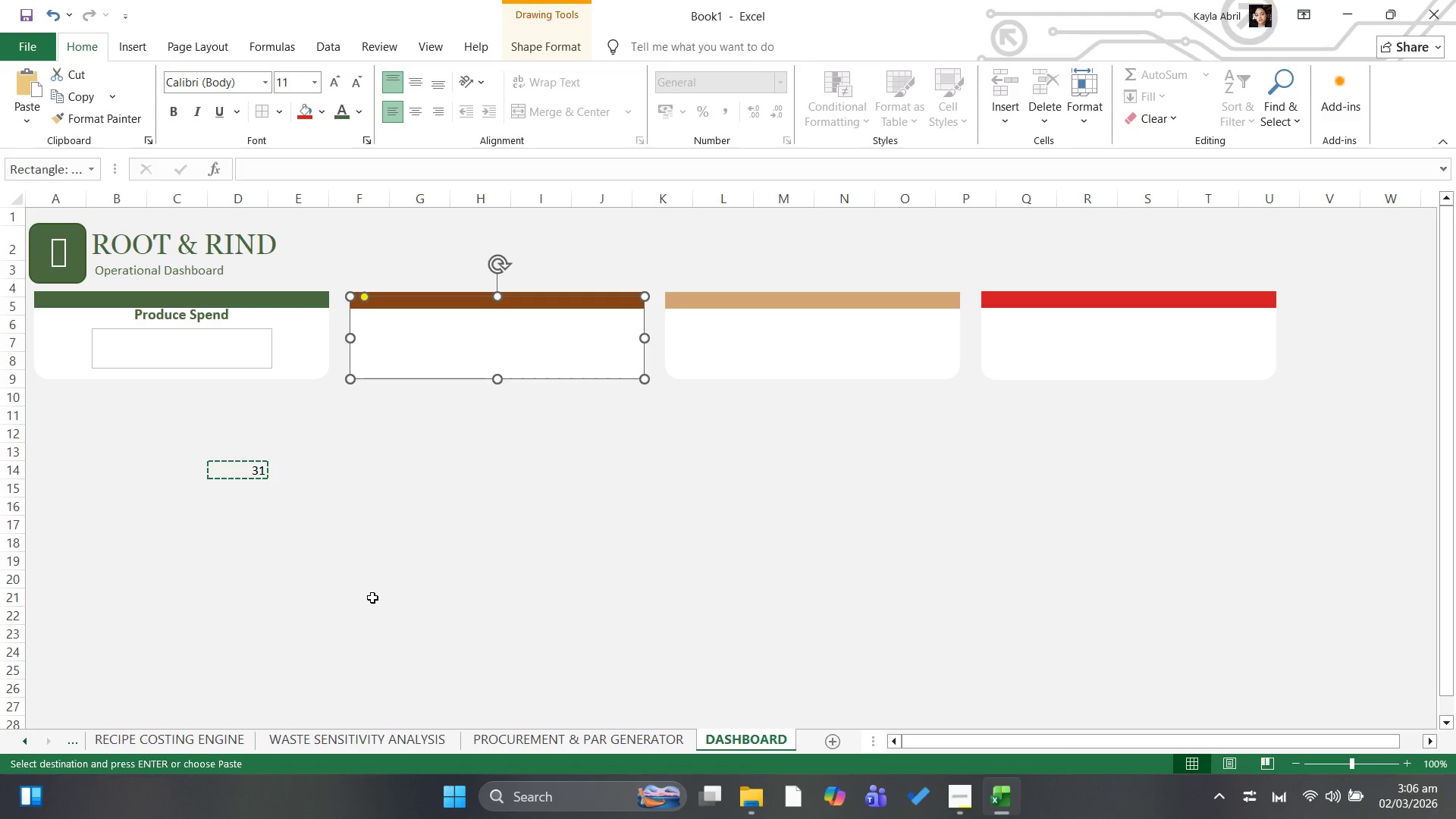 
wait(26.47)
 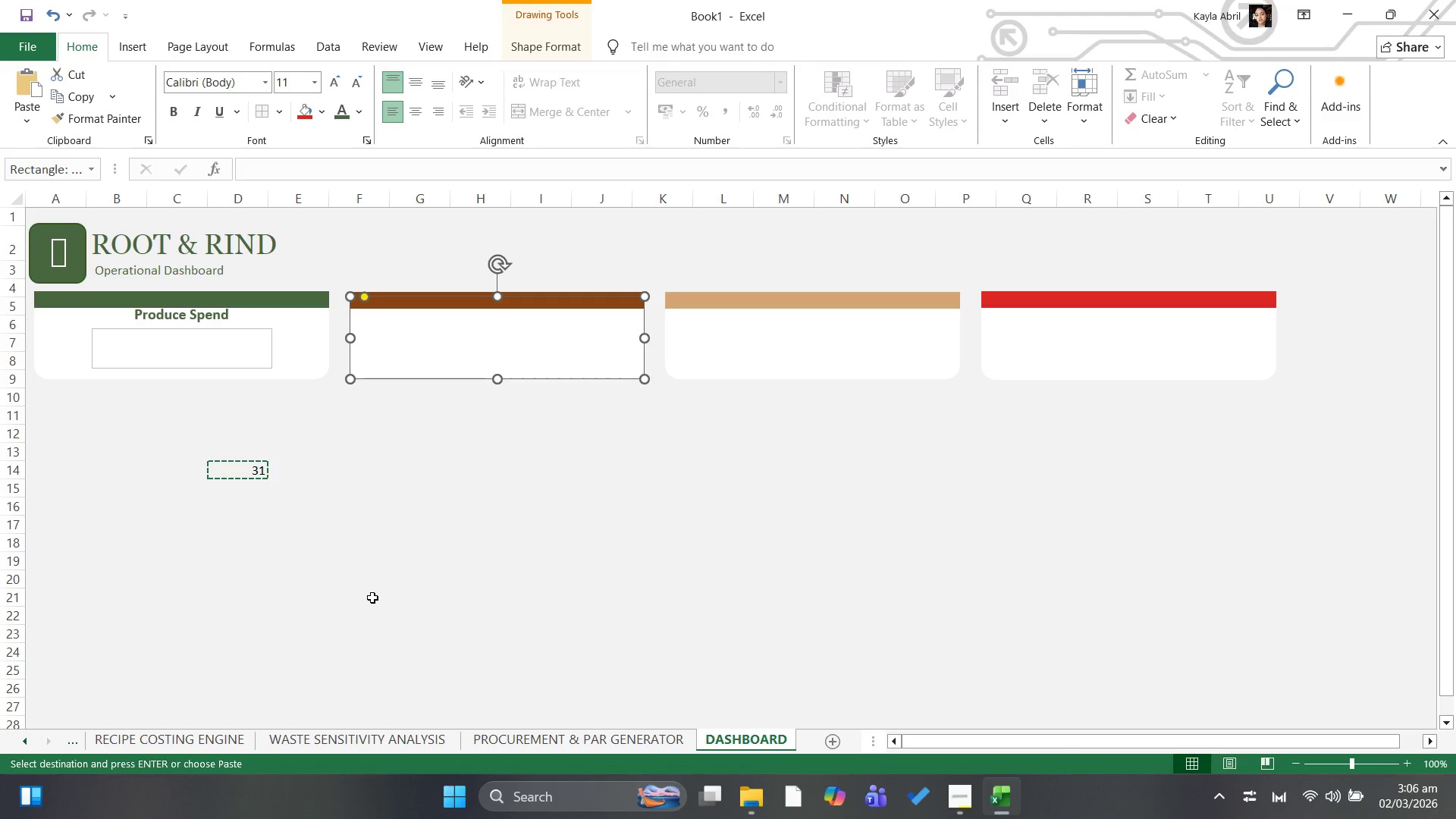 
left_click([25, 740])
 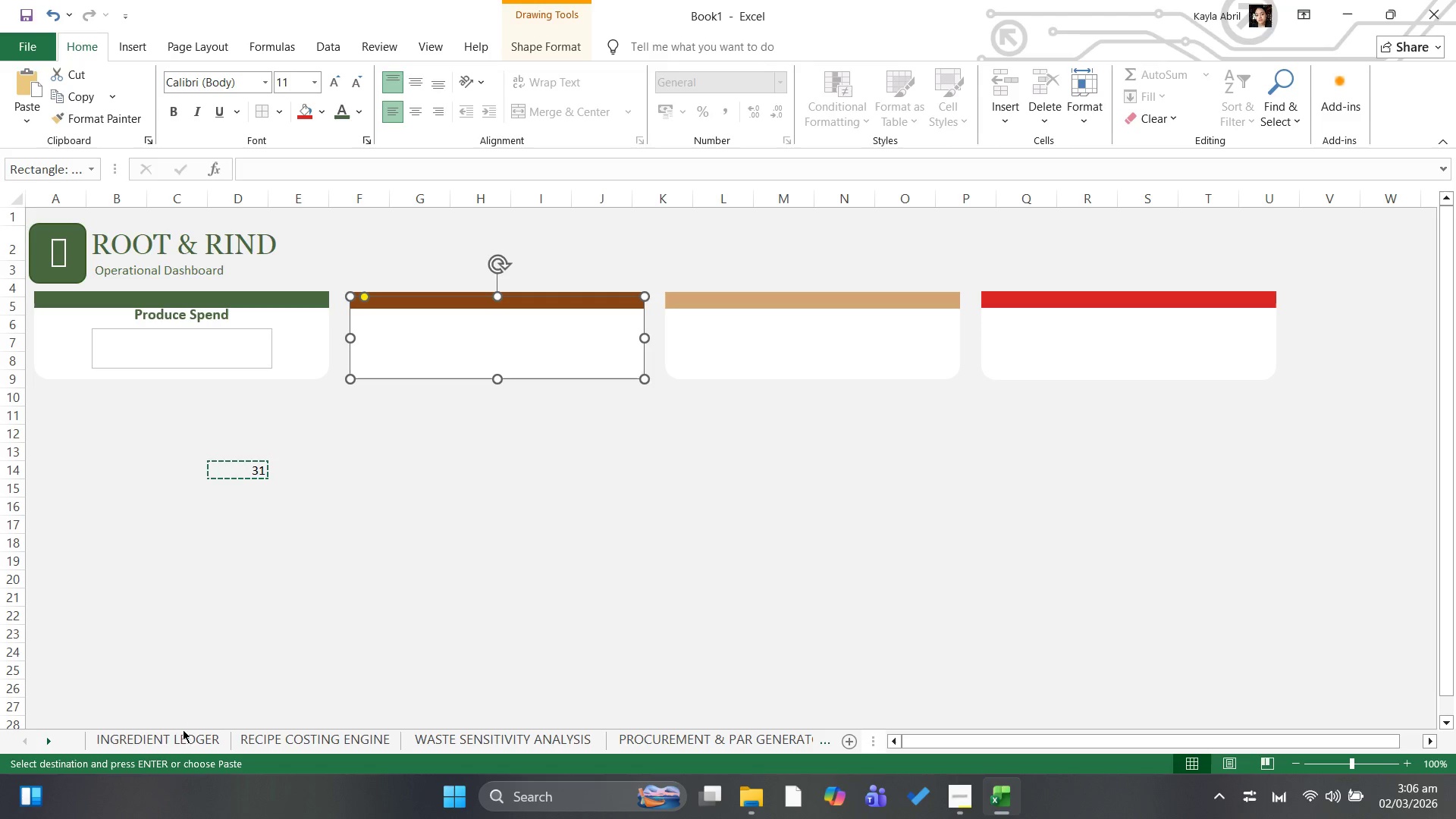 
left_click([178, 736])
 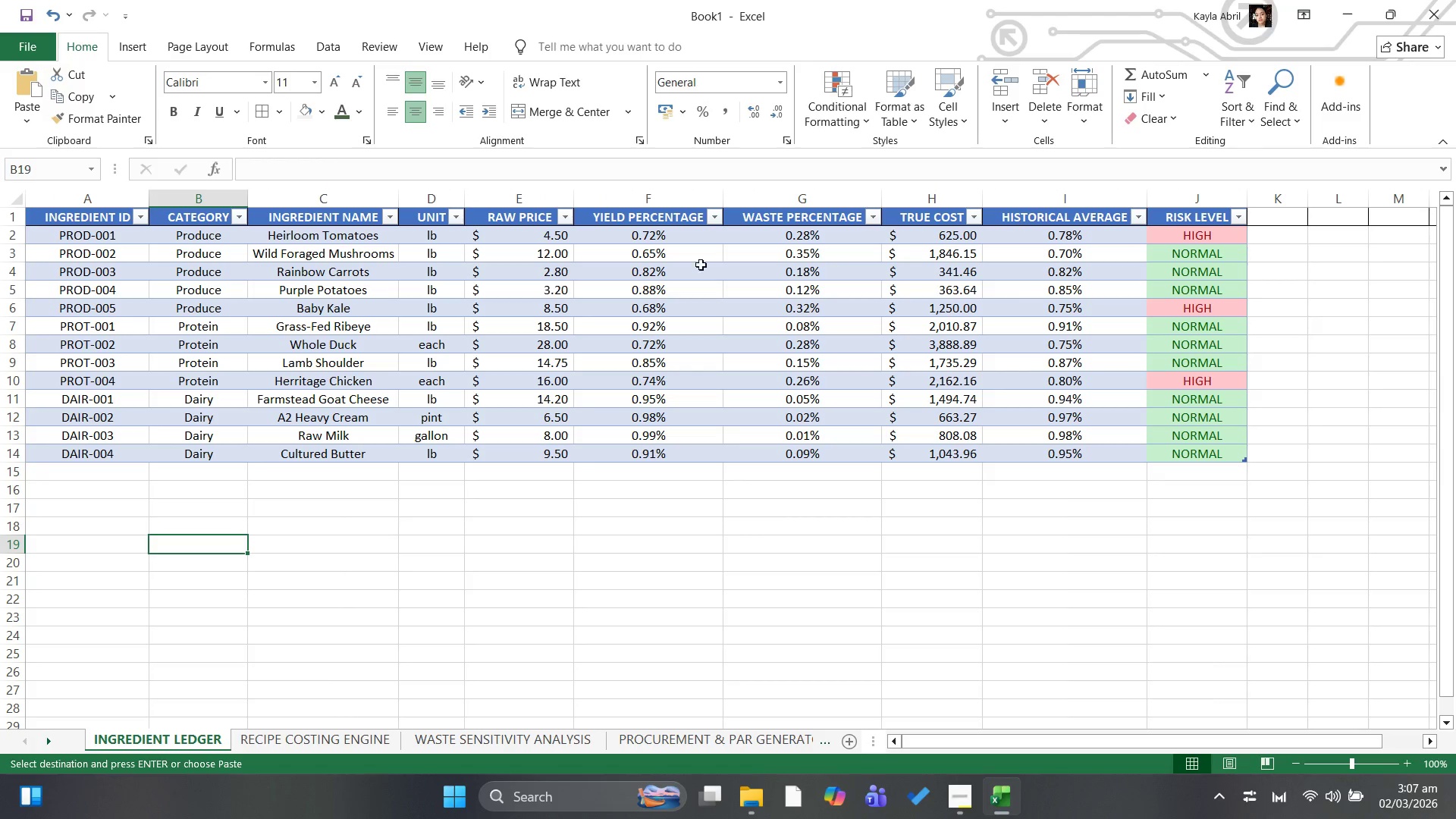 
wait(8.0)
 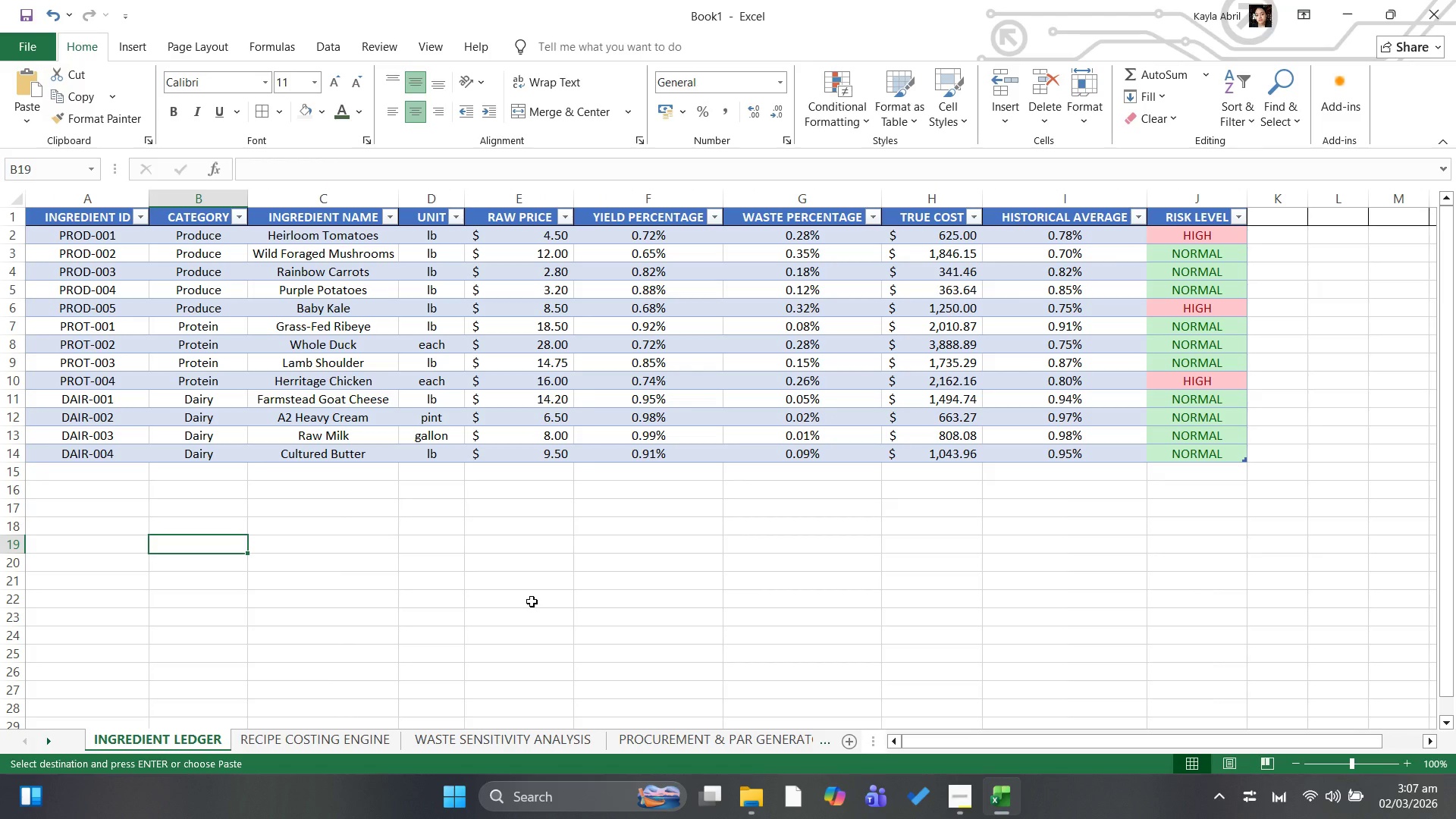 
left_click([944, 237])
 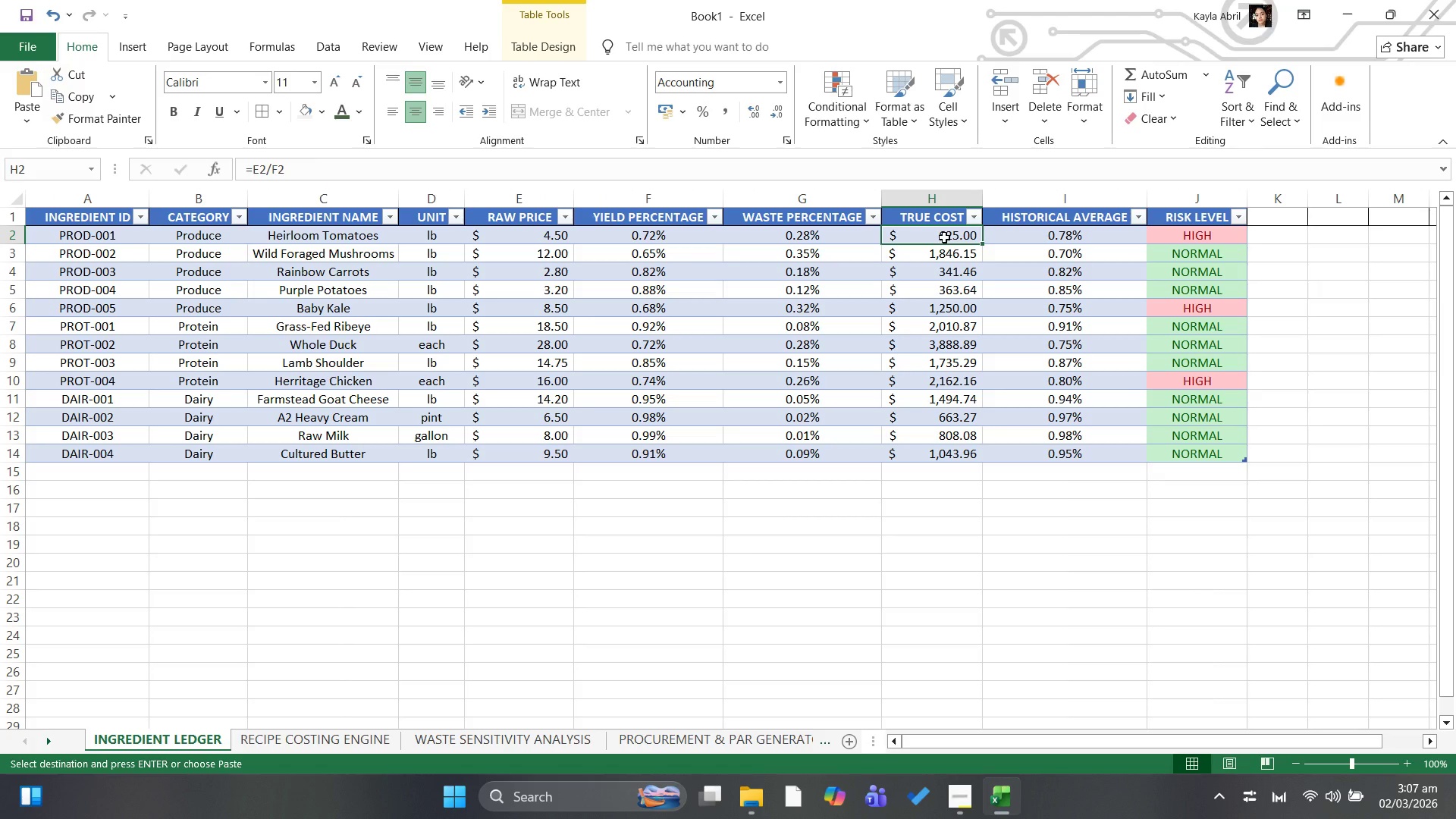 
wait(7.14)
 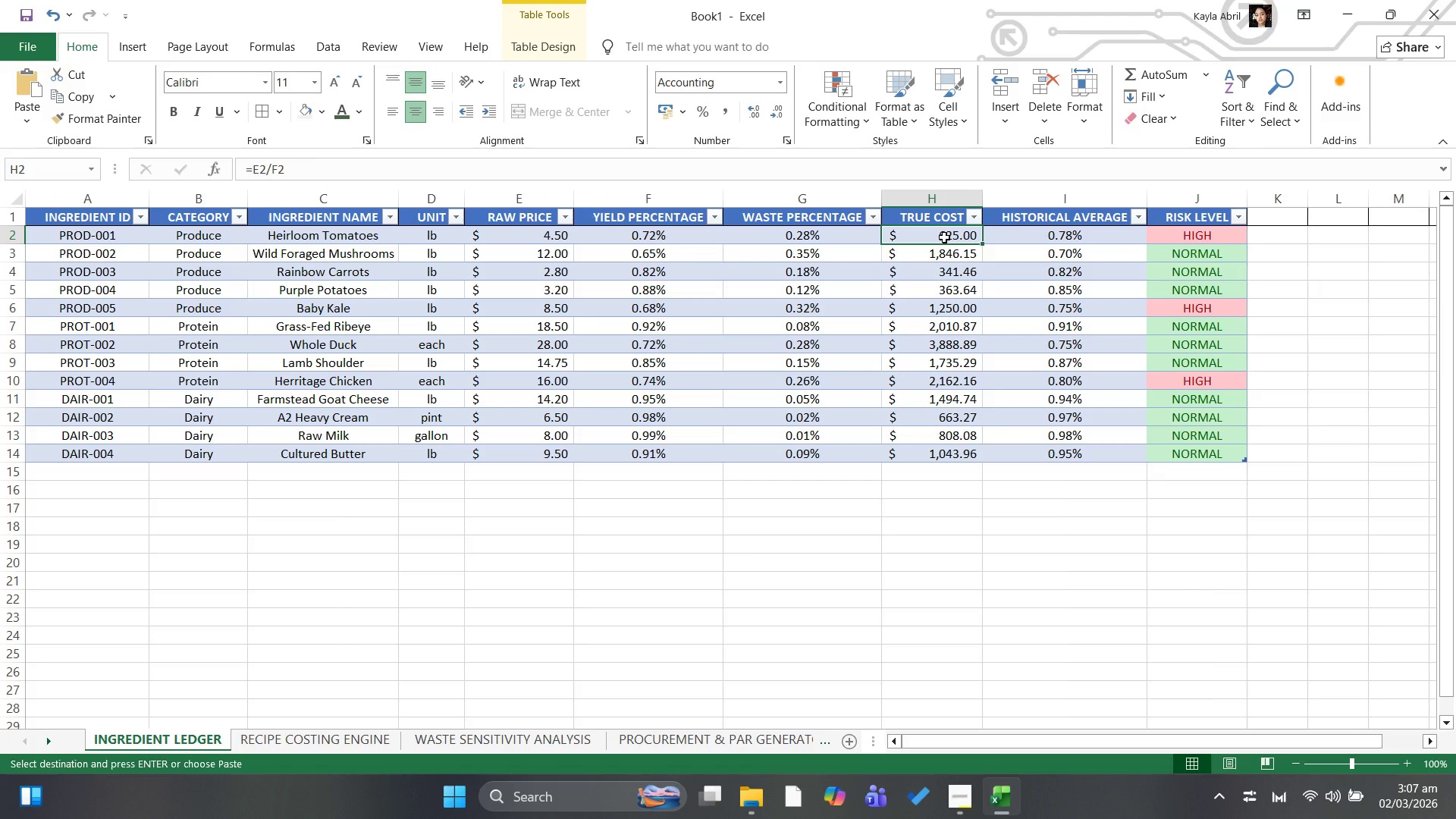 
left_click([954, 191])
 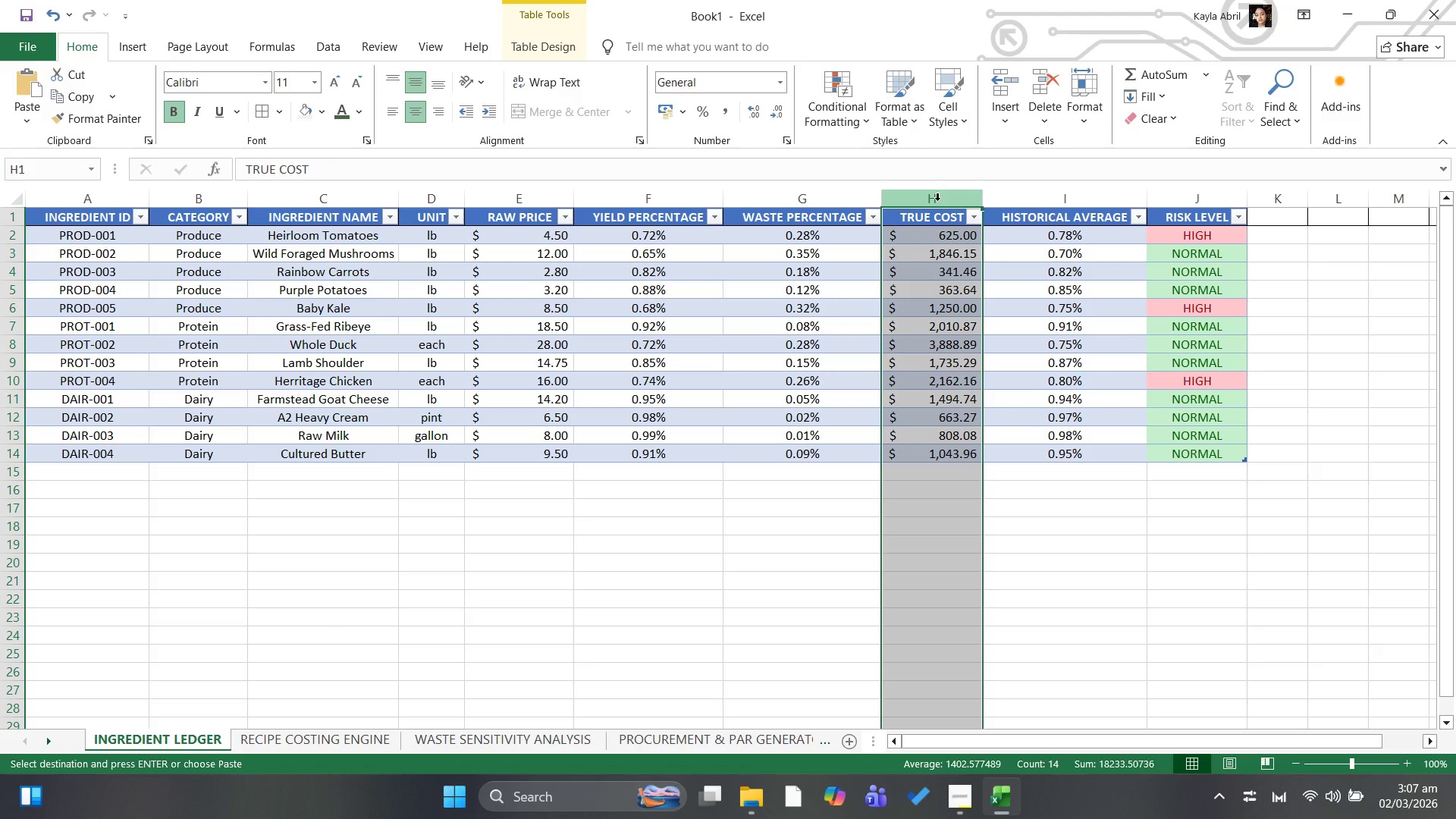 
wait(5.86)
 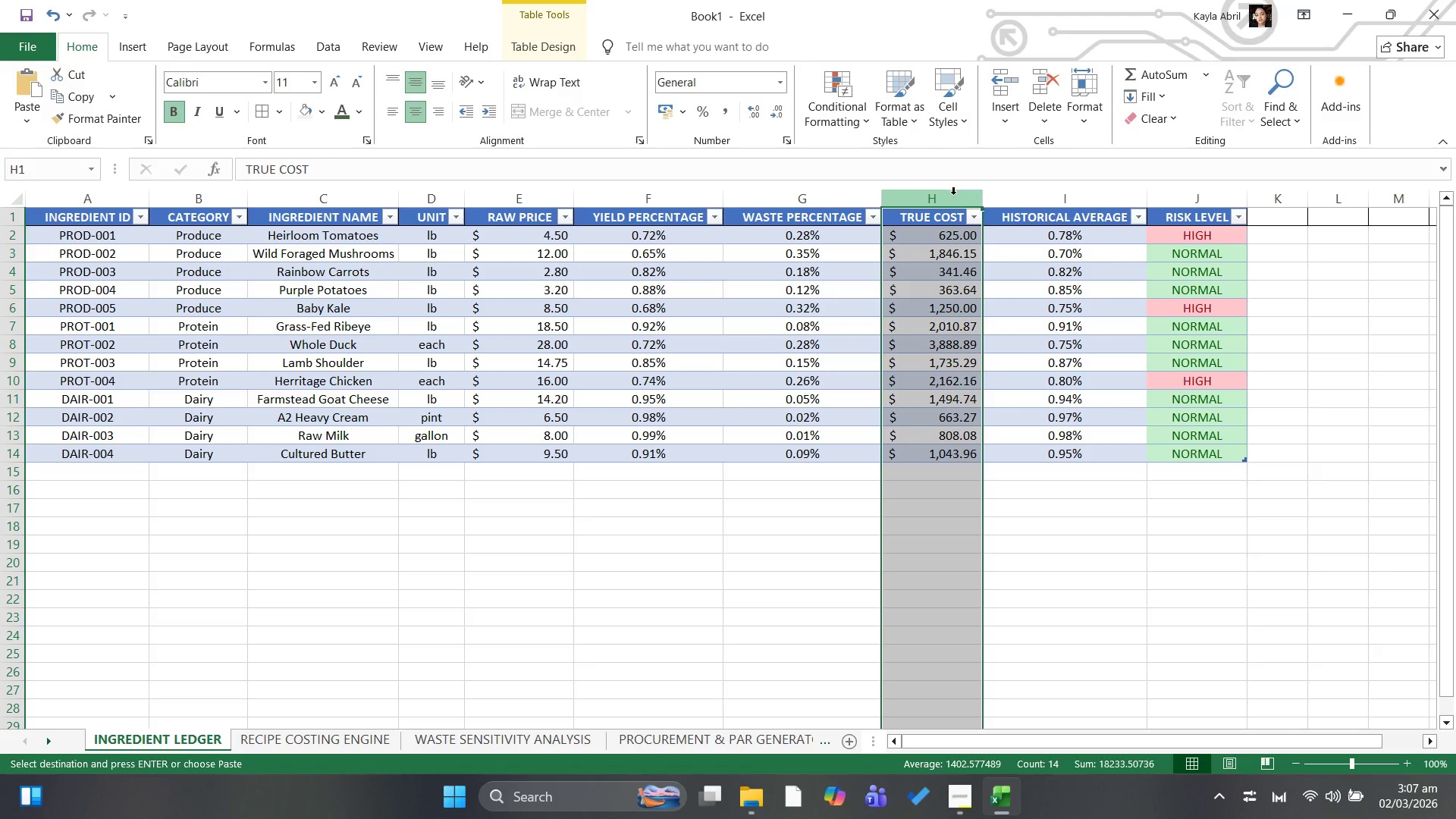 
right_click([937, 200])
 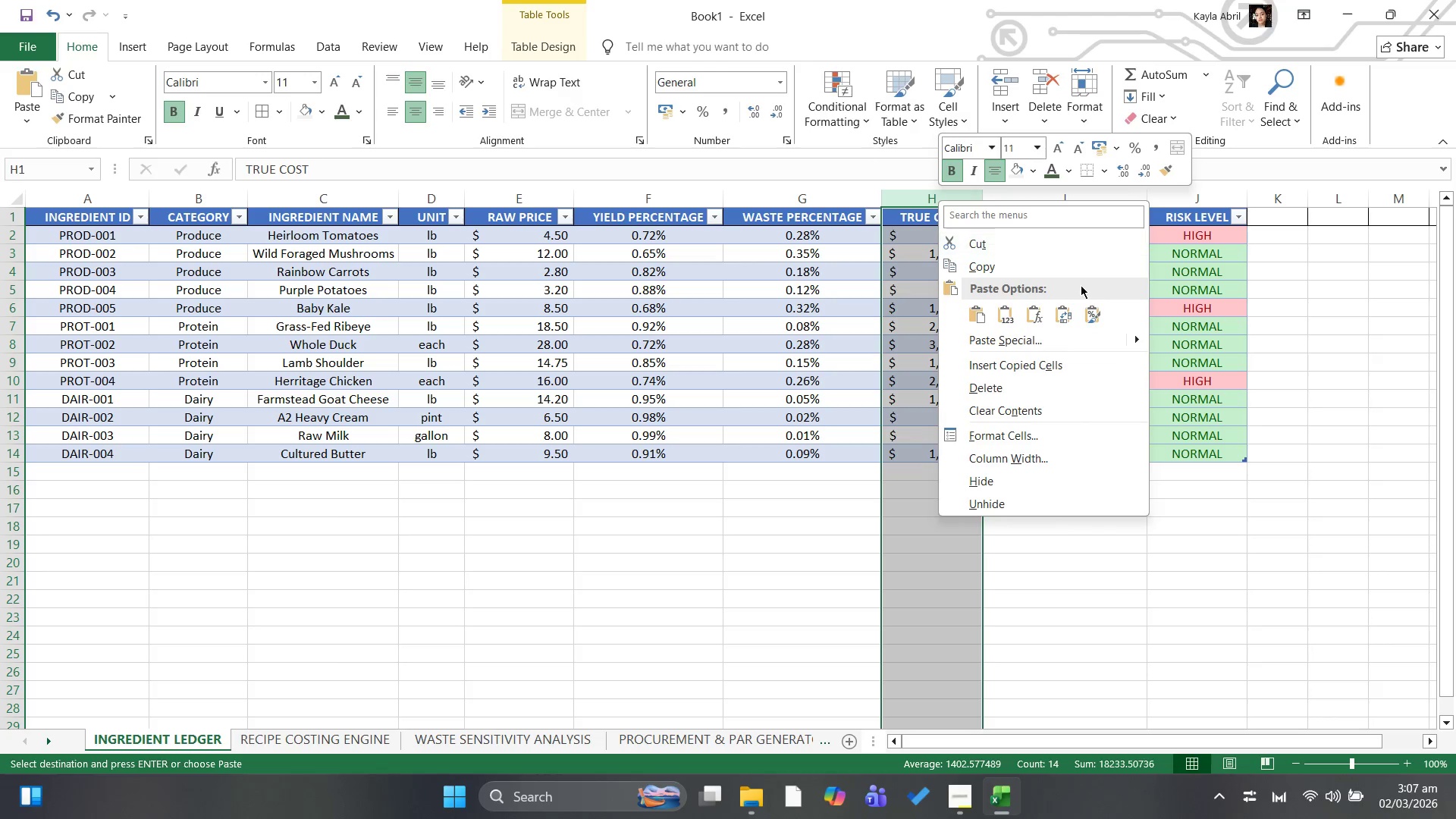 
wait(14.11)
 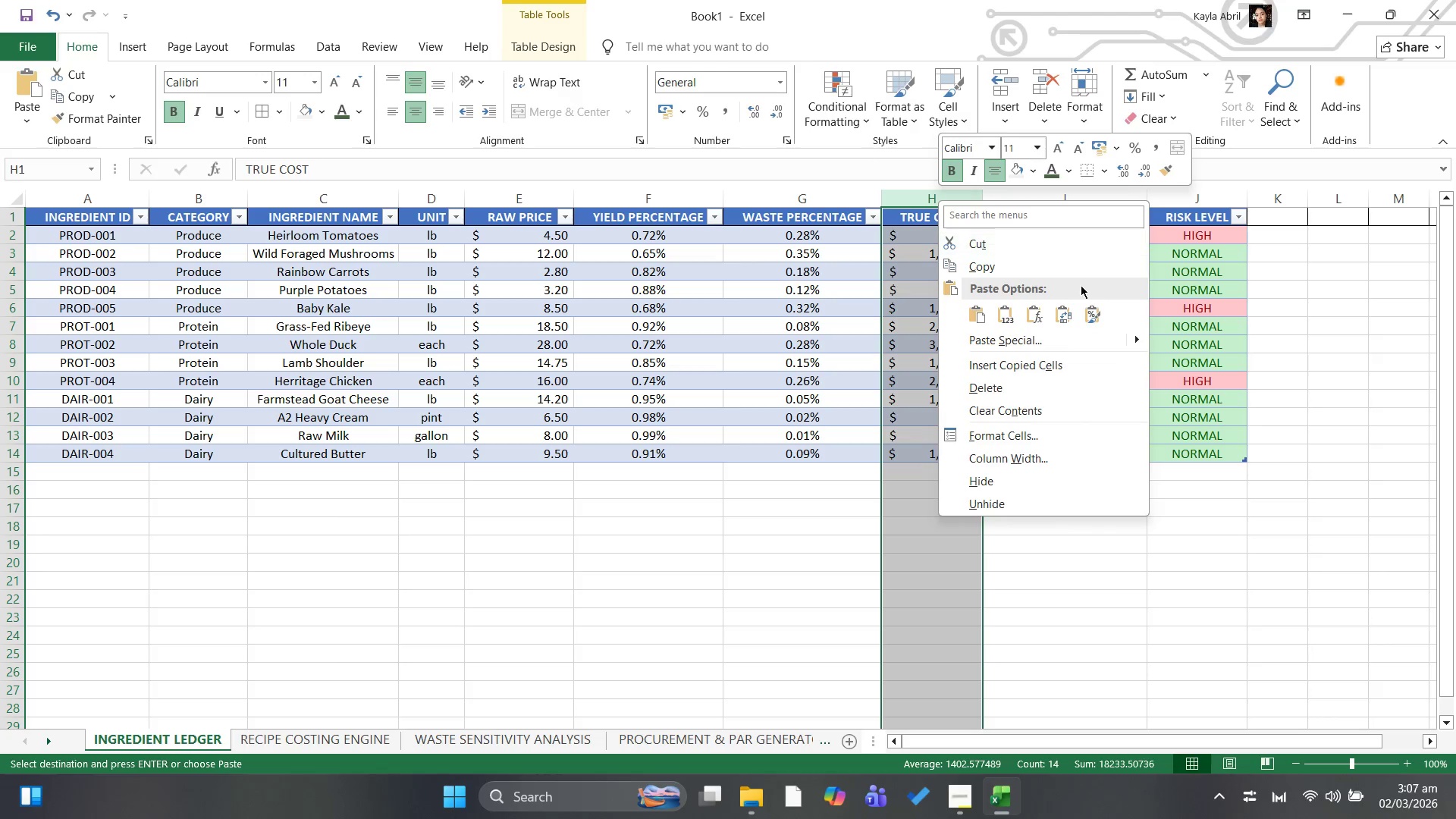 
mouse_move([516, 57])
 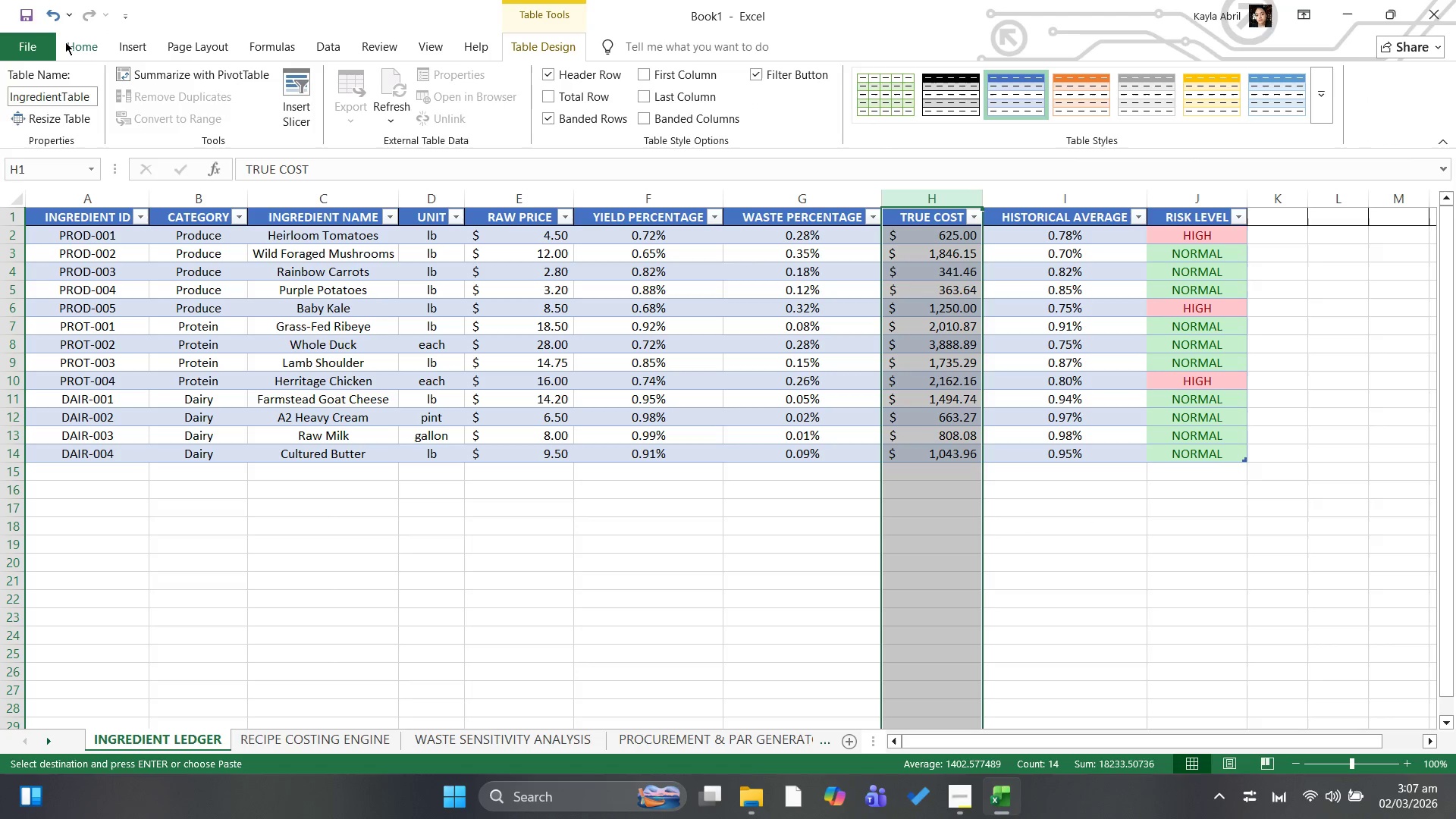 
left_click([67, 42])
 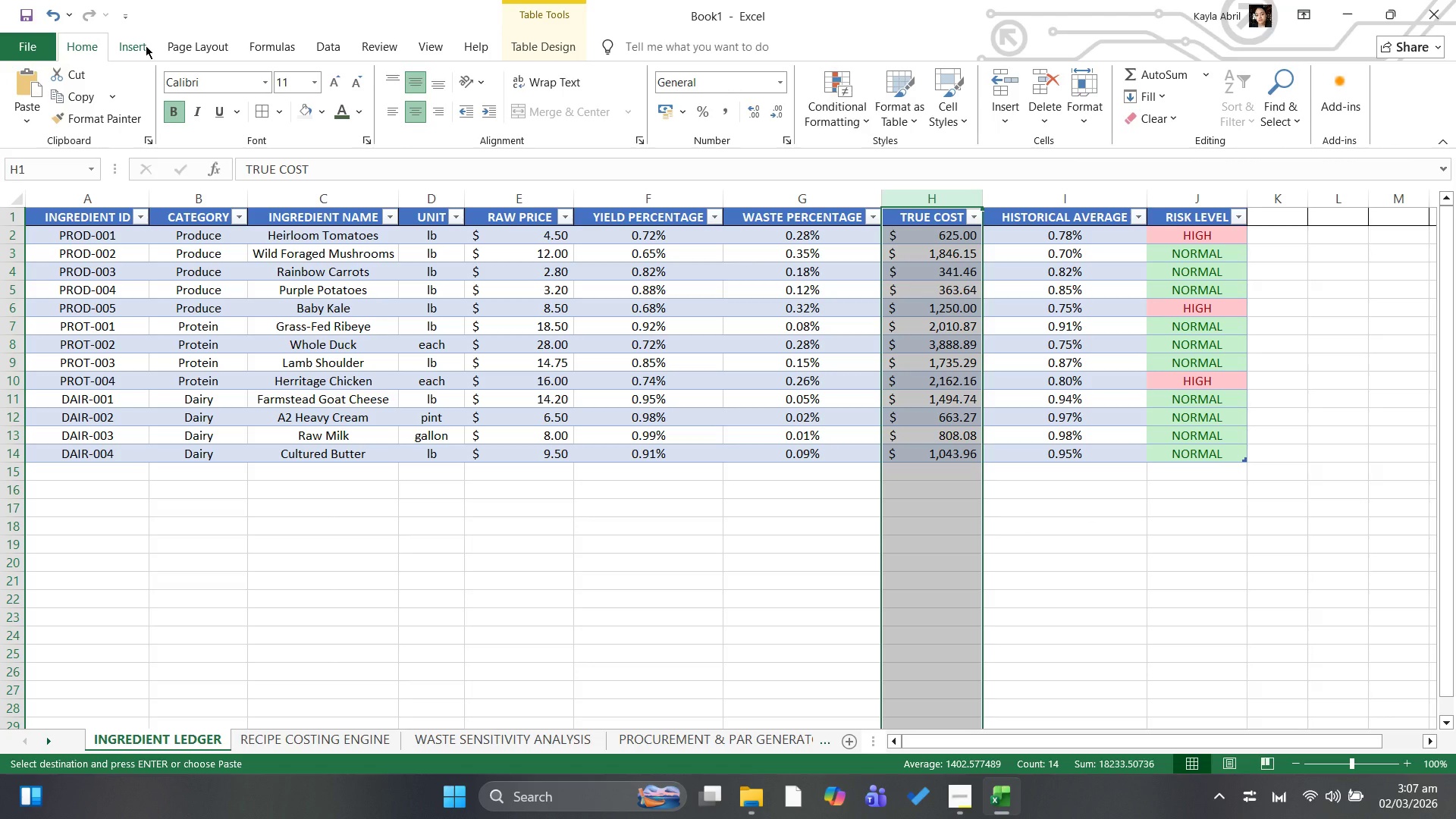 
left_click([146, 46])
 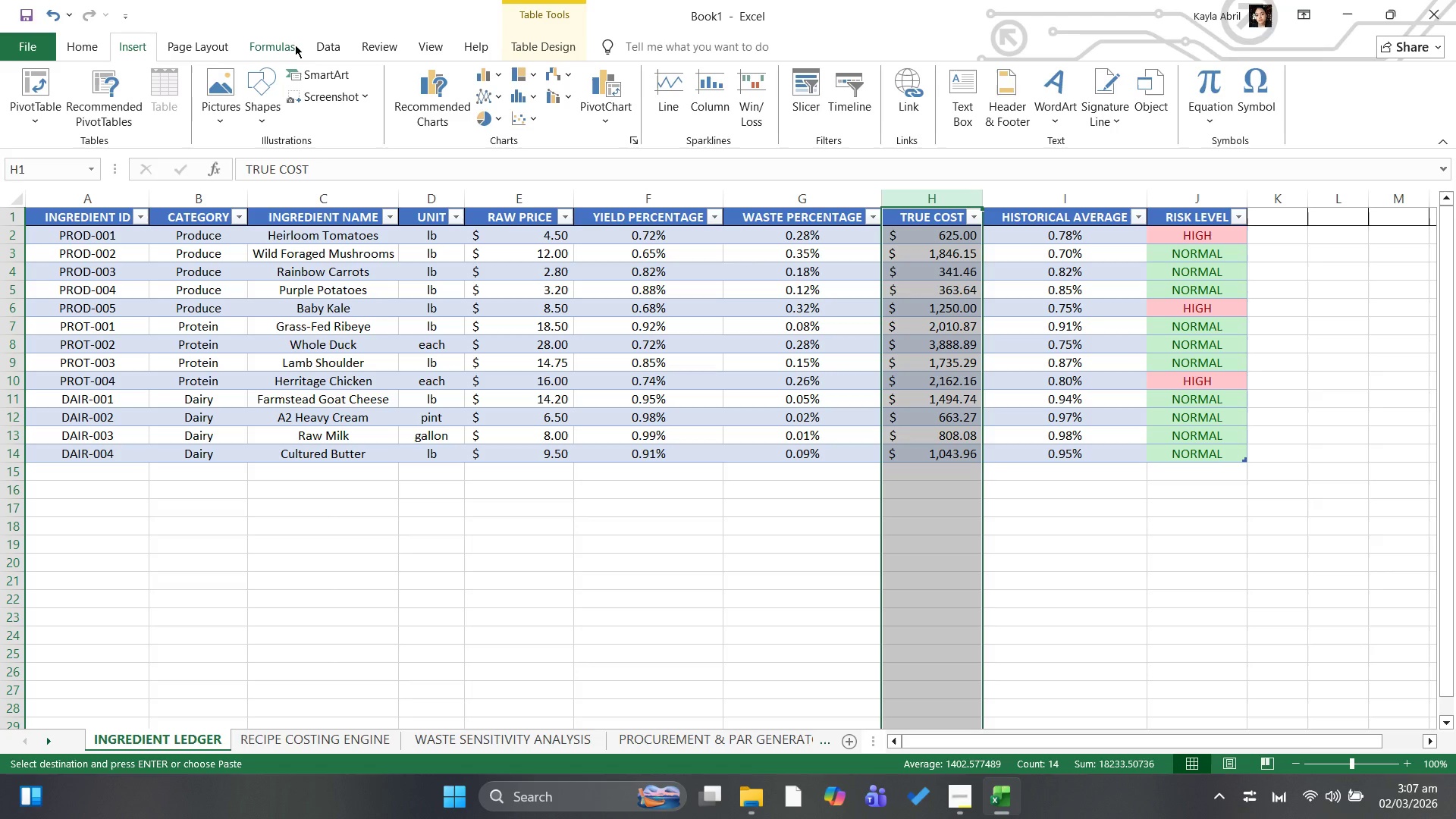 
left_click([289, 47])
 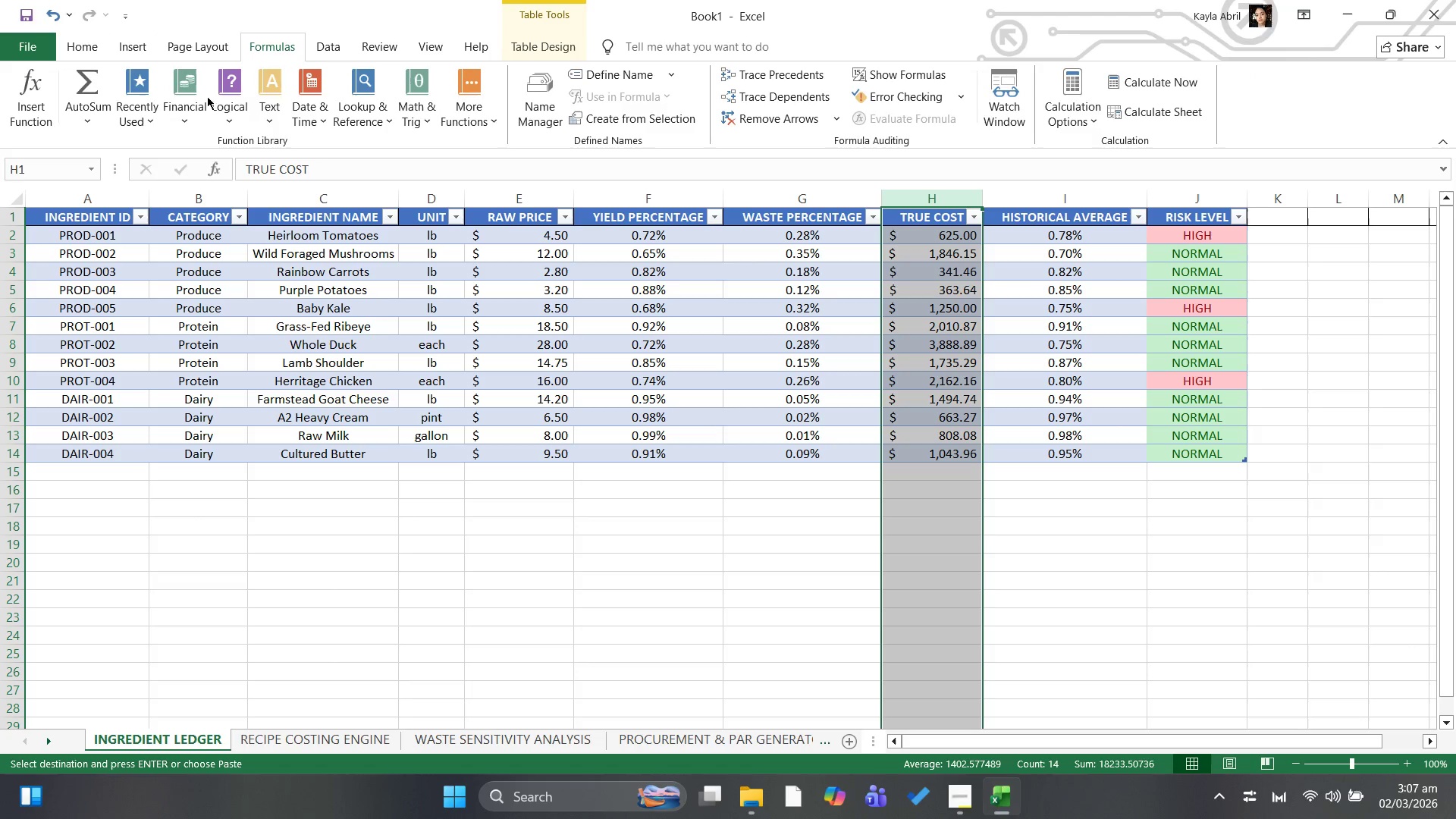 
wait(6.91)
 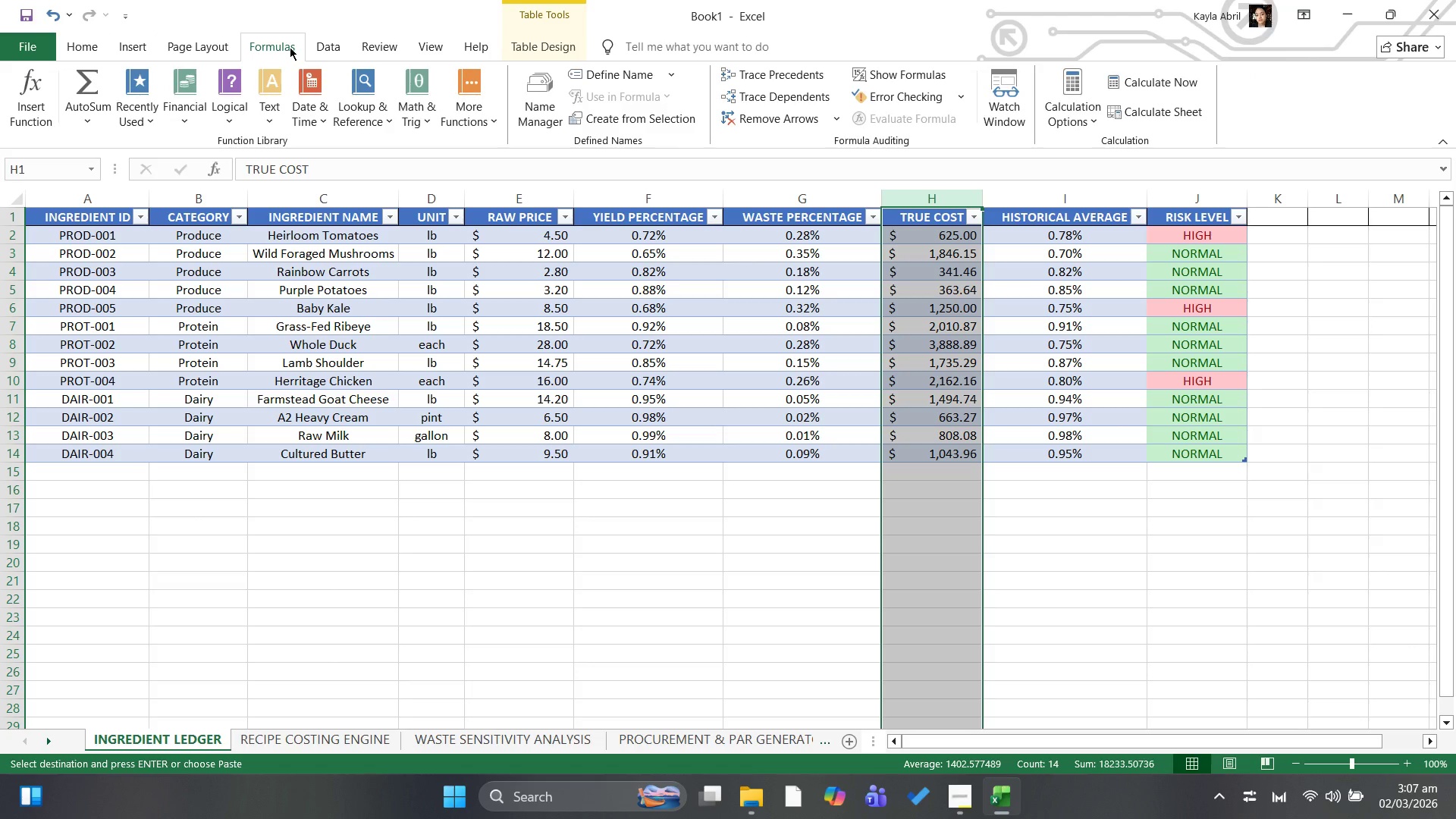 
mouse_move([652, 88])
 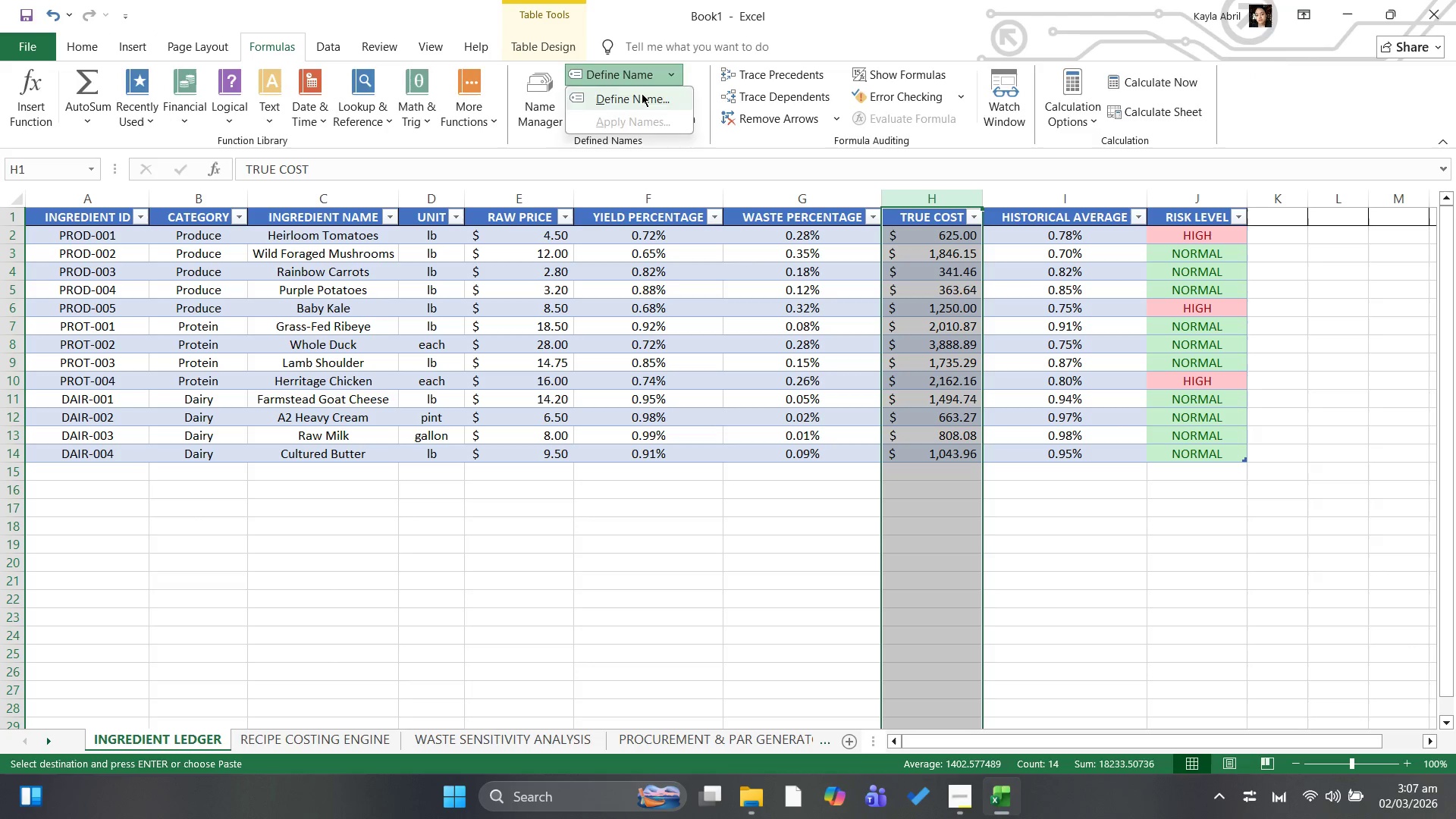 
left_click([642, 93])
 